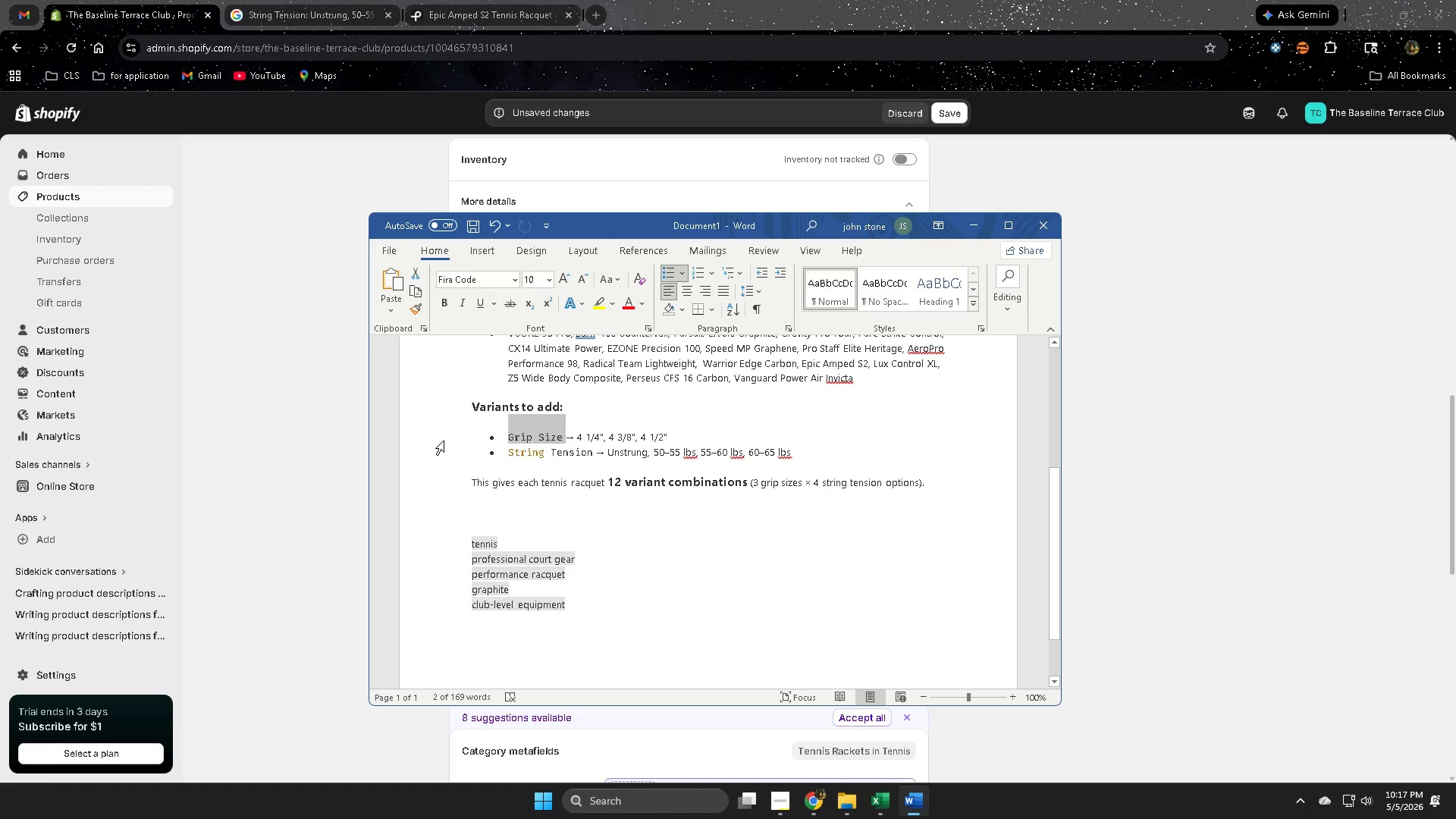 
key(Control+C)
 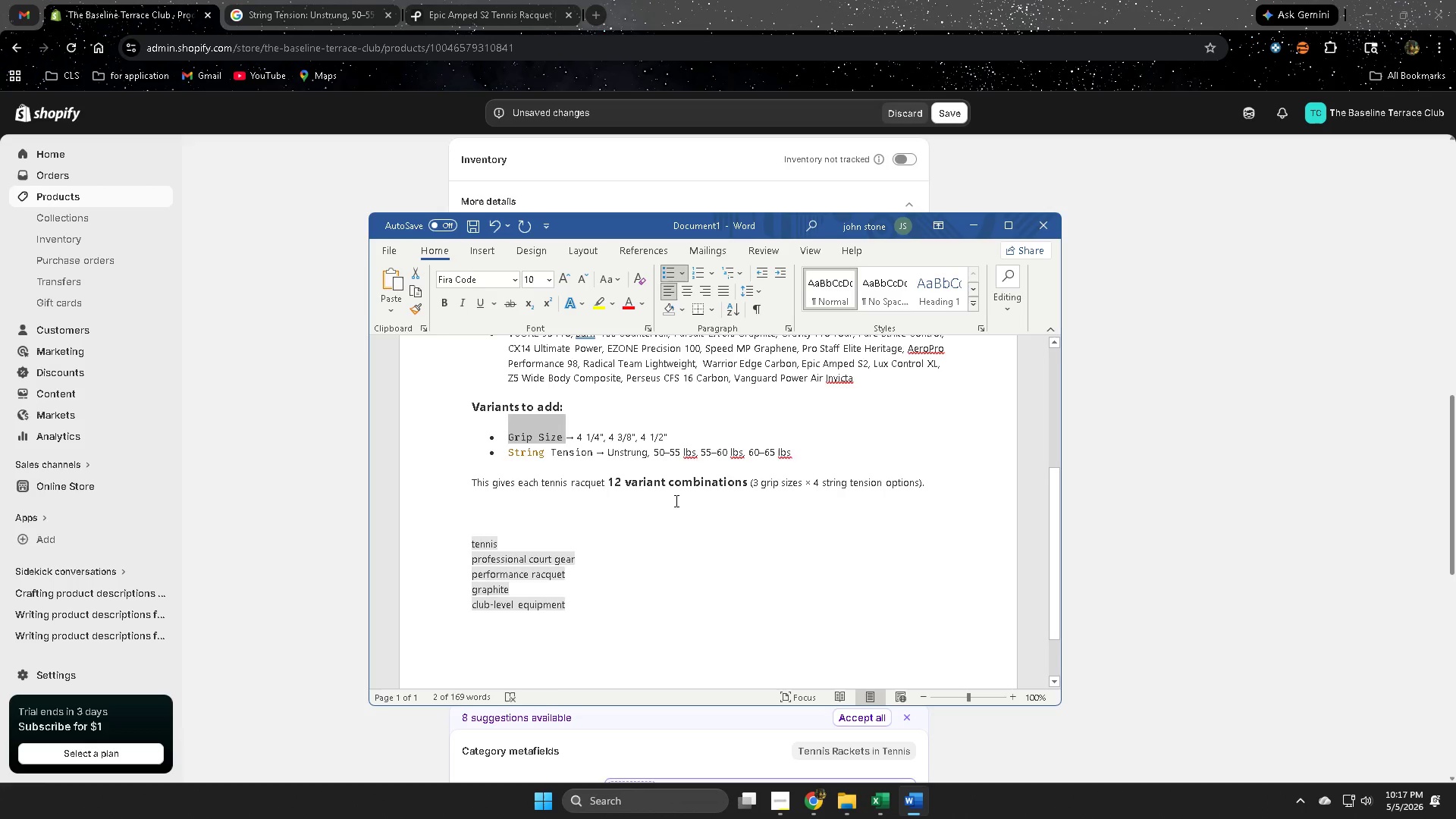 
scroll: coordinate [773, 519], scroll_direction: up, amount: 9.0
 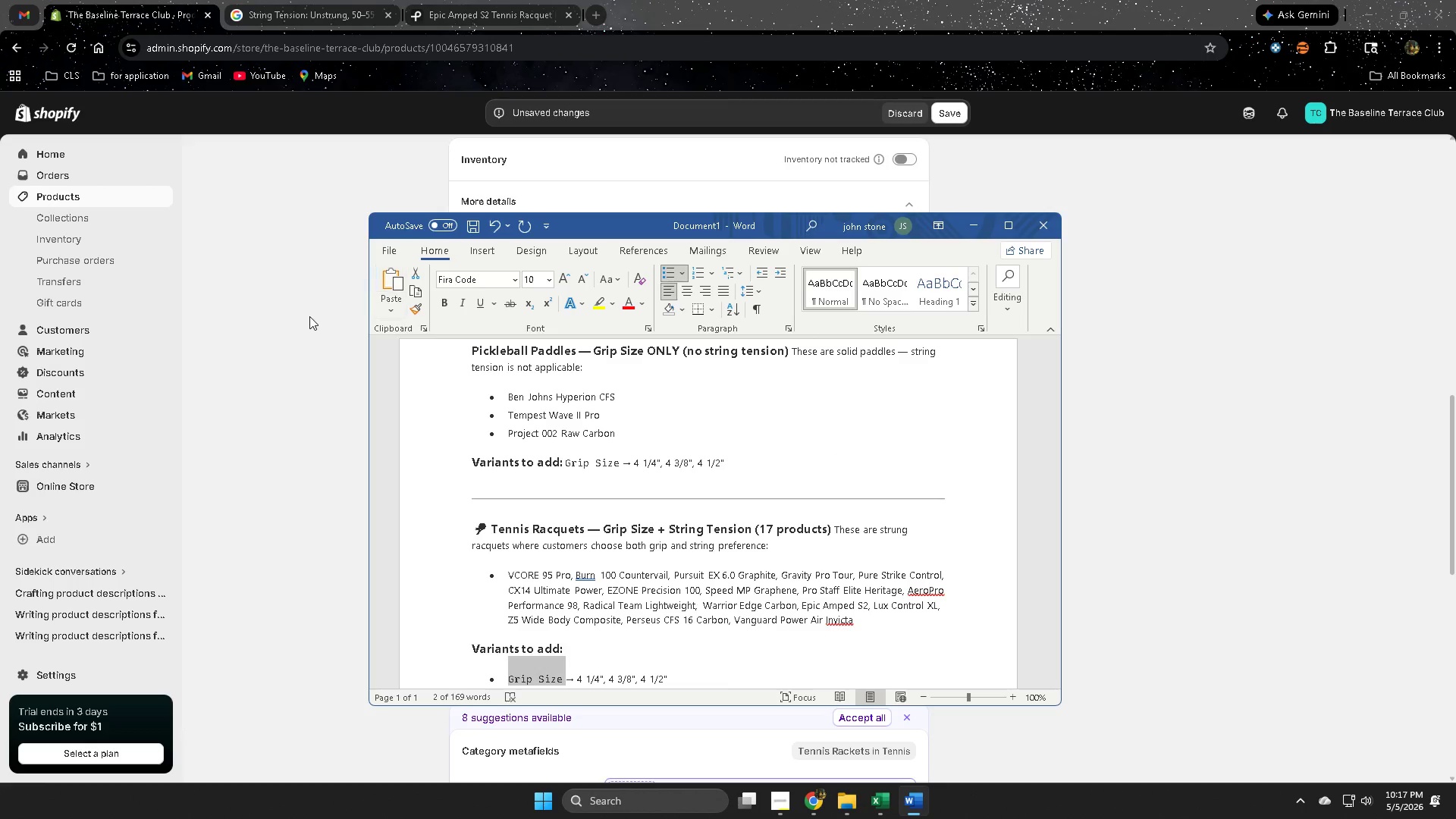 
left_click([307, 319])
 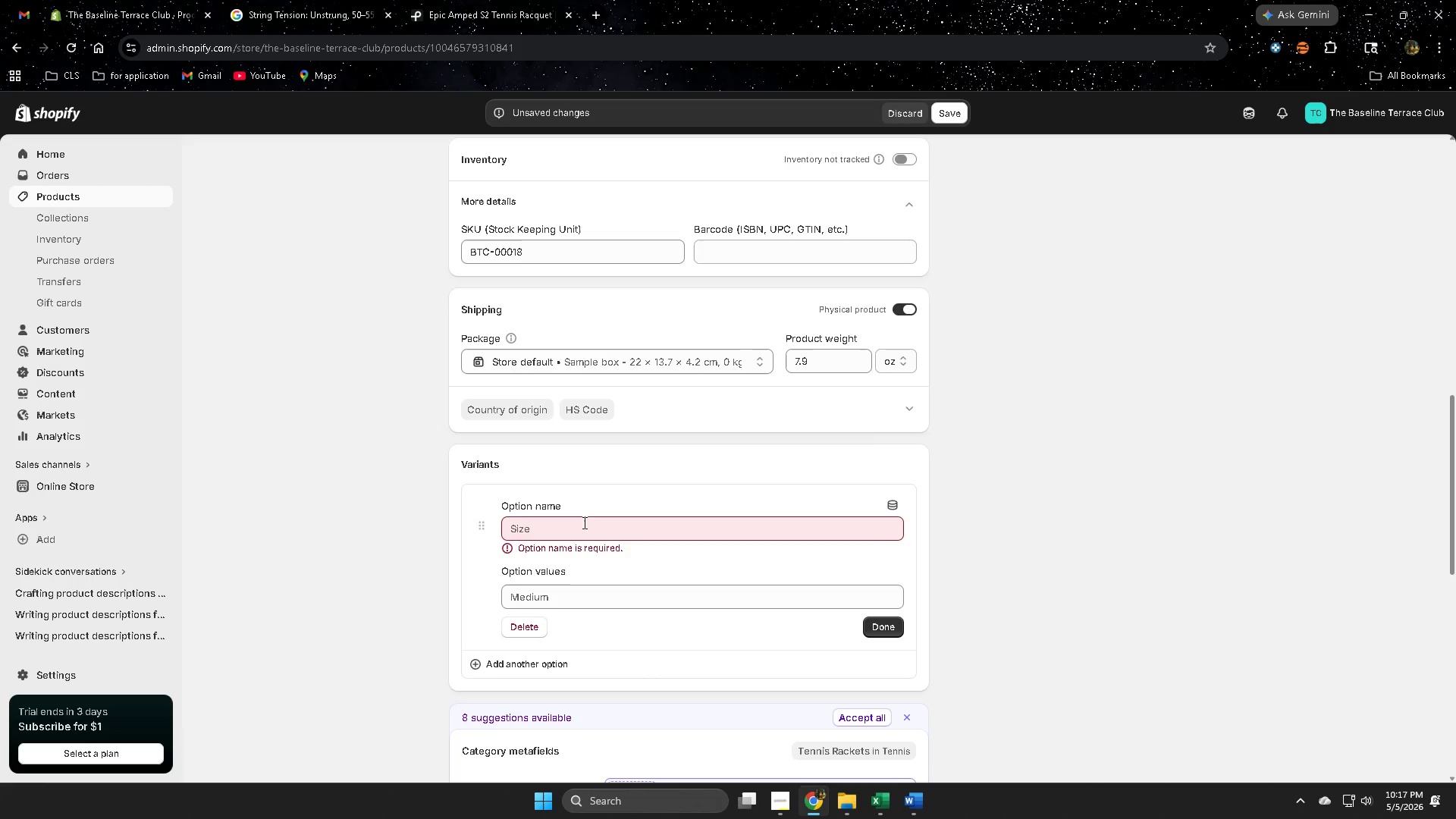 
left_click([565, 527])
 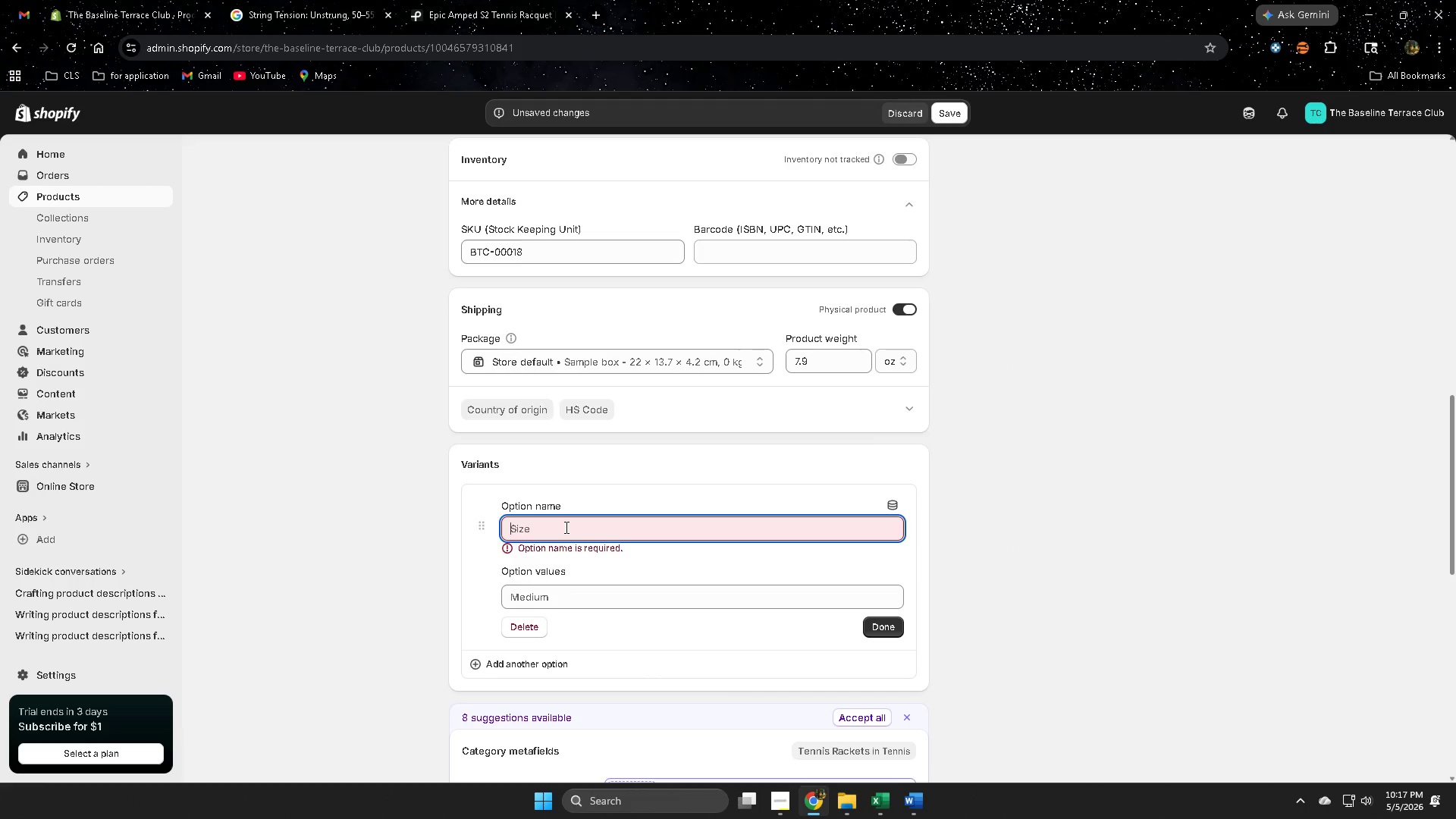 
key(Control+ControlLeft)
 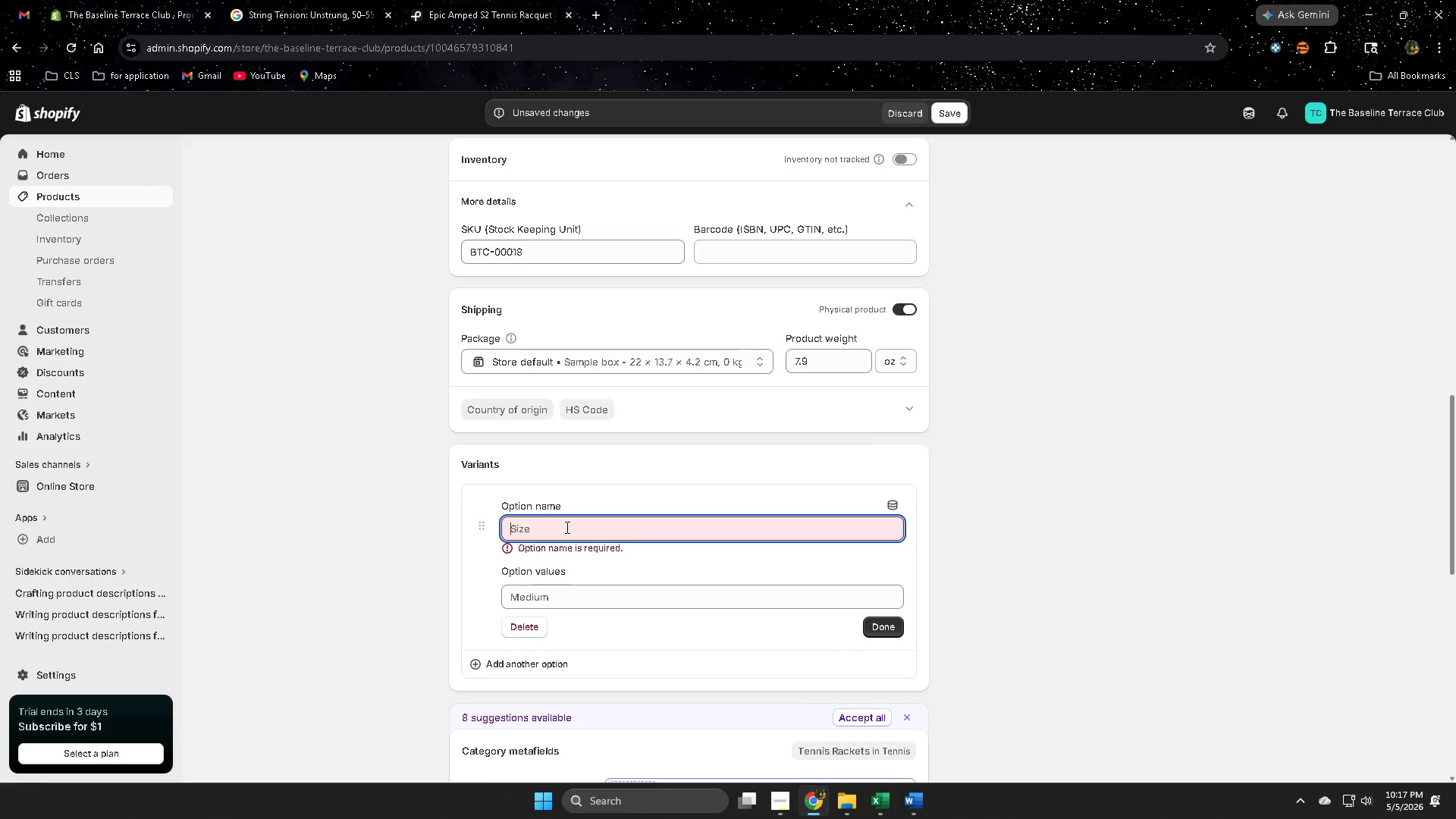 
key(Control+V)
 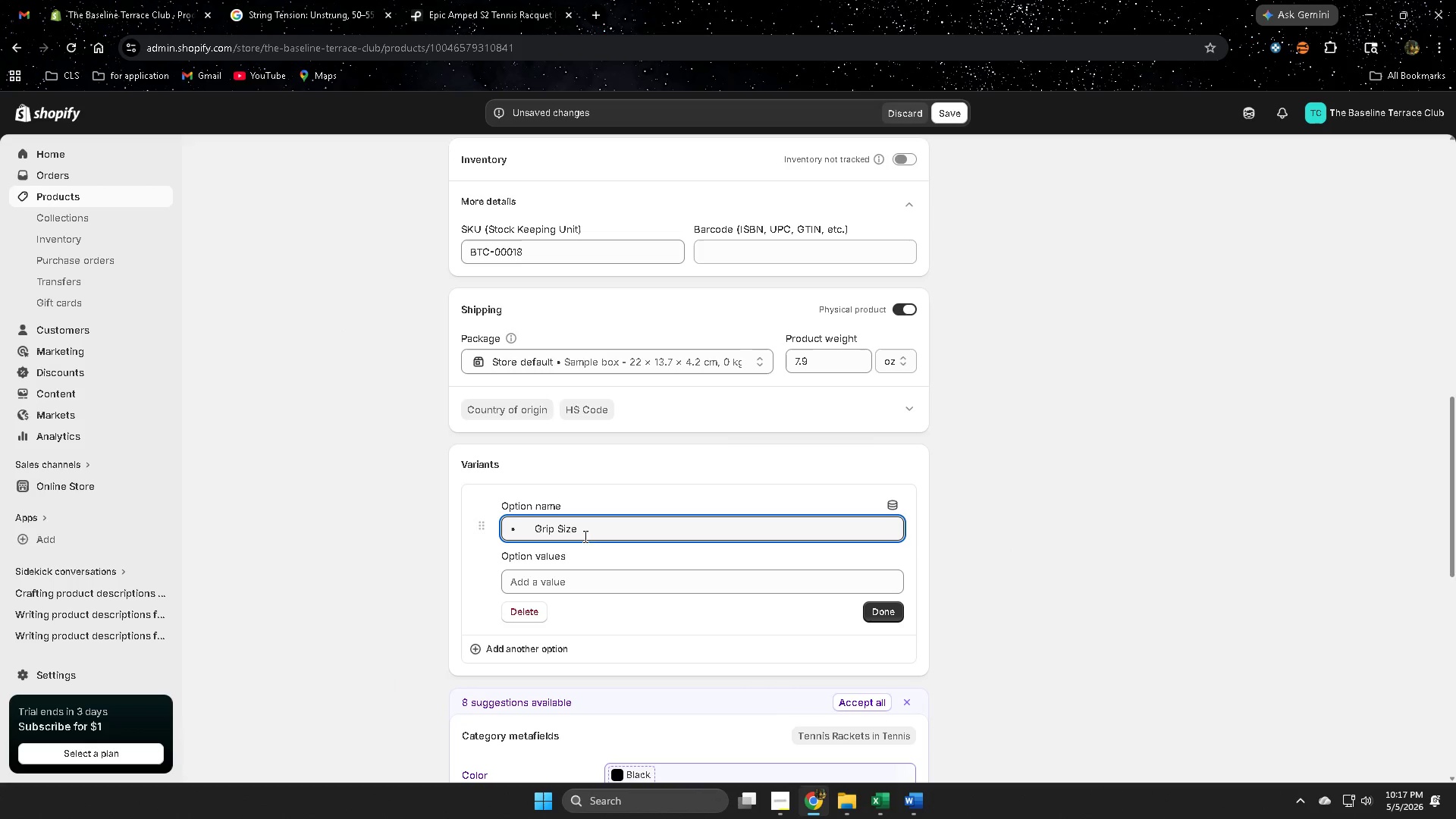 
double_click([585, 532])
 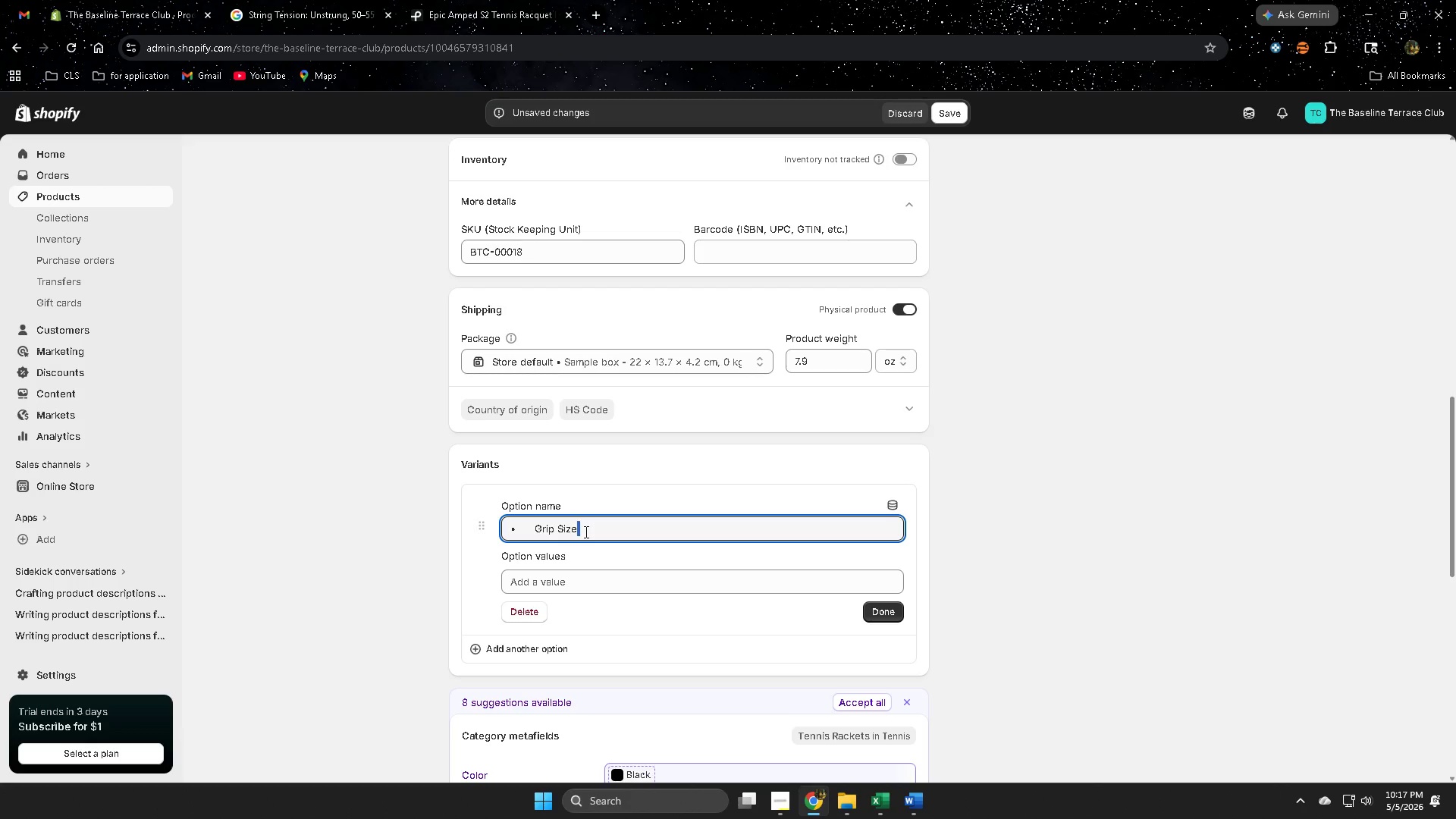 
triple_click([585, 532])
 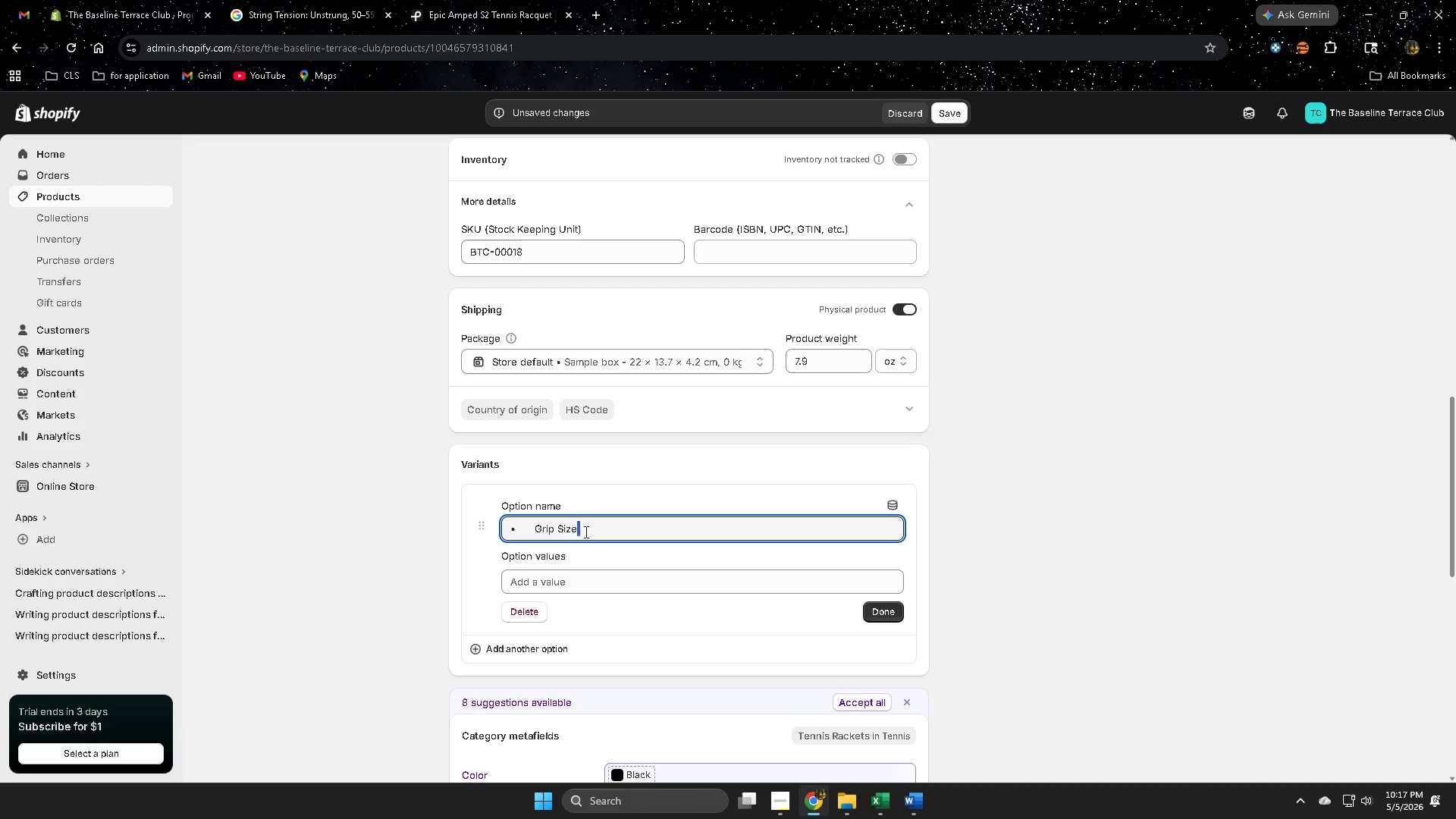 
triple_click([585, 532])
 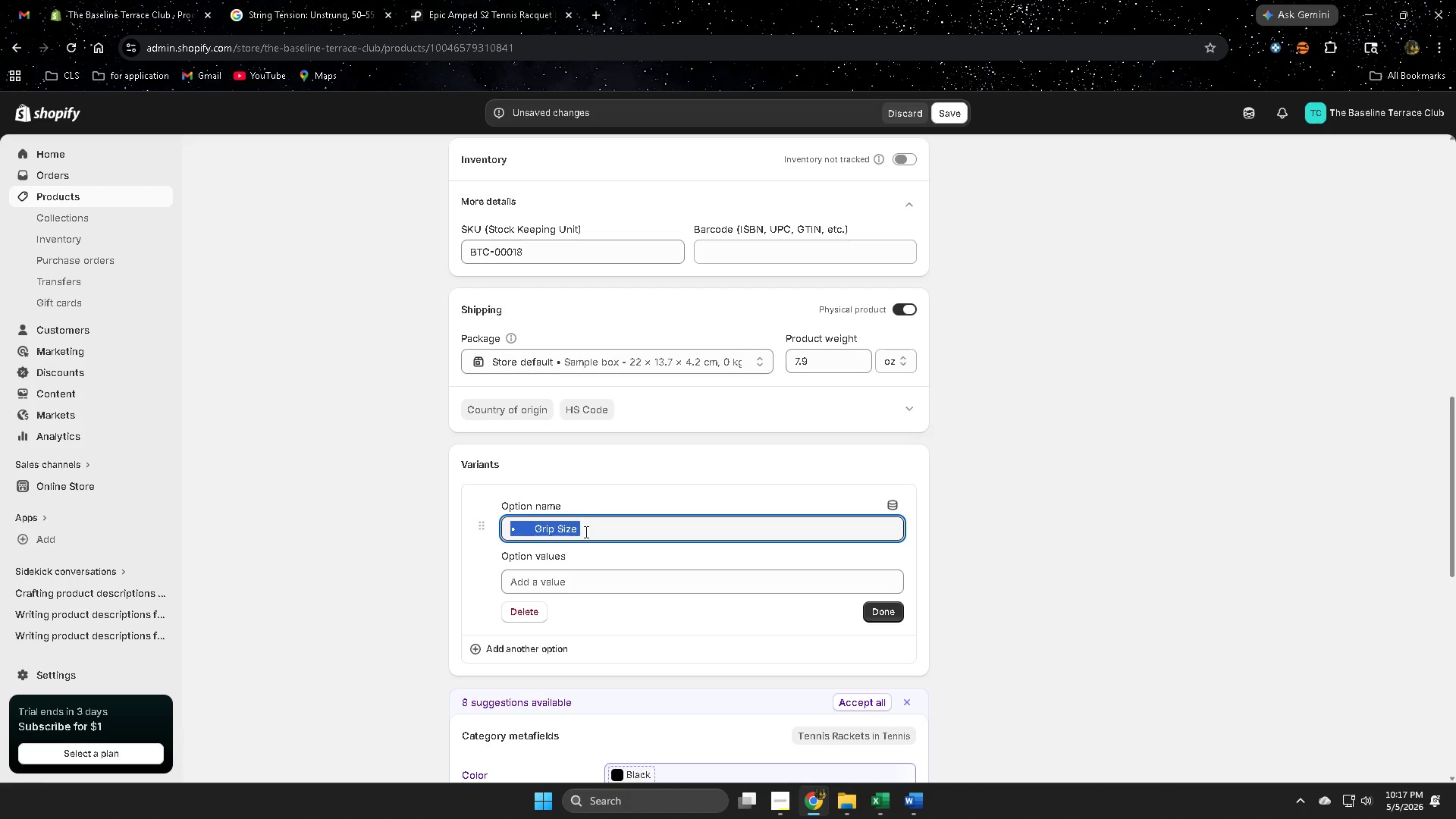 
key(Backspace)
 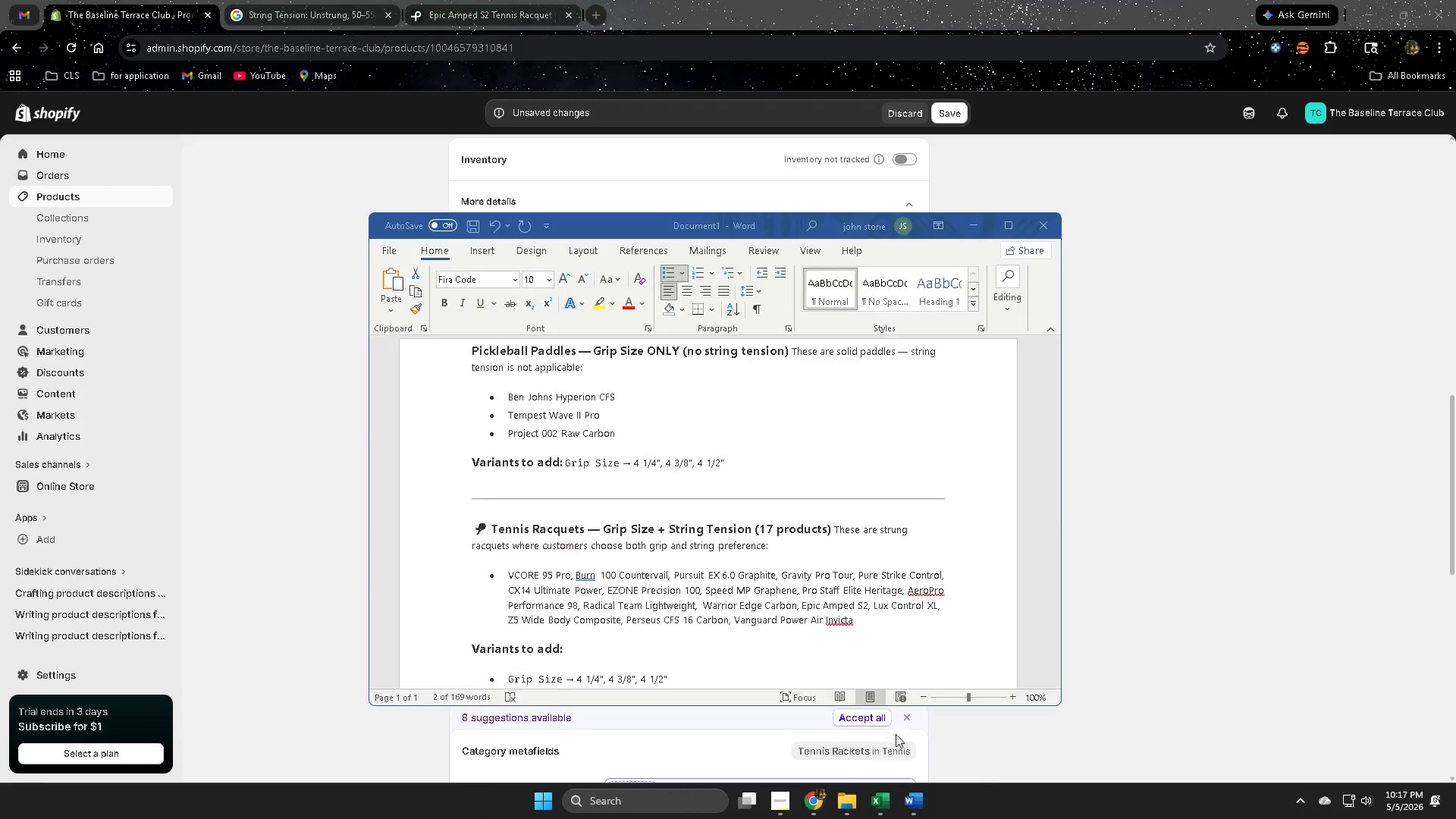 
scroll: coordinate [573, 540], scroll_direction: down, amount: 4.0
 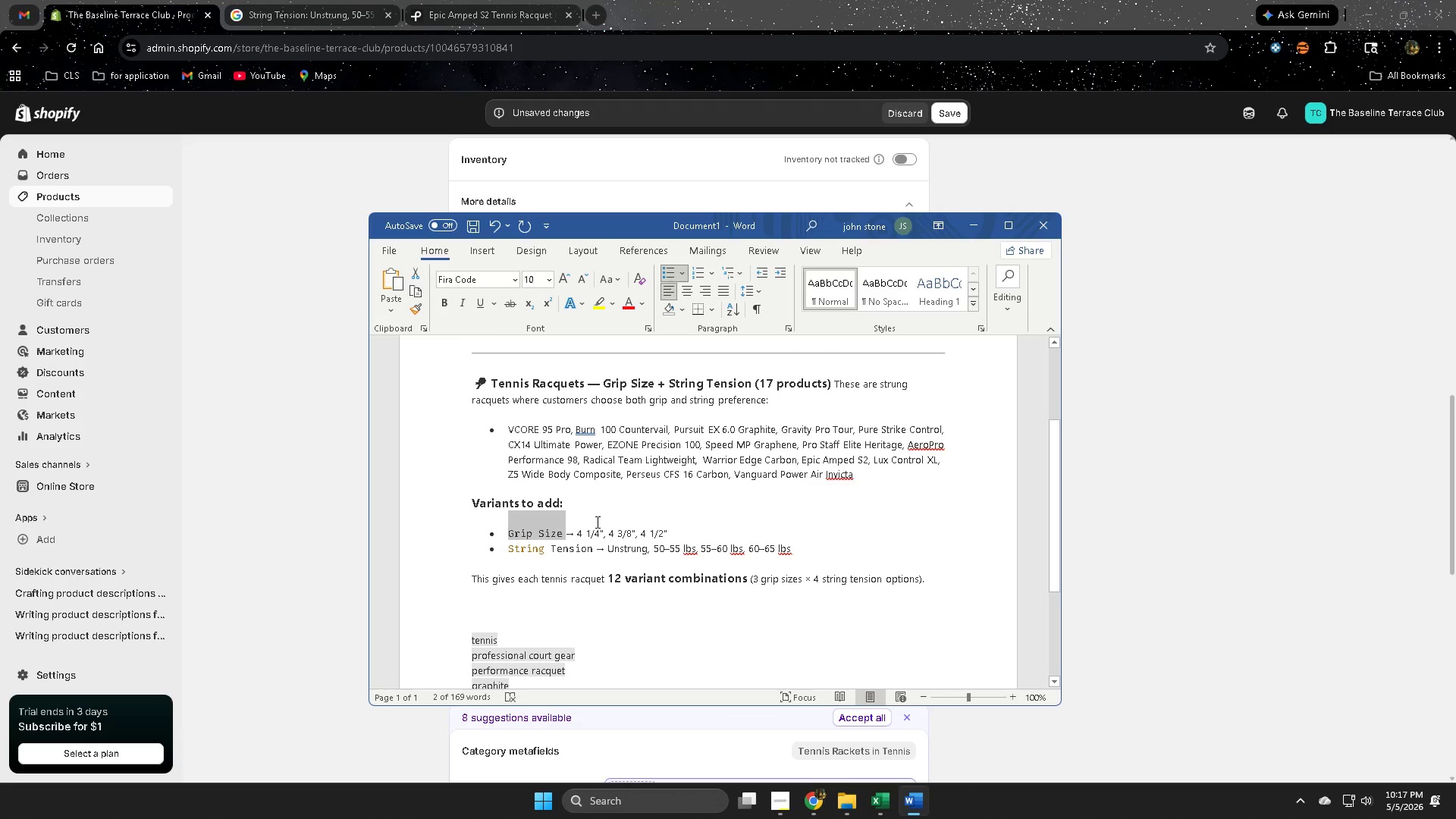 
left_click([608, 519])
 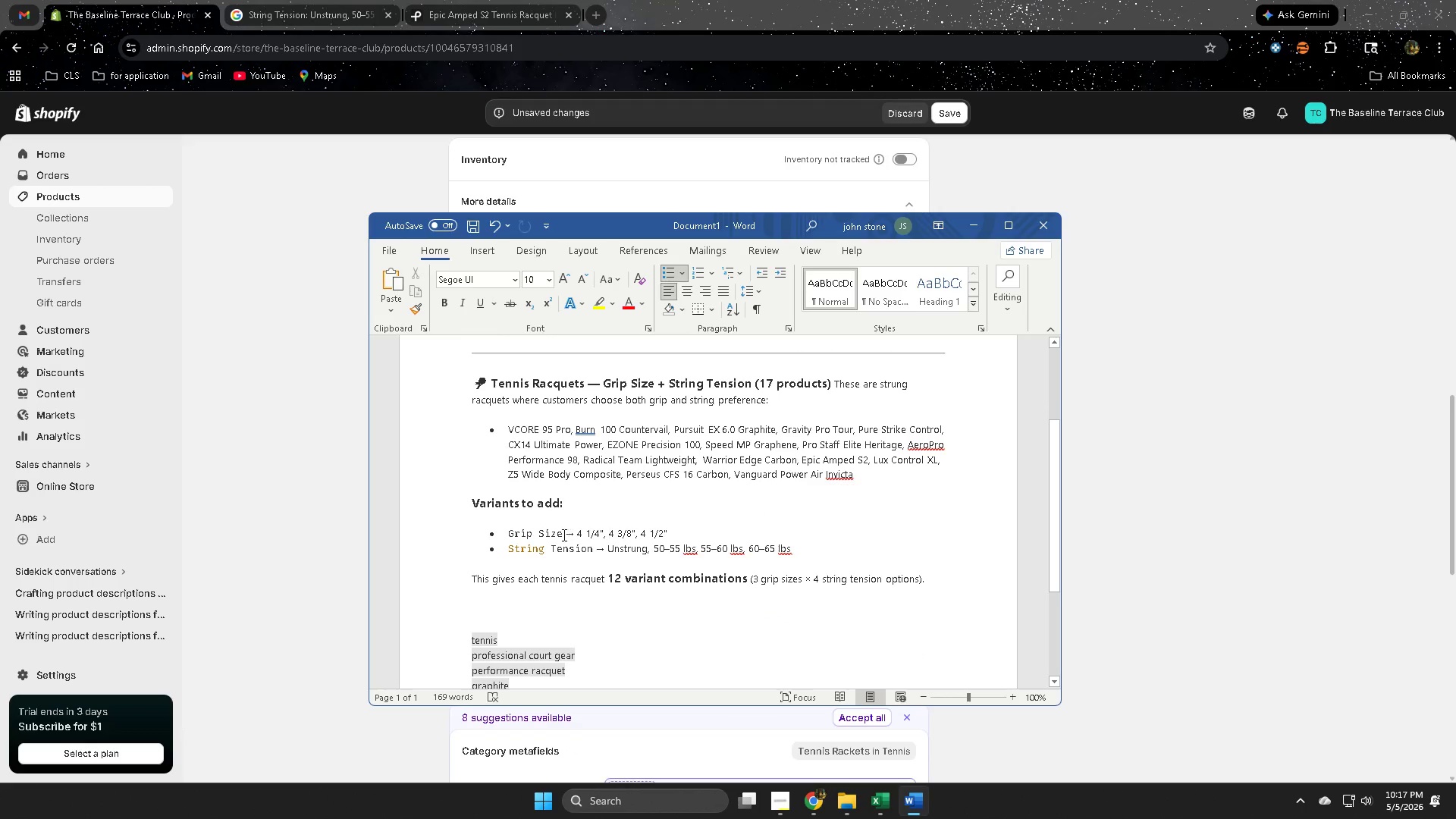 
left_click_drag(start_coordinate=[562, 535], to_coordinate=[522, 535])
 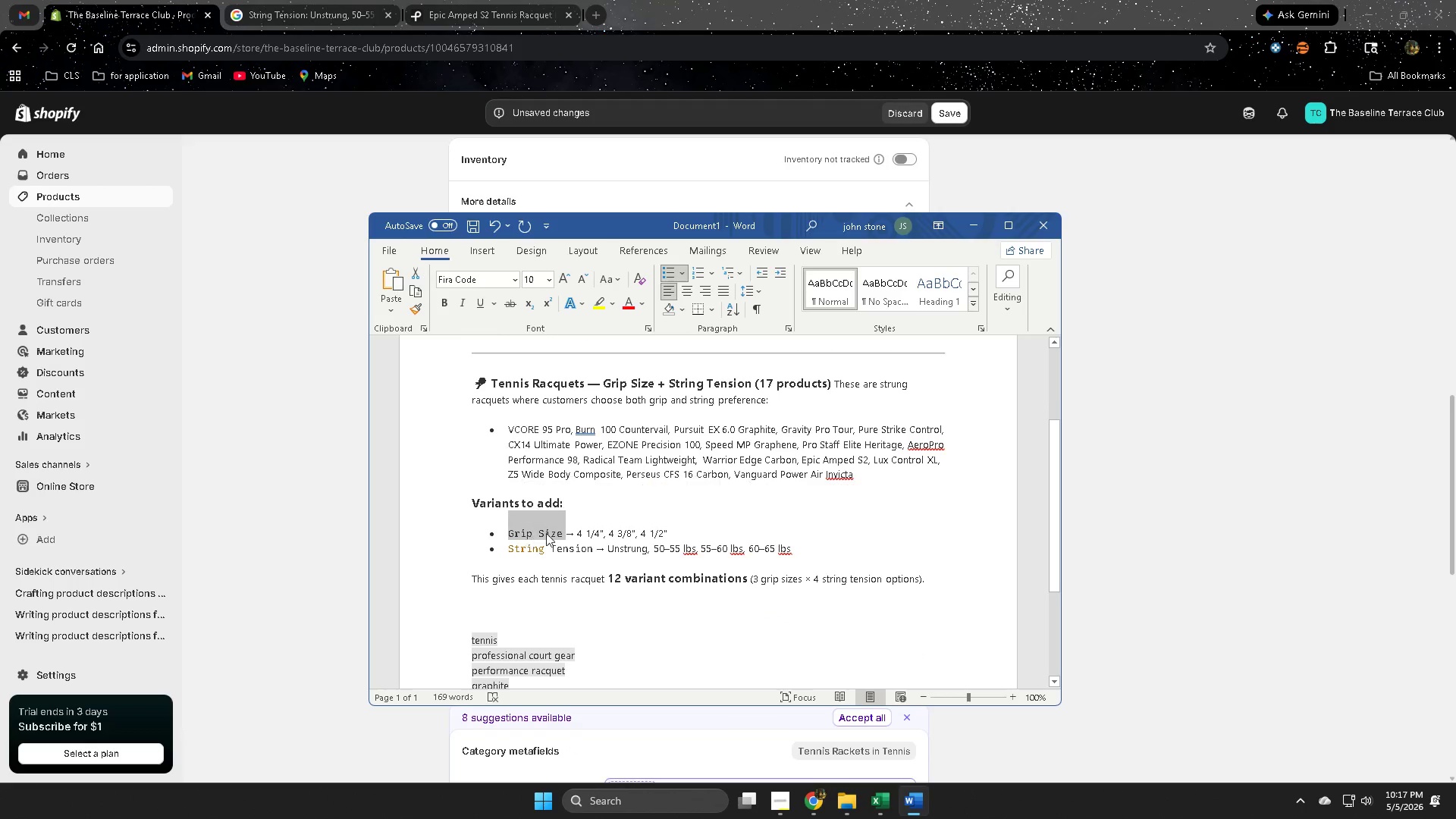 
key(Control+ControlLeft)
 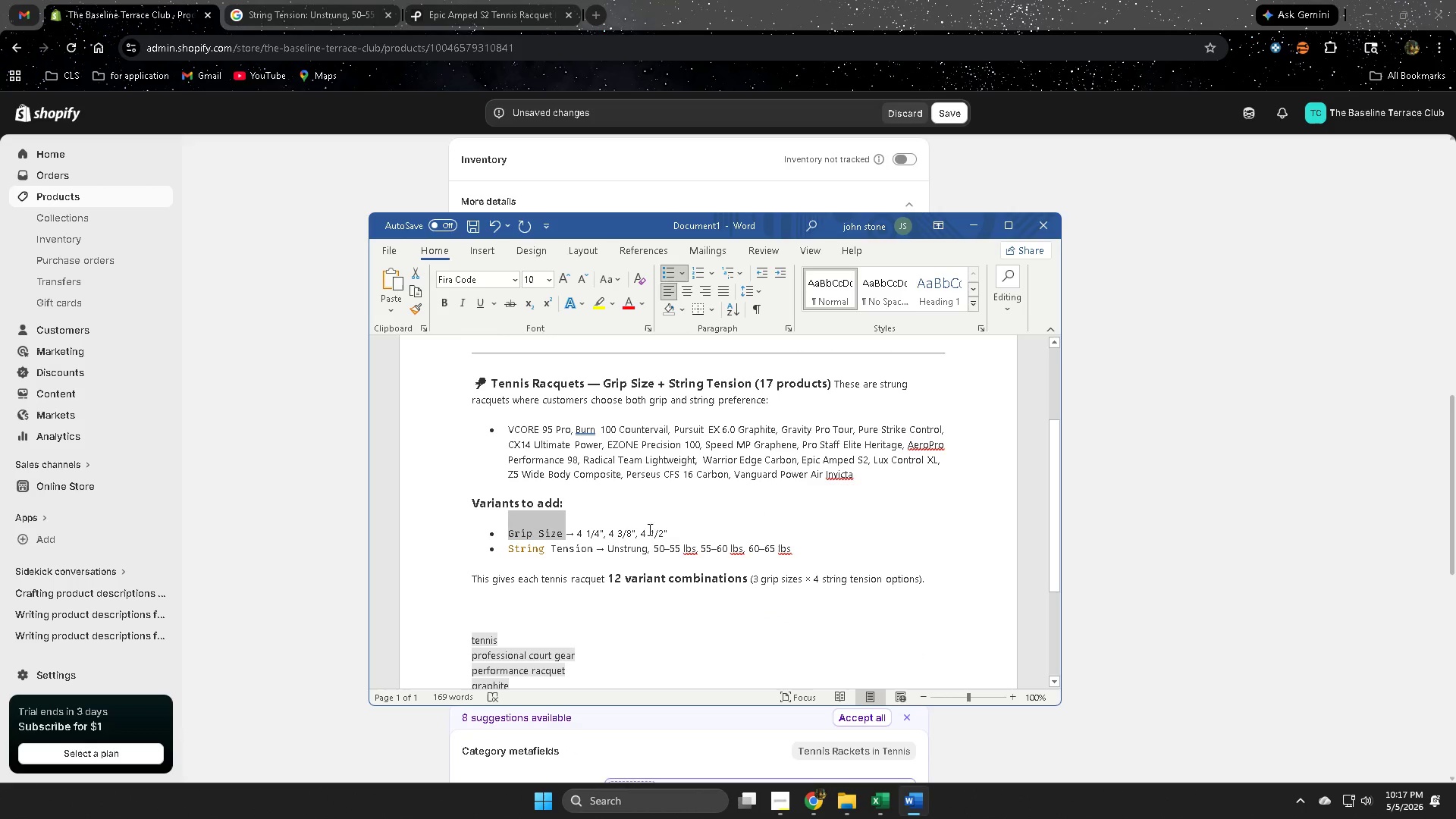 
key(Control+C)
 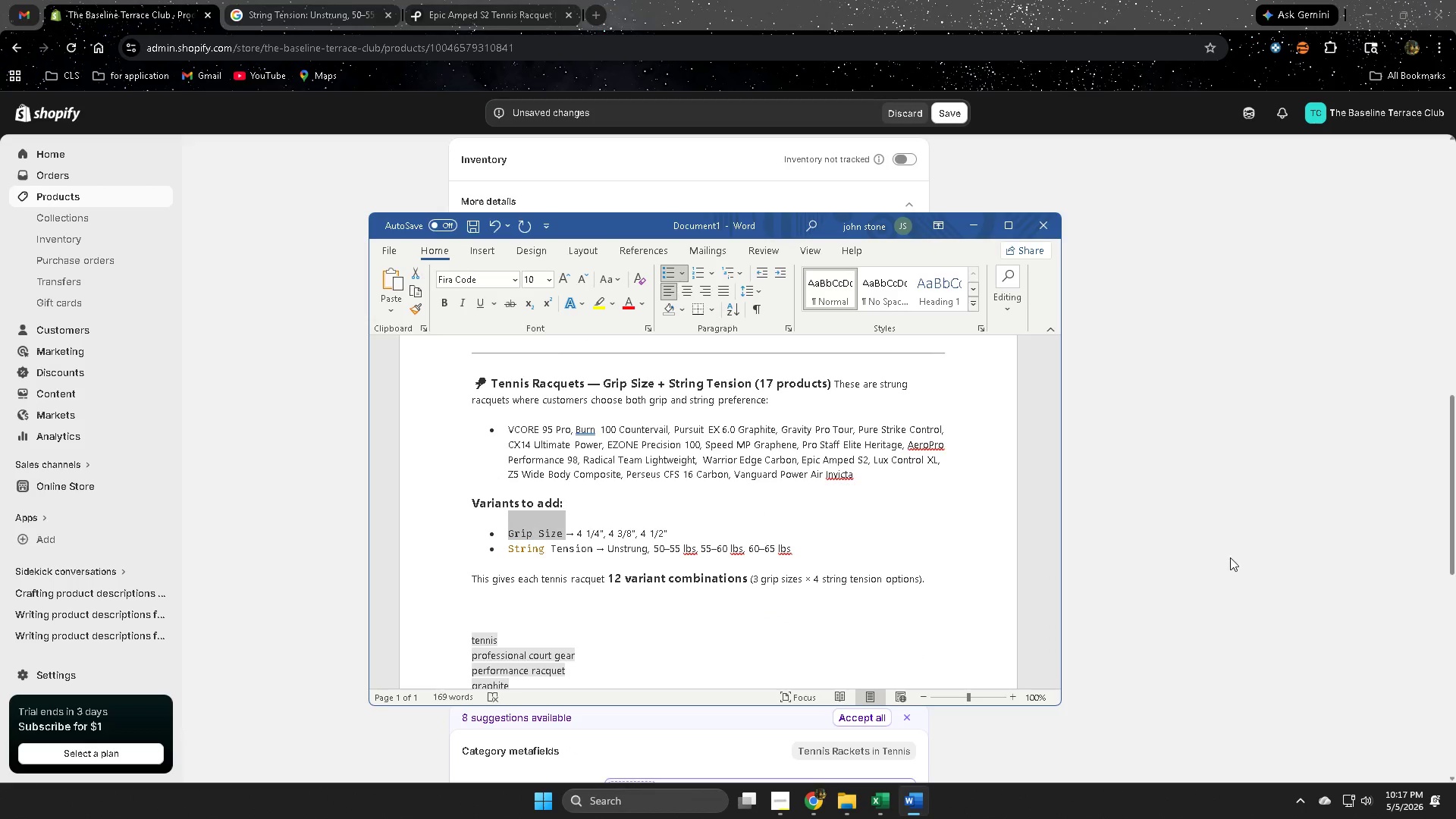 
left_click([1231, 556])
 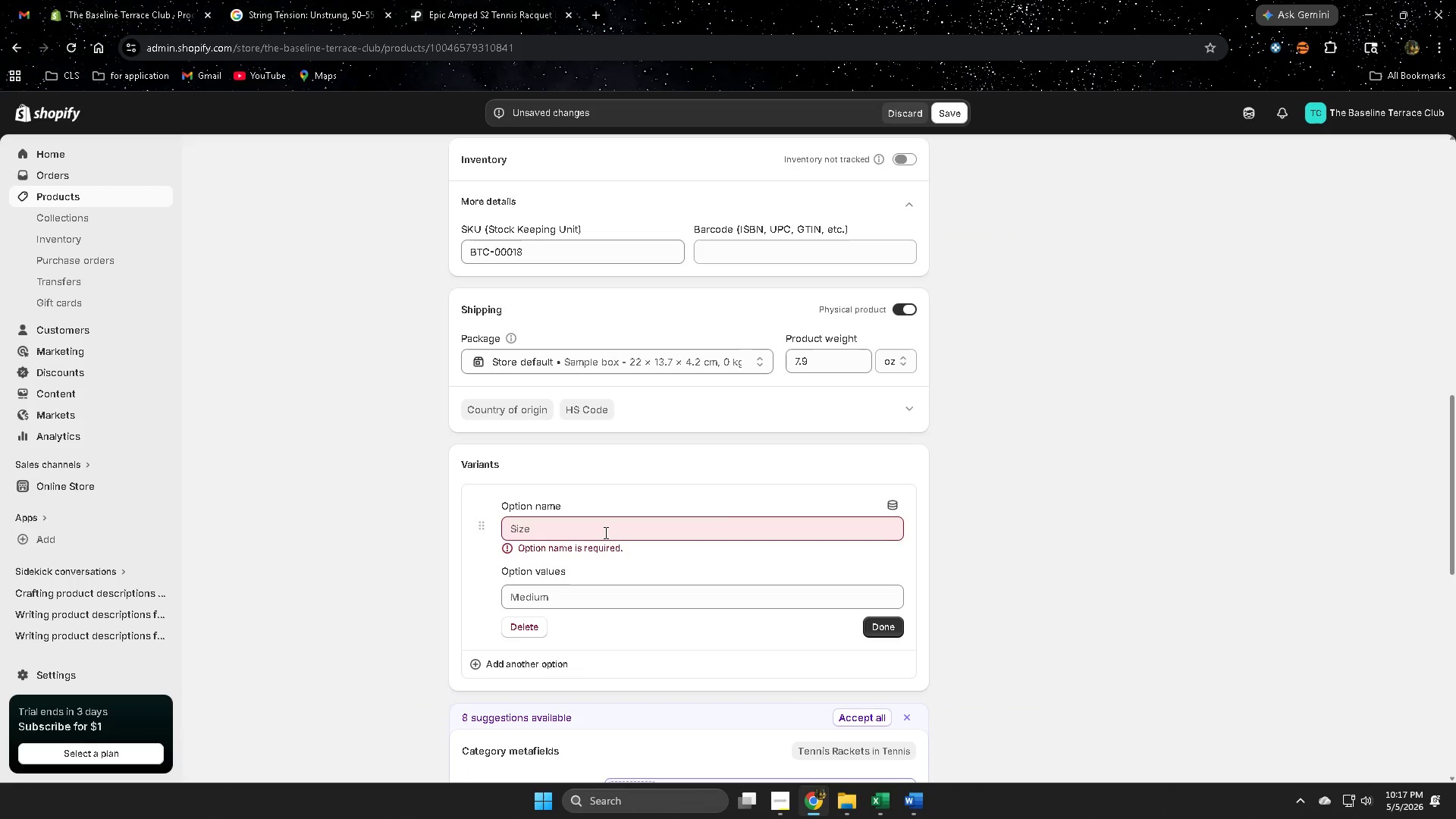 
left_click([604, 532])
 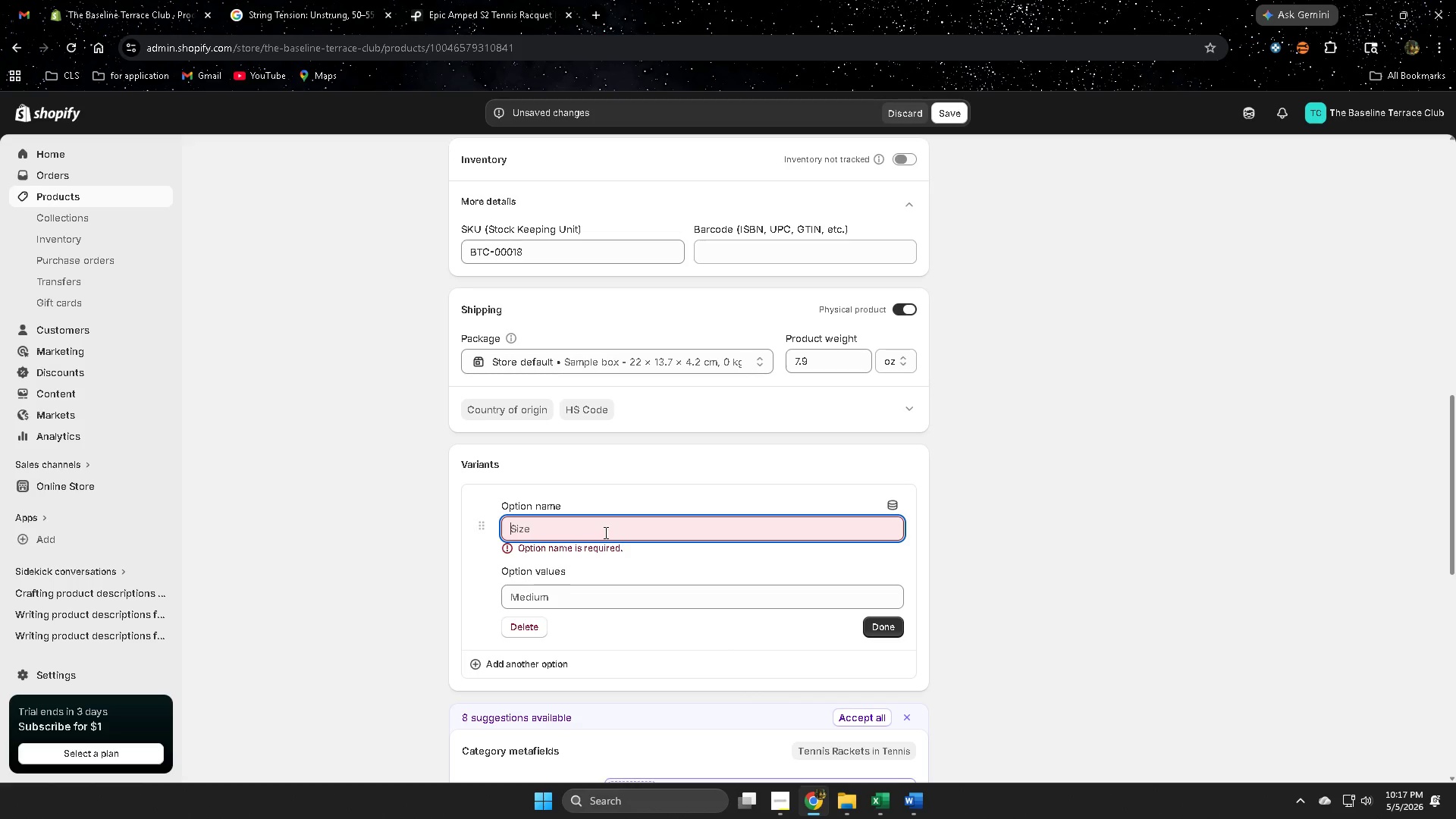 
key(Control+ControlLeft)
 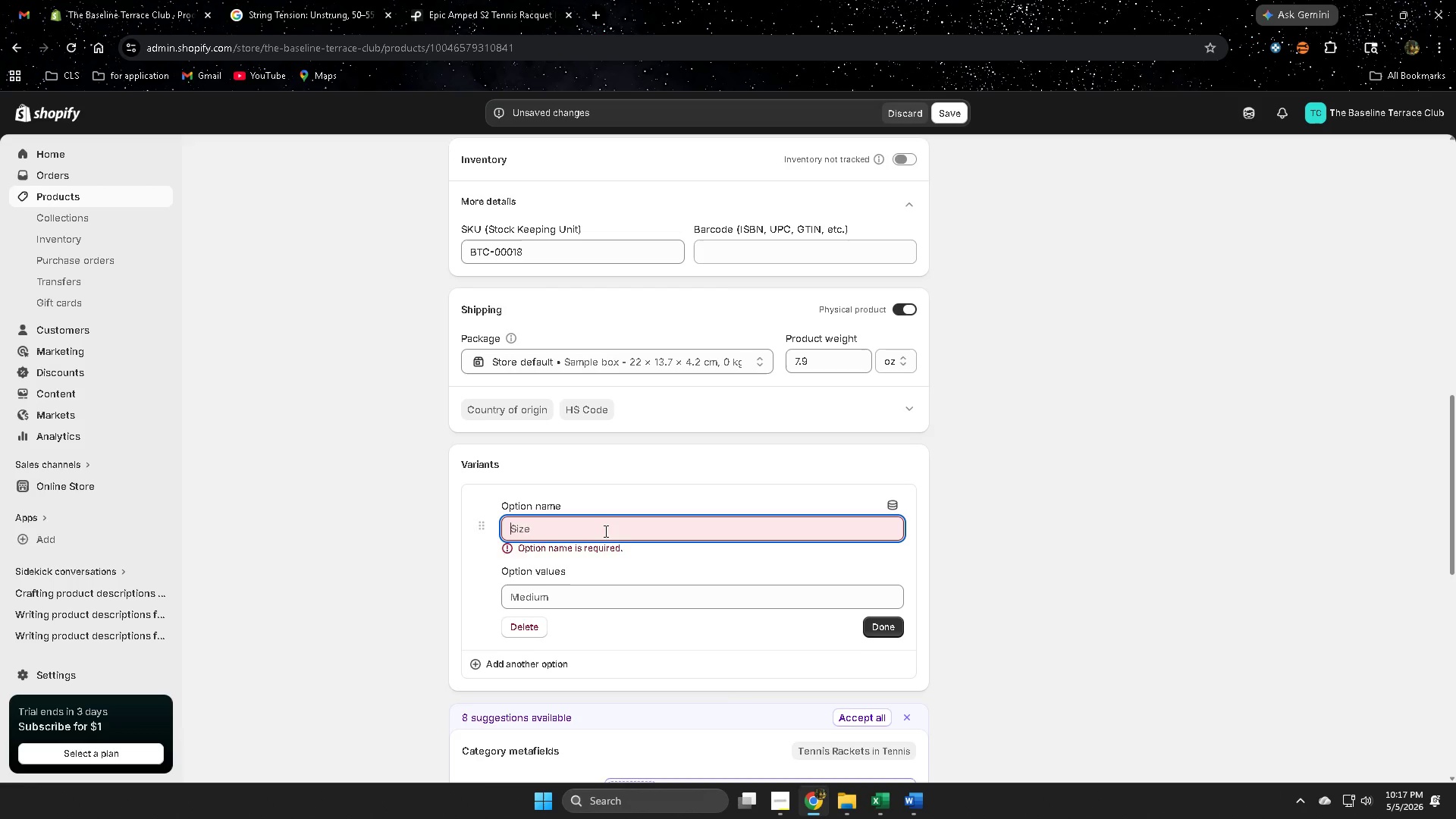 
key(Control+V)
 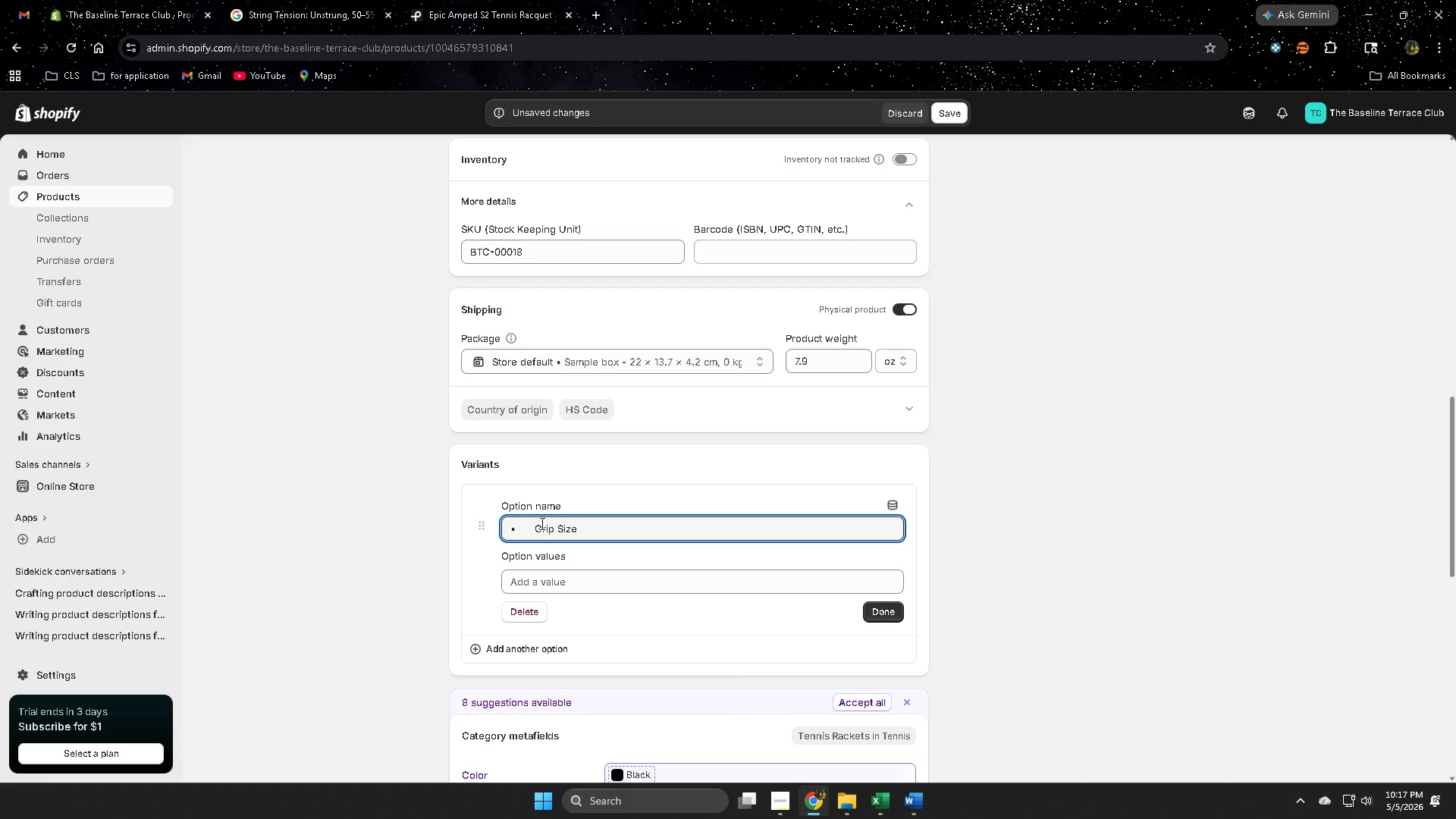 
left_click([533, 524])
 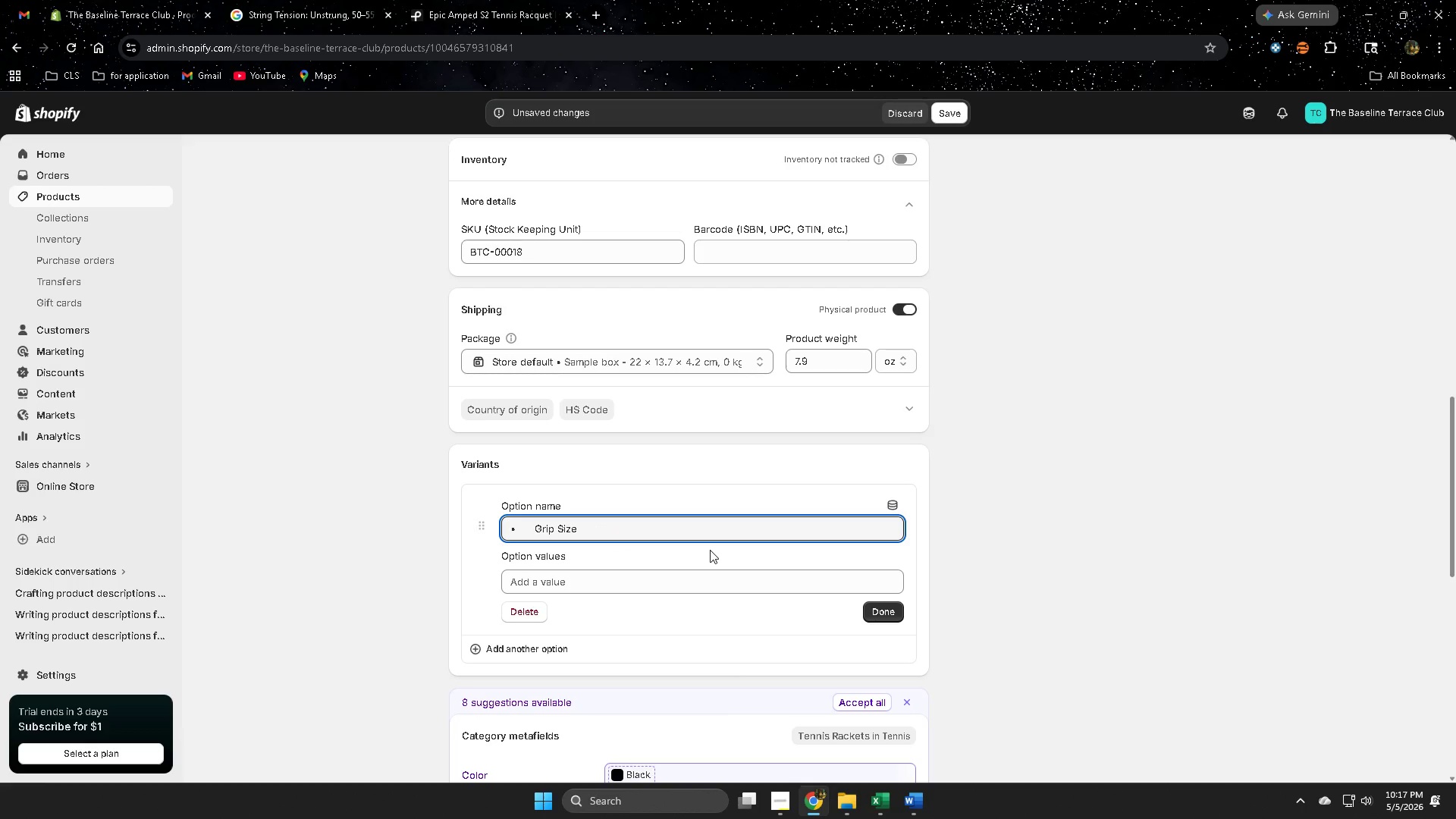 
key(Backspace)
 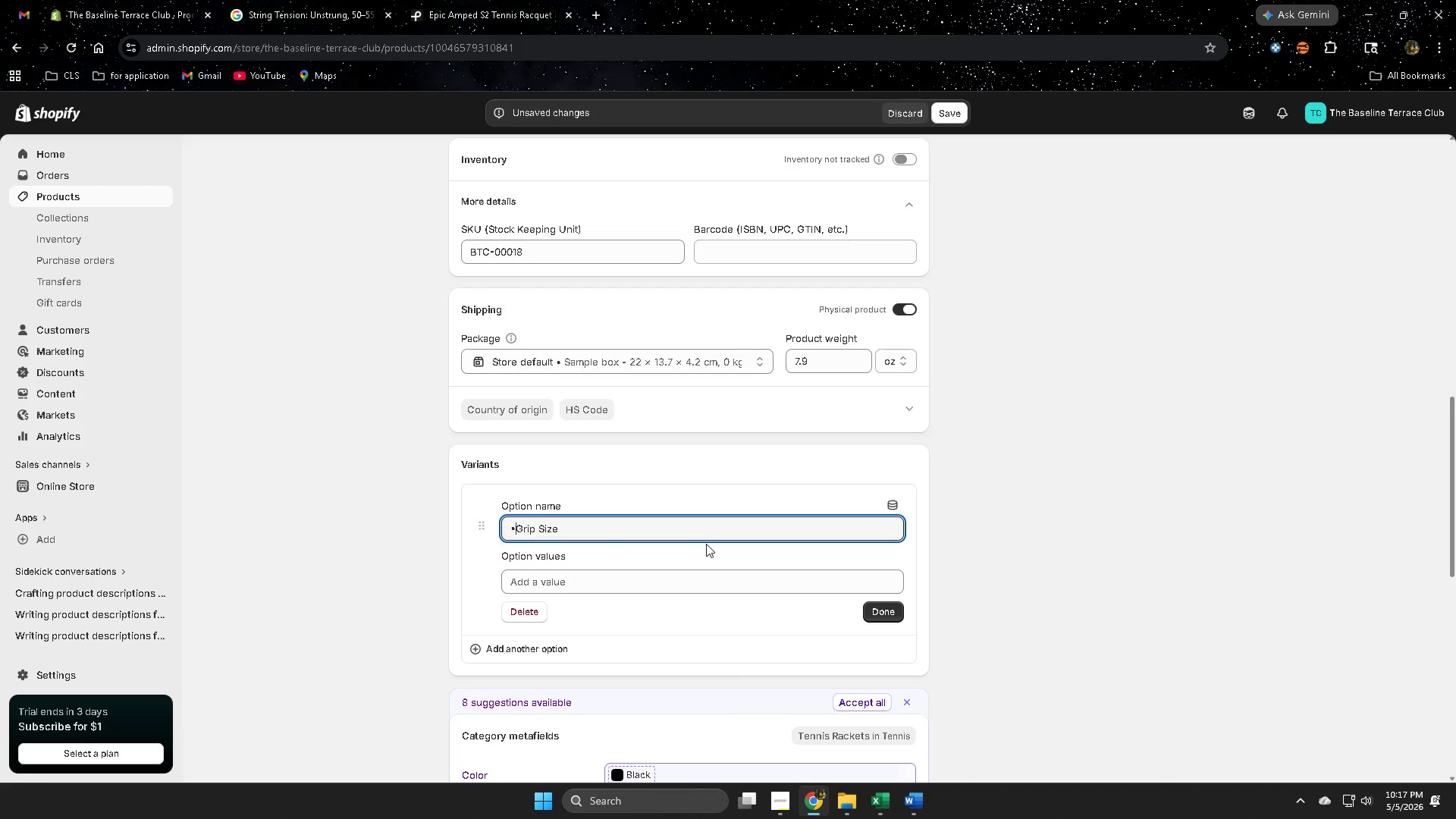 
key(Backspace)
 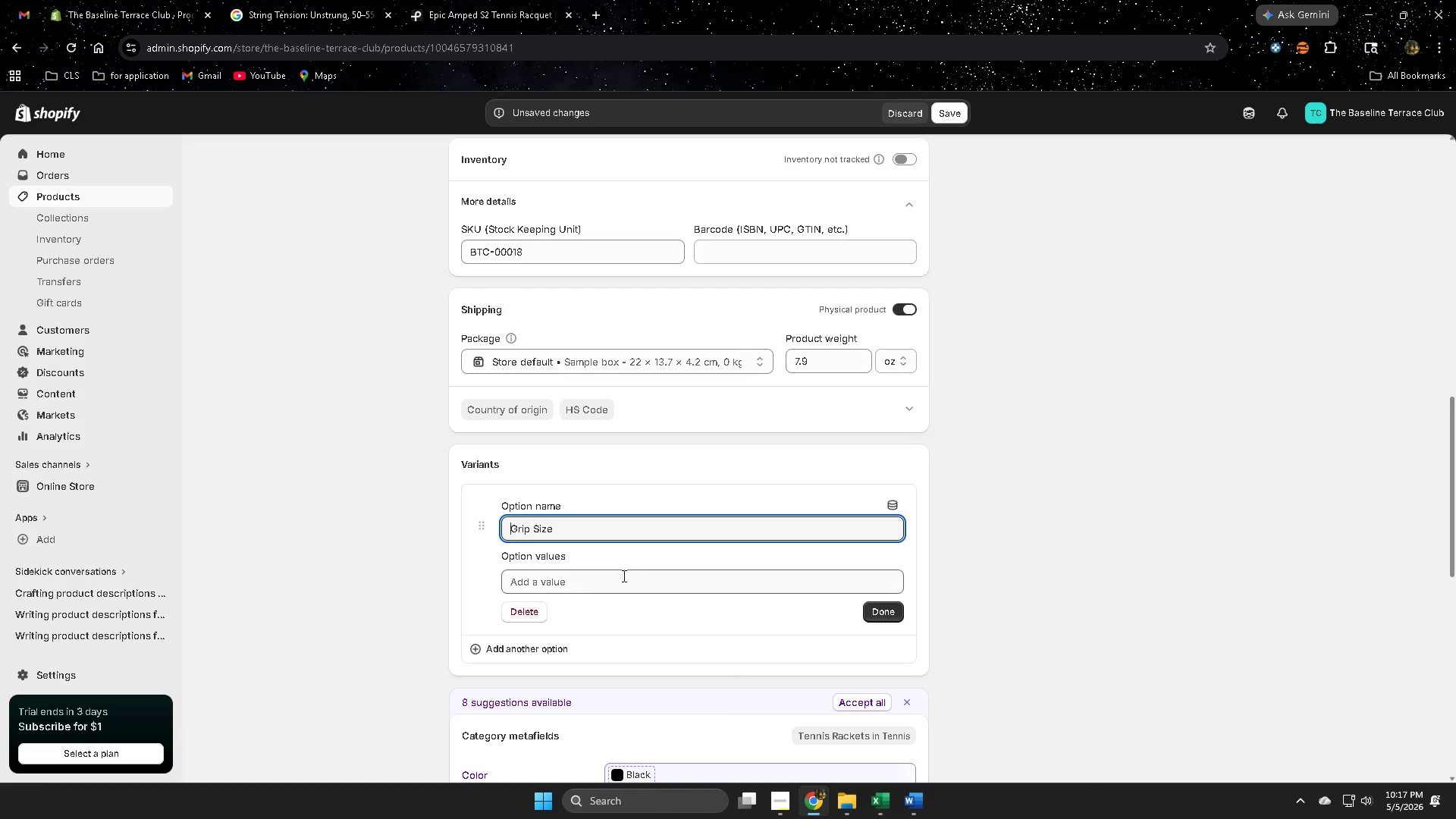 
left_click([601, 579])
 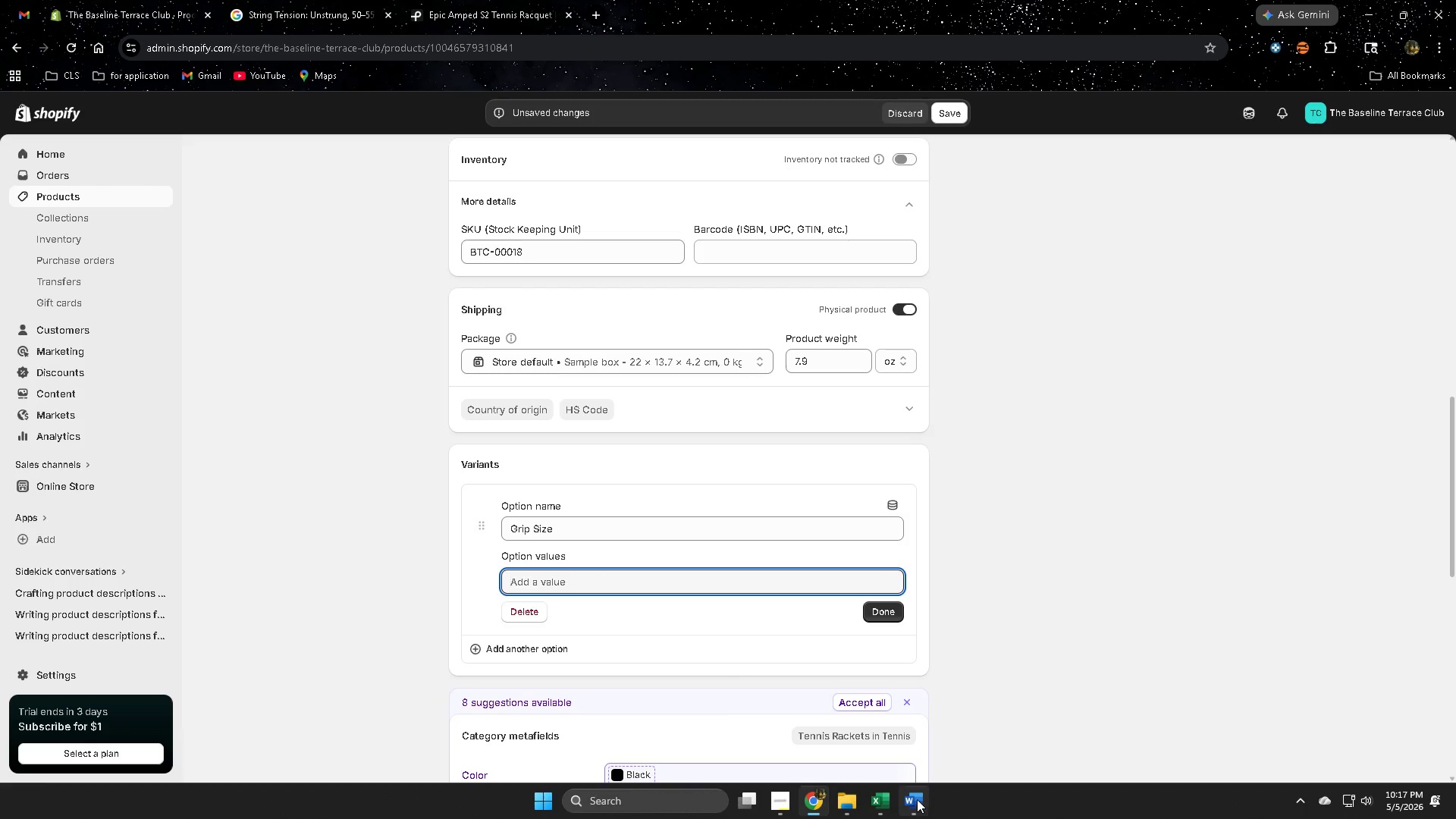 
left_click([919, 742])
 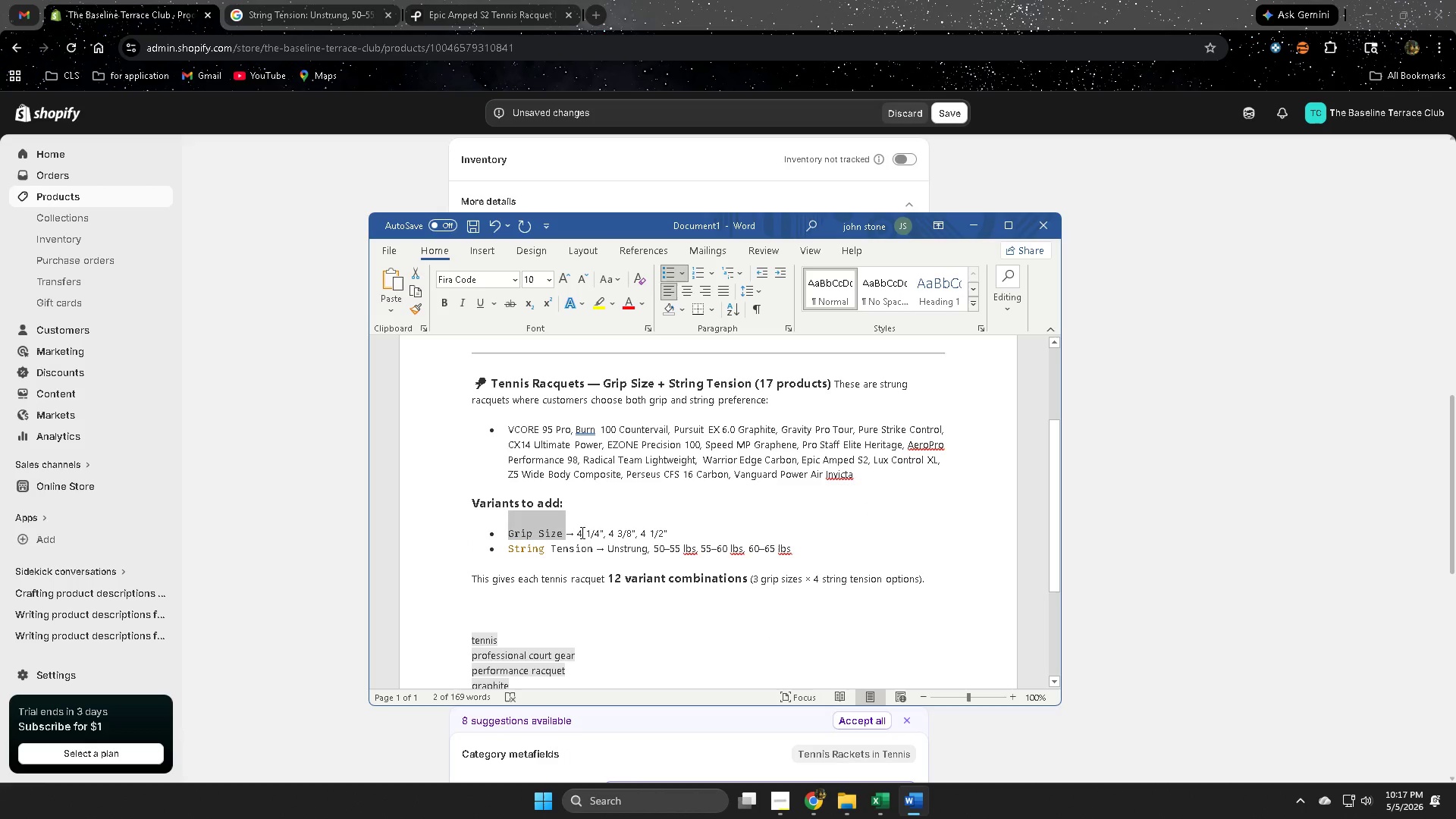 
left_click_drag(start_coordinate=[576, 532], to_coordinate=[602, 537])
 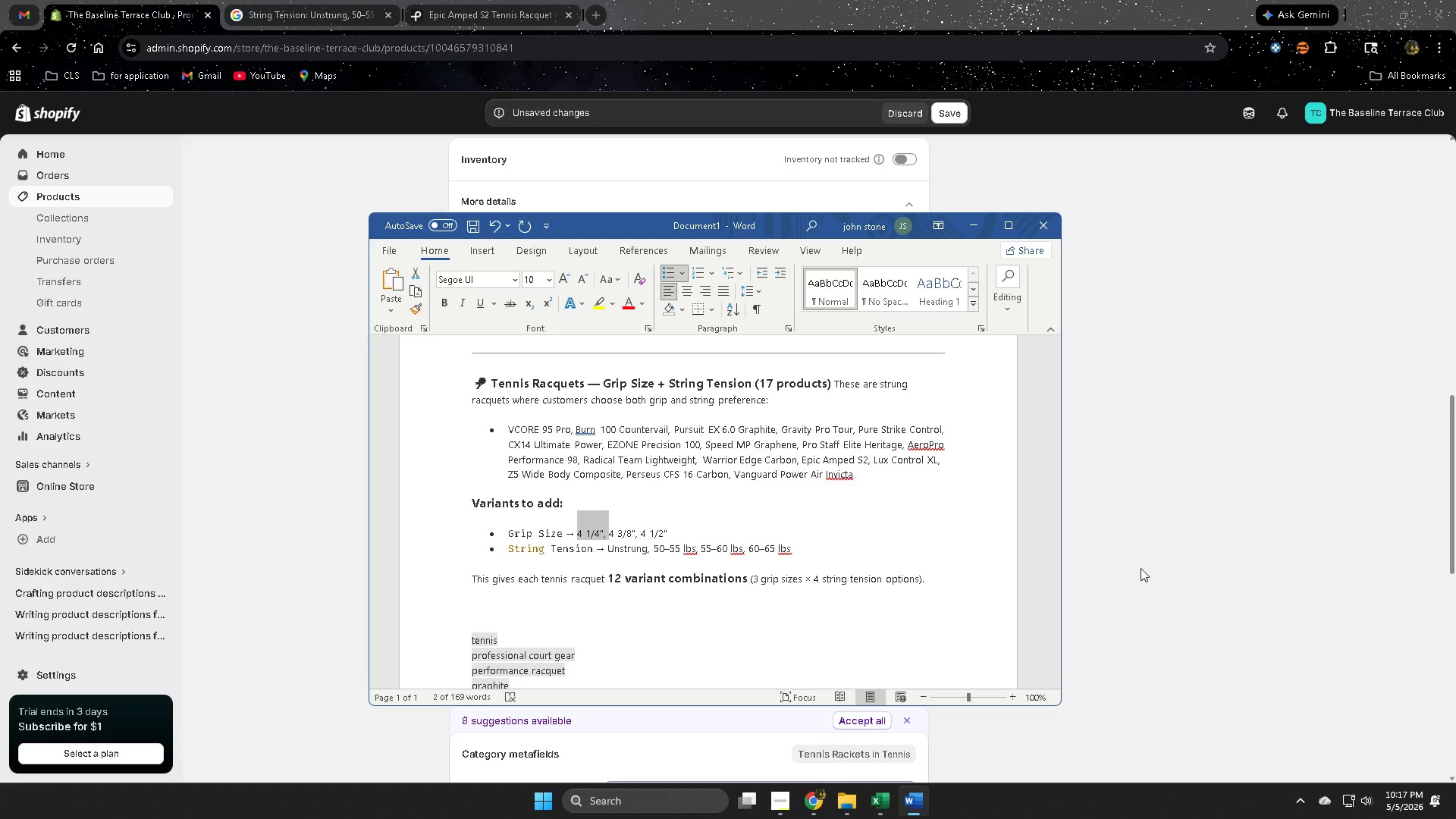 
left_click([1263, 563])
 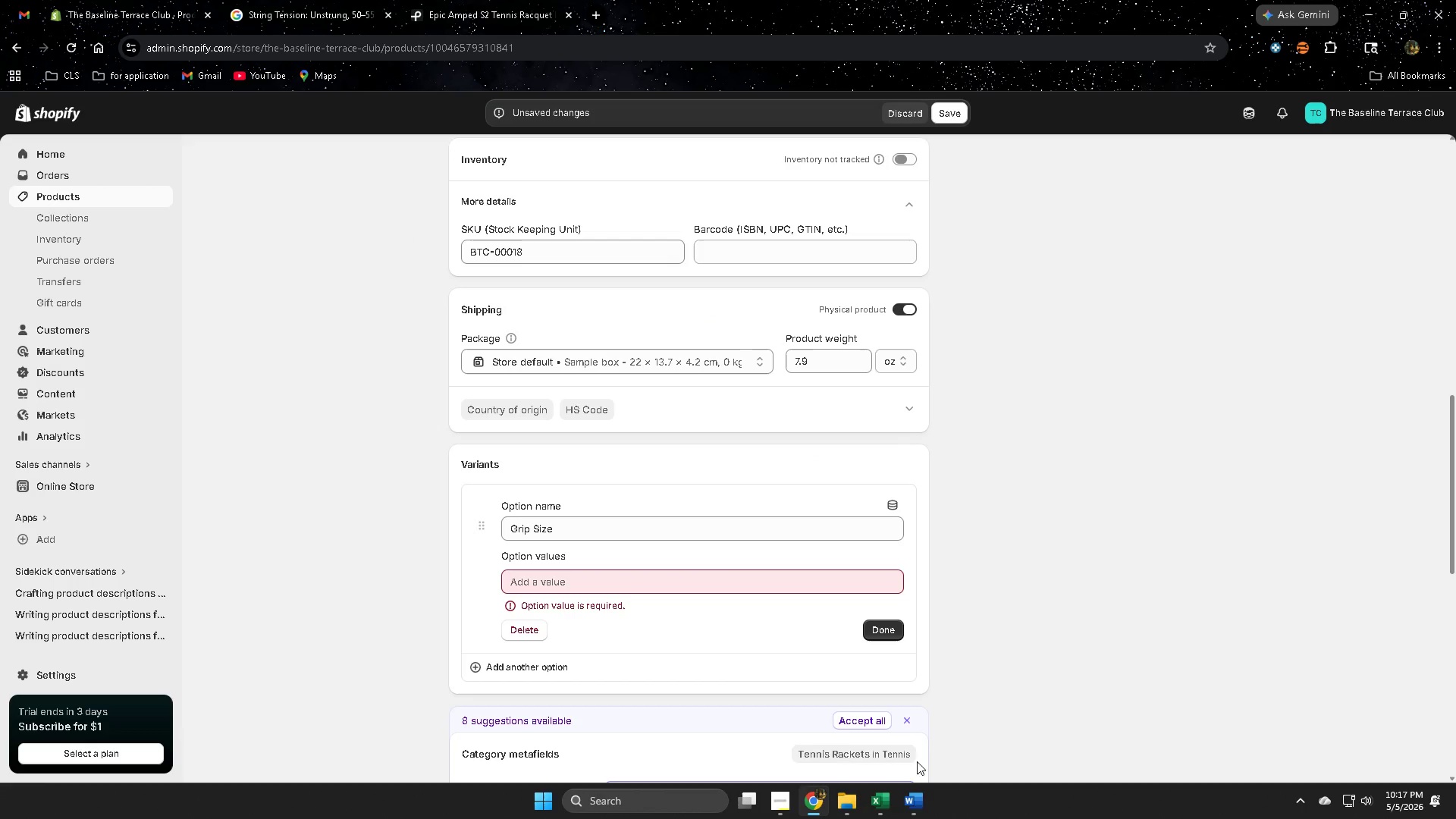 
left_click([912, 806])
 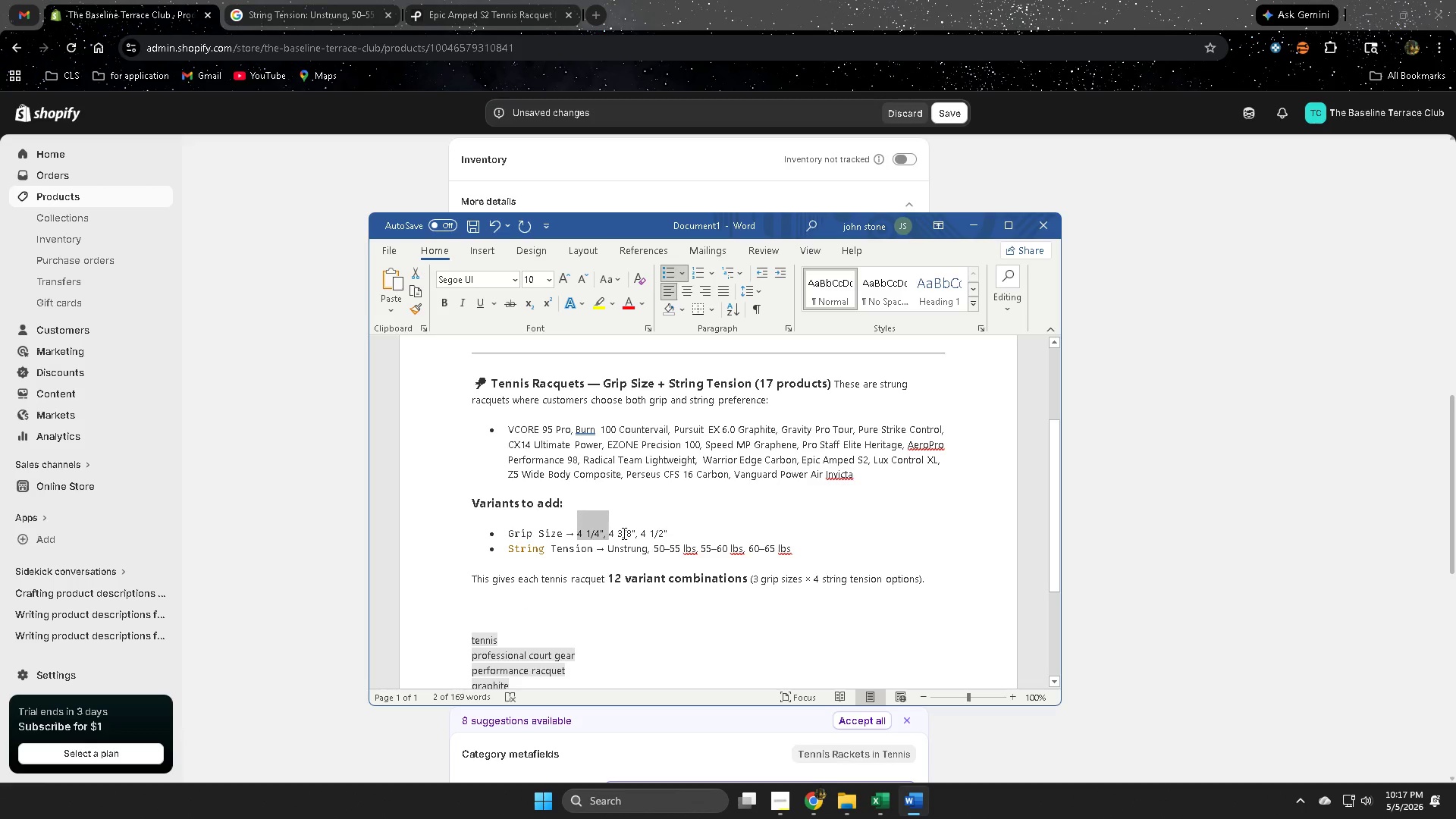 
left_click([607, 528])
 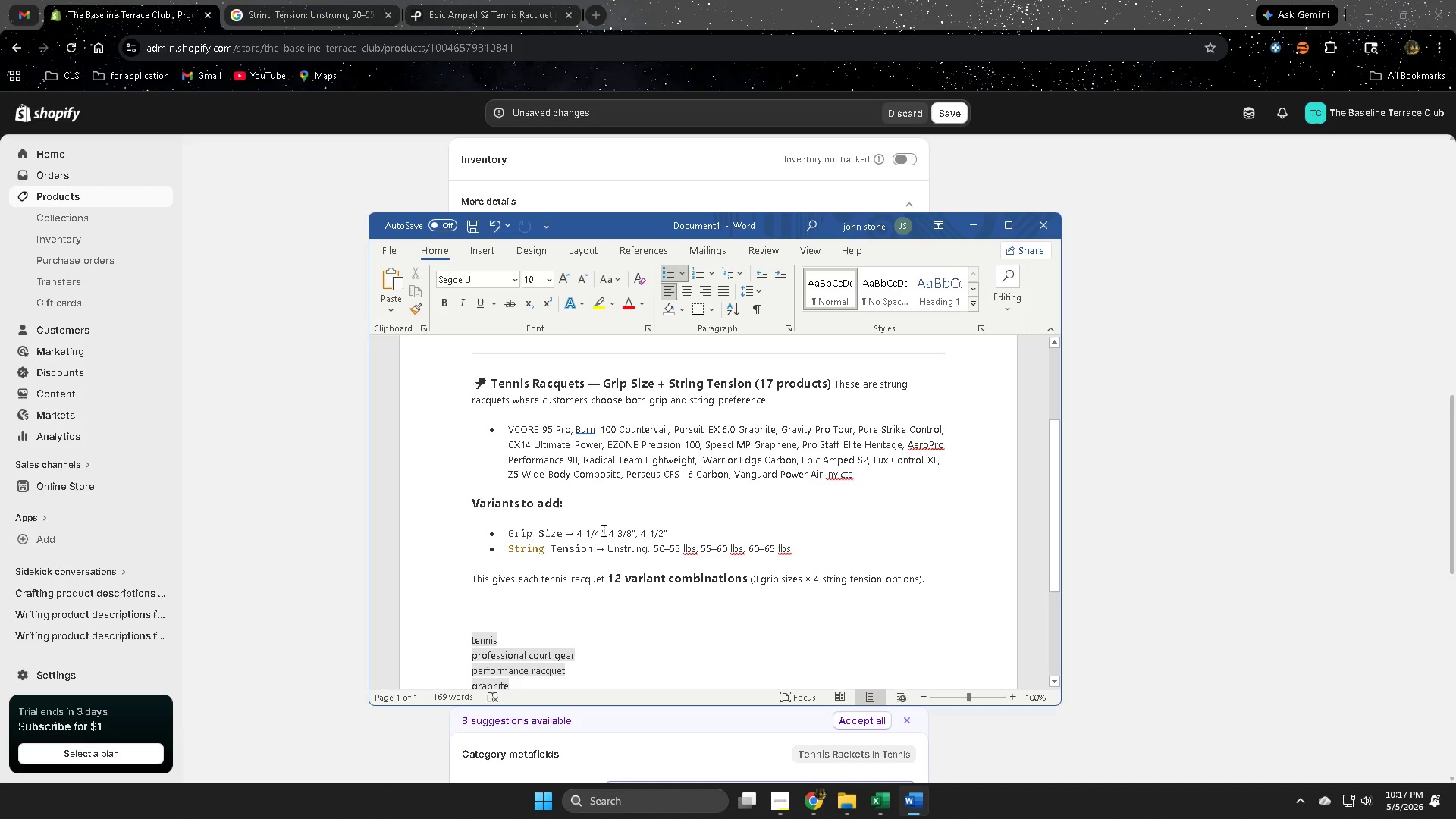 
left_click_drag(start_coordinate=[601, 529], to_coordinate=[582, 528])
 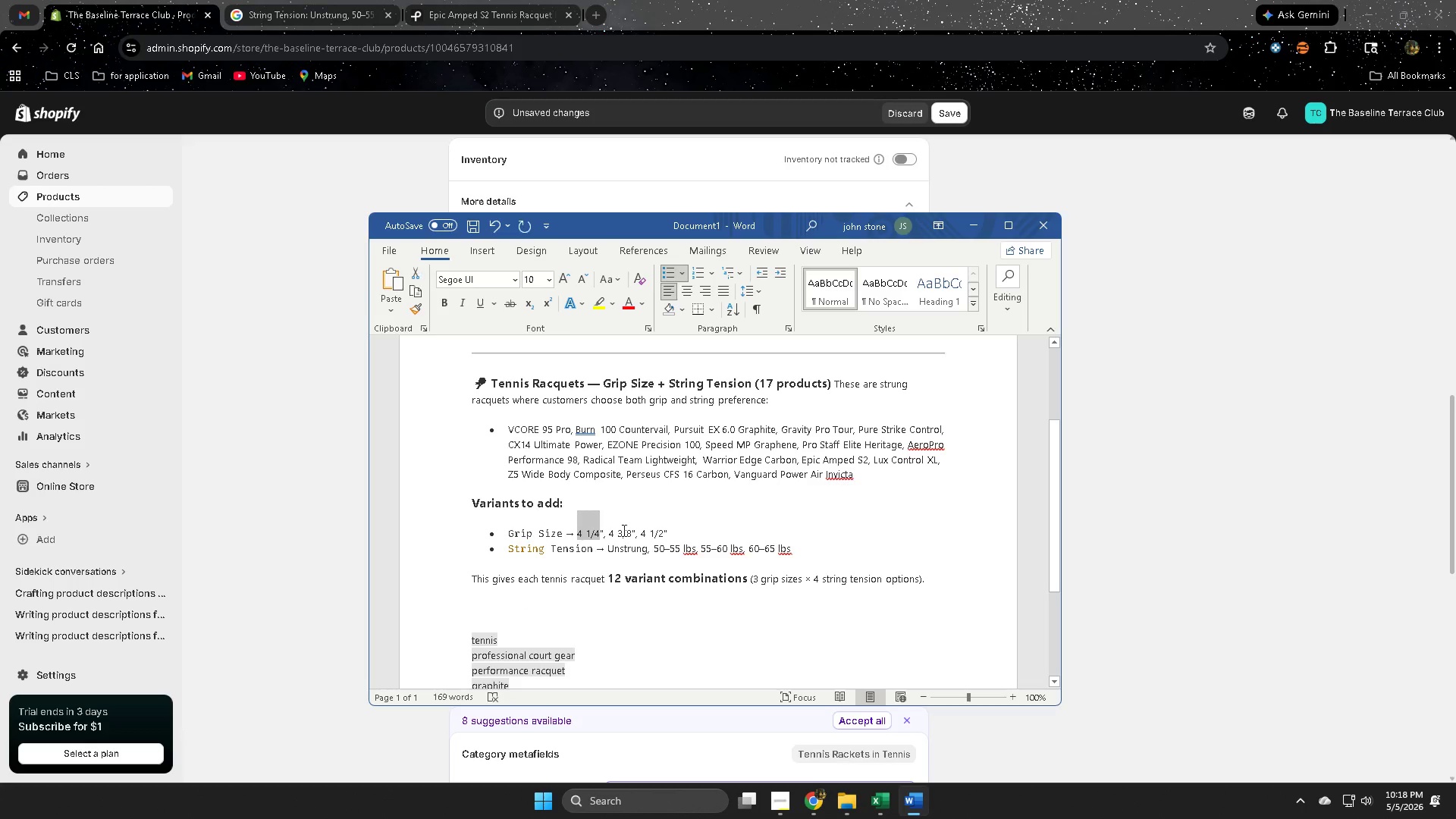 
key(Control+ControlLeft)
 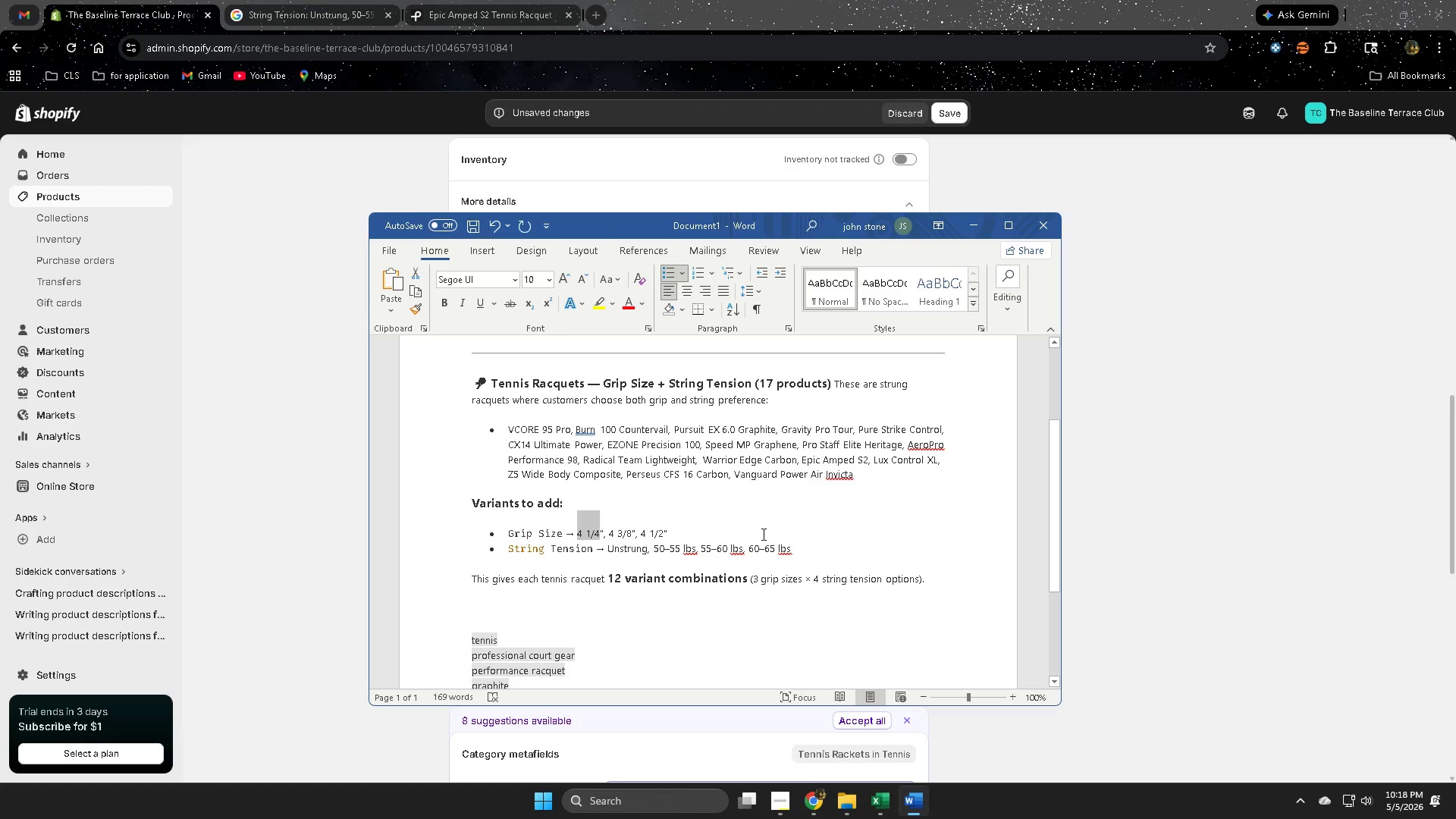 
key(Control+C)
 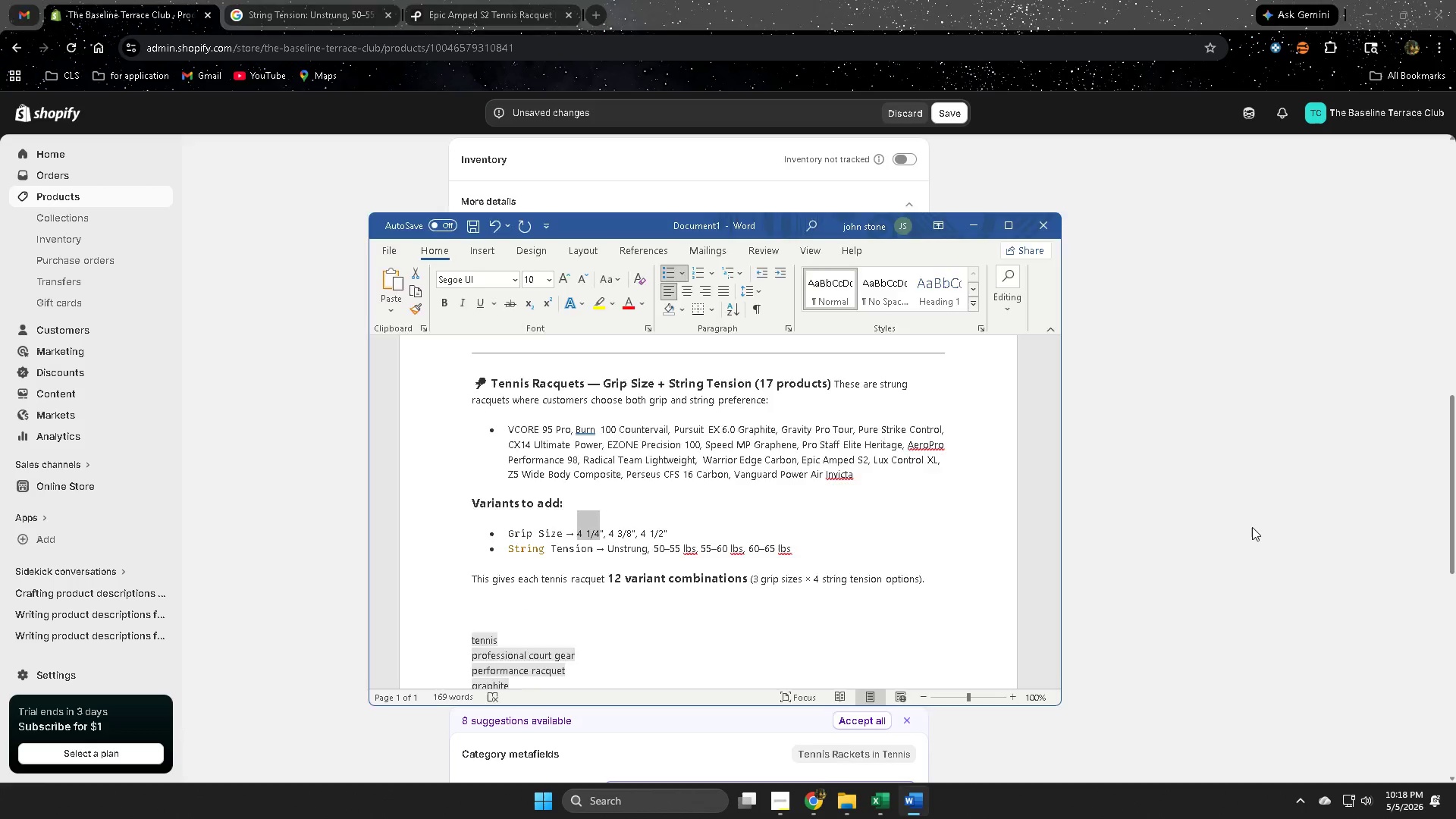 
left_click([1252, 527])
 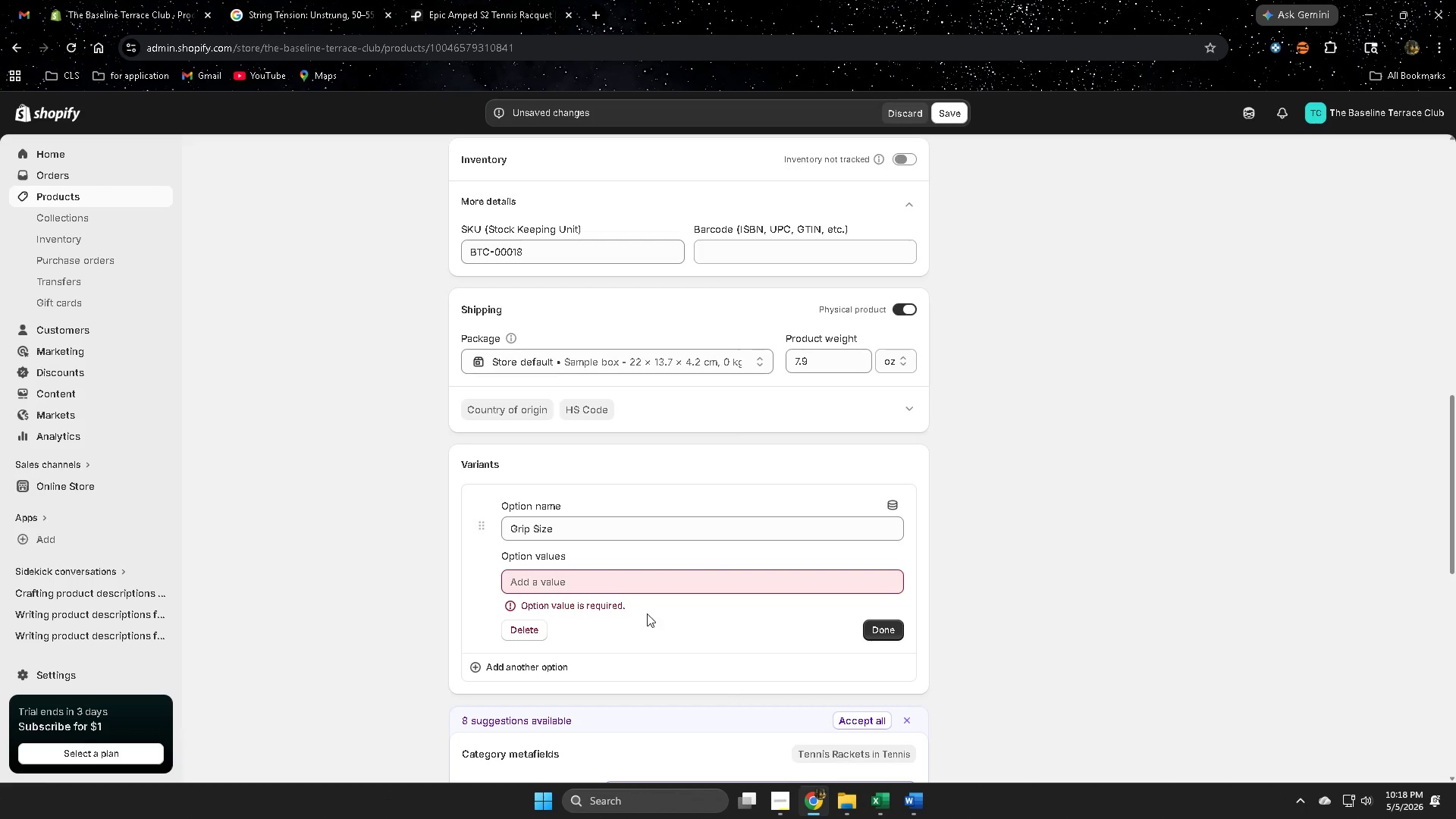 
left_click([638, 586])
 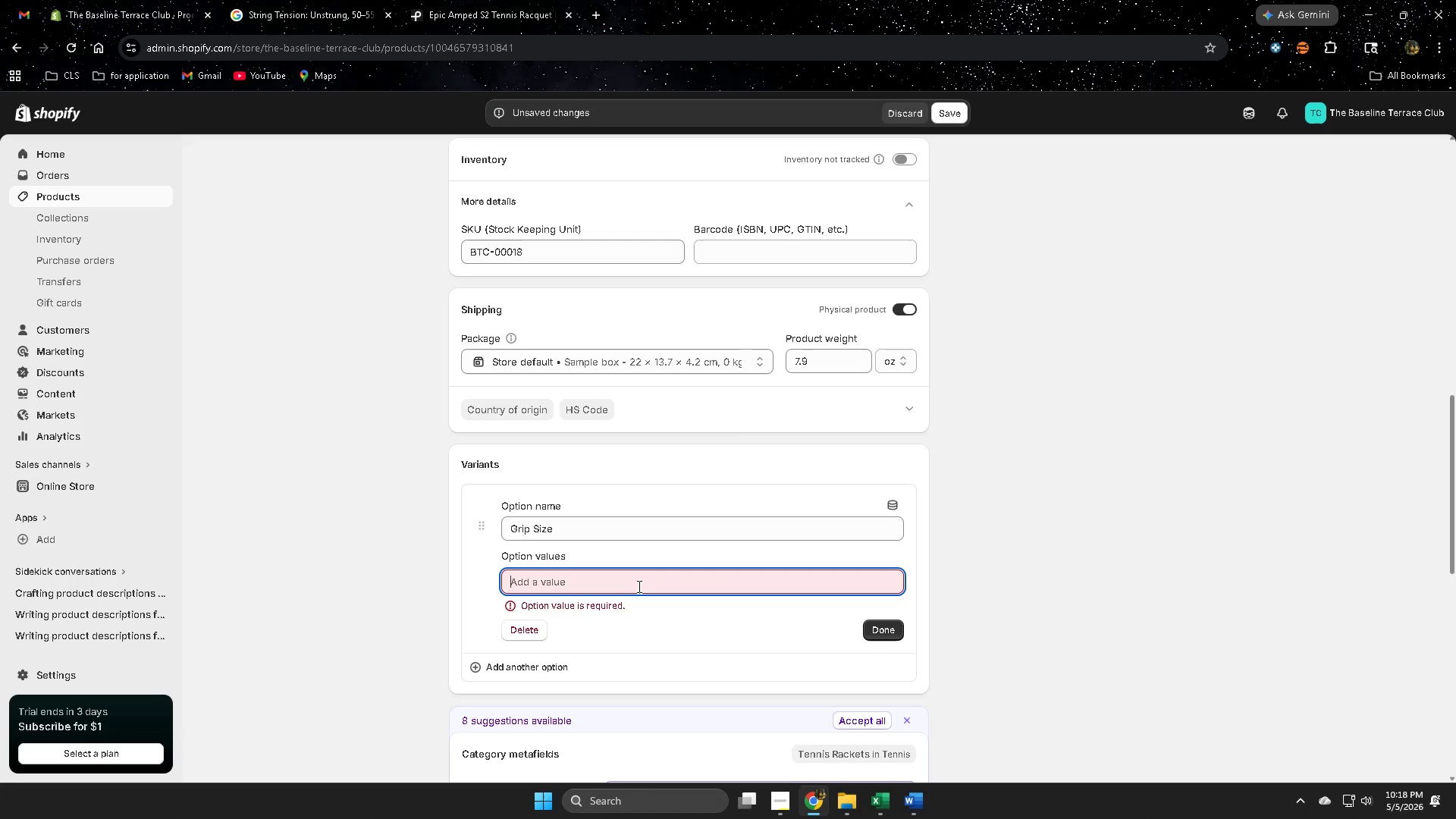 
key(Control+V)
 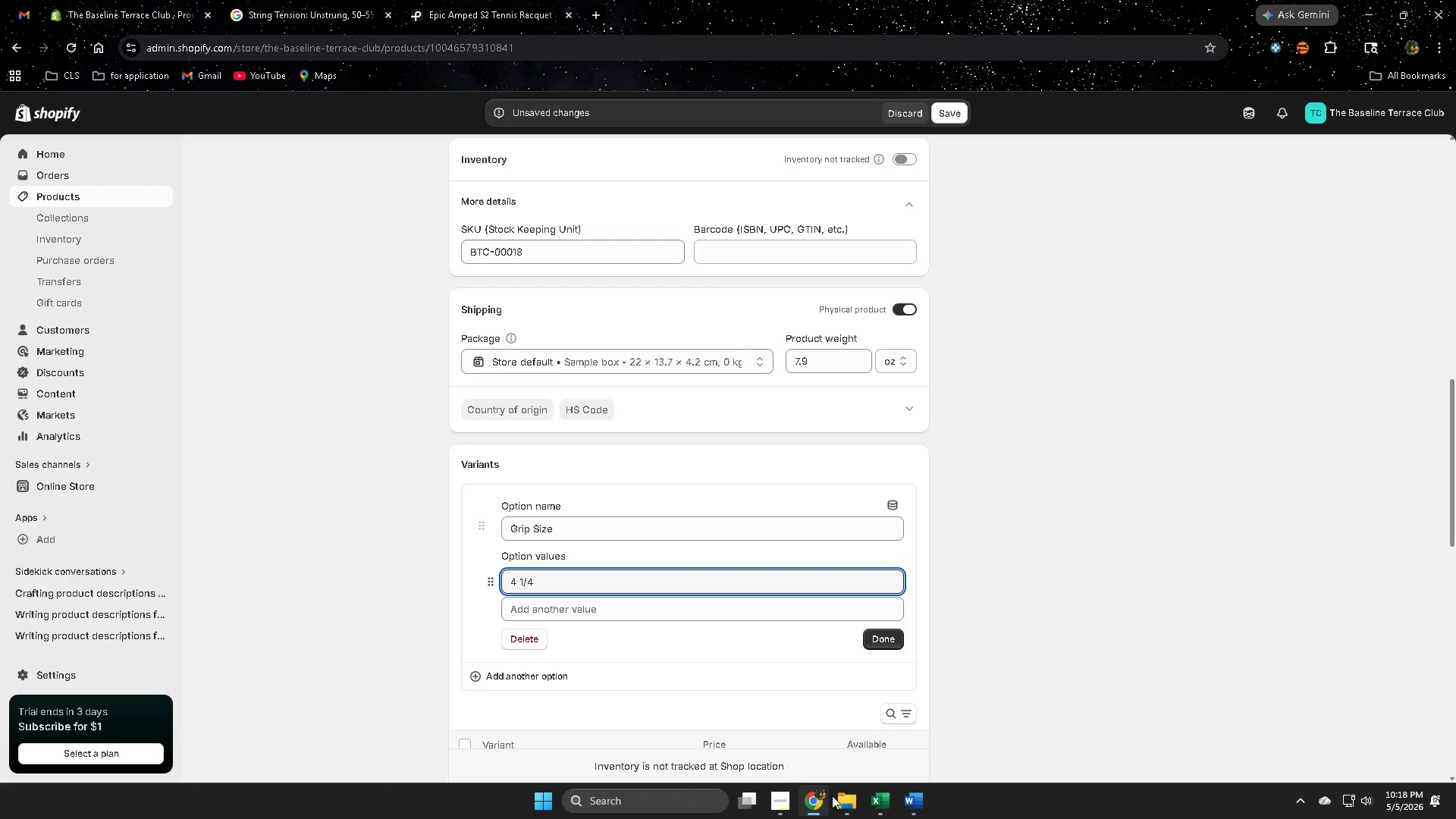 
left_click([918, 804])
 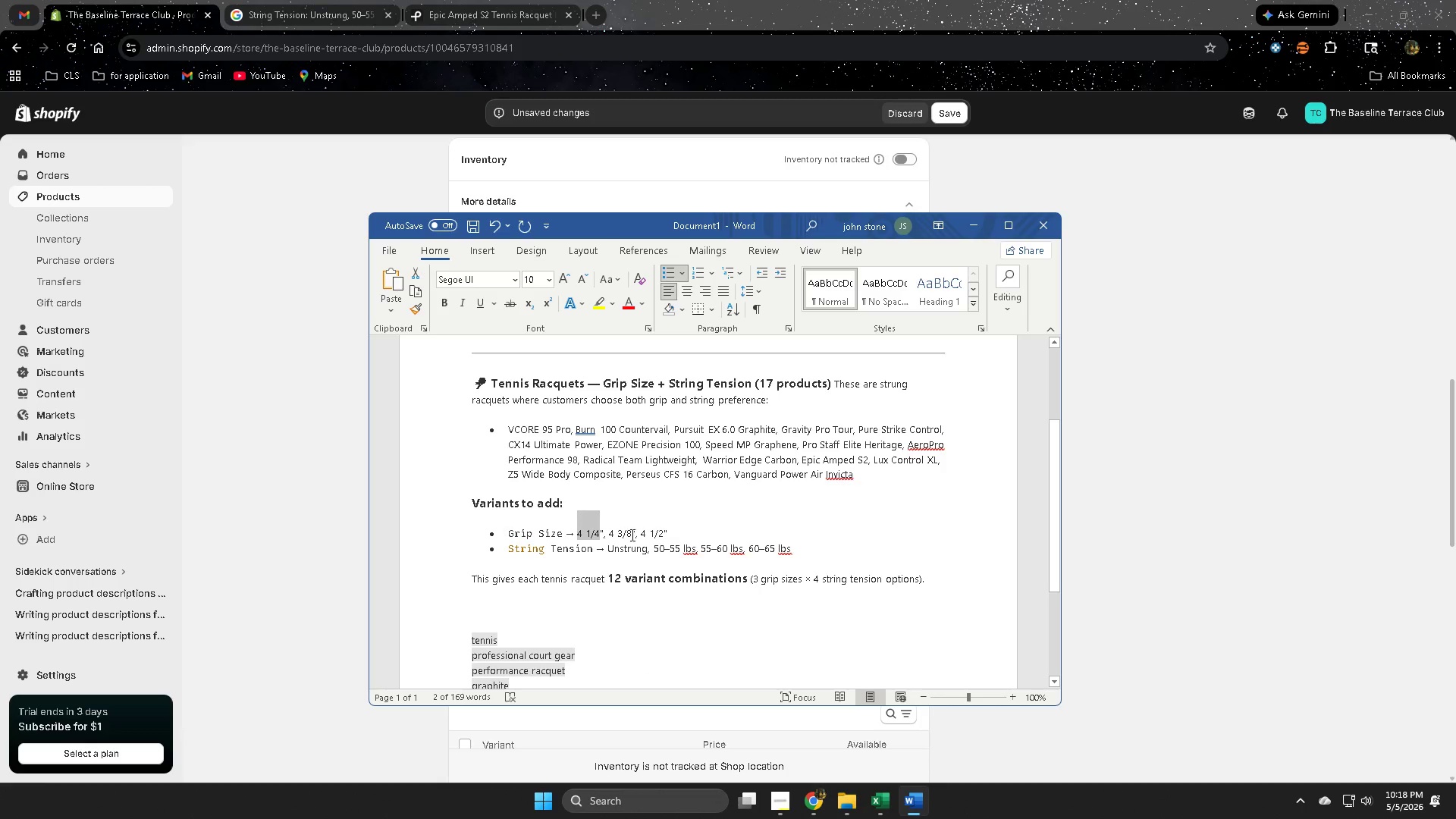 
left_click_drag(start_coordinate=[633, 533], to_coordinate=[611, 532])
 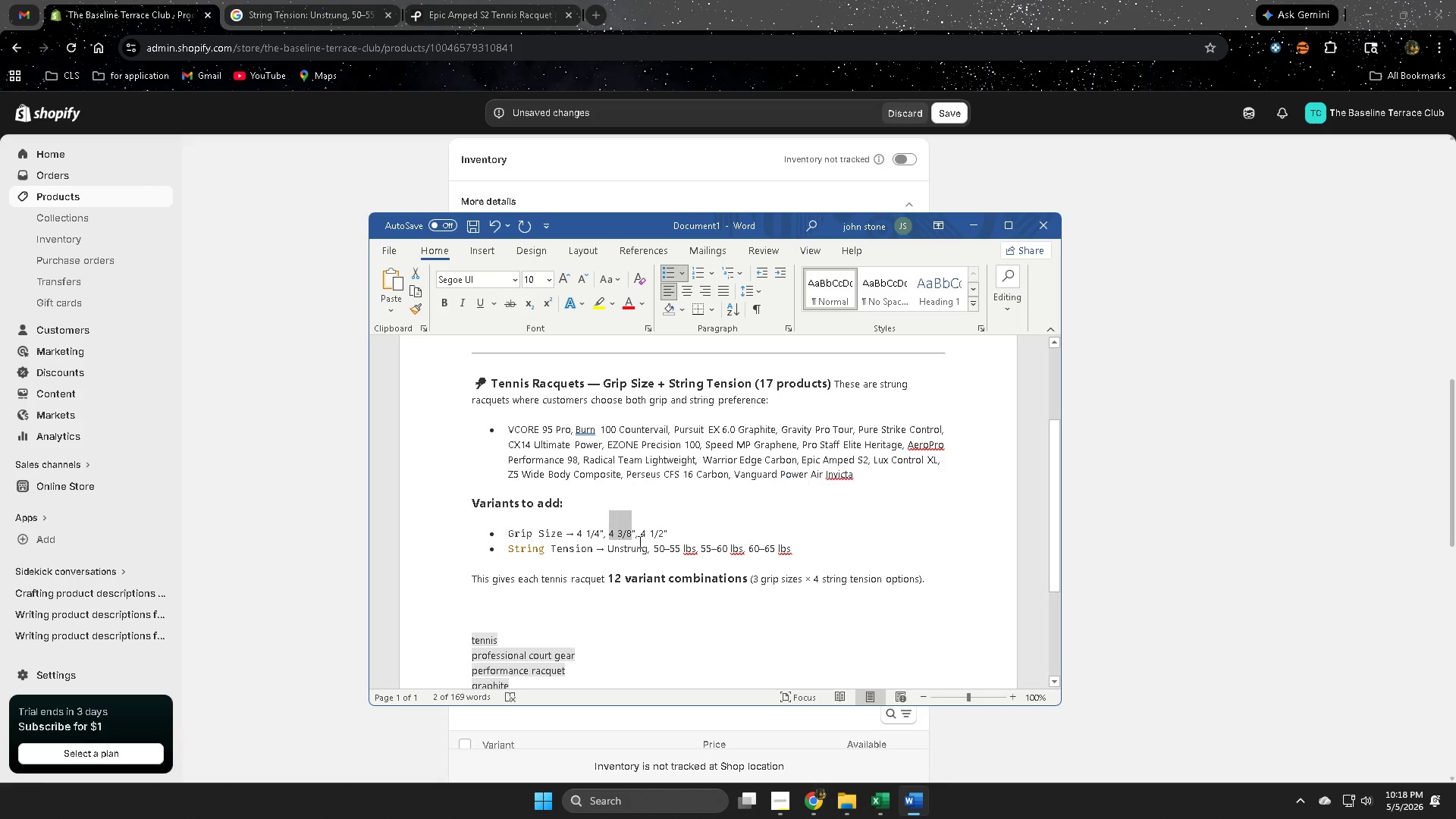 
key(Control+ControlLeft)
 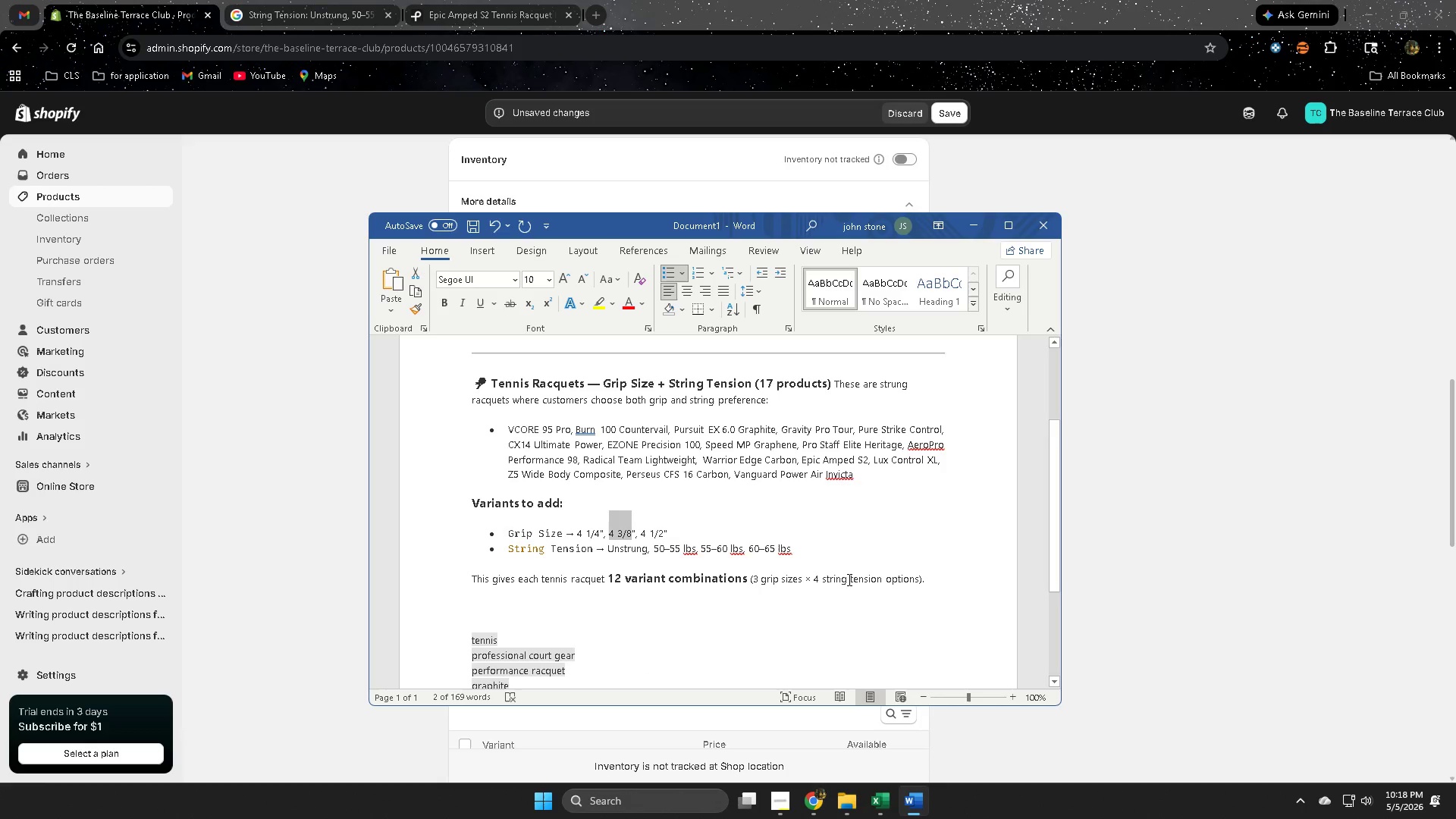 
key(Control+C)
 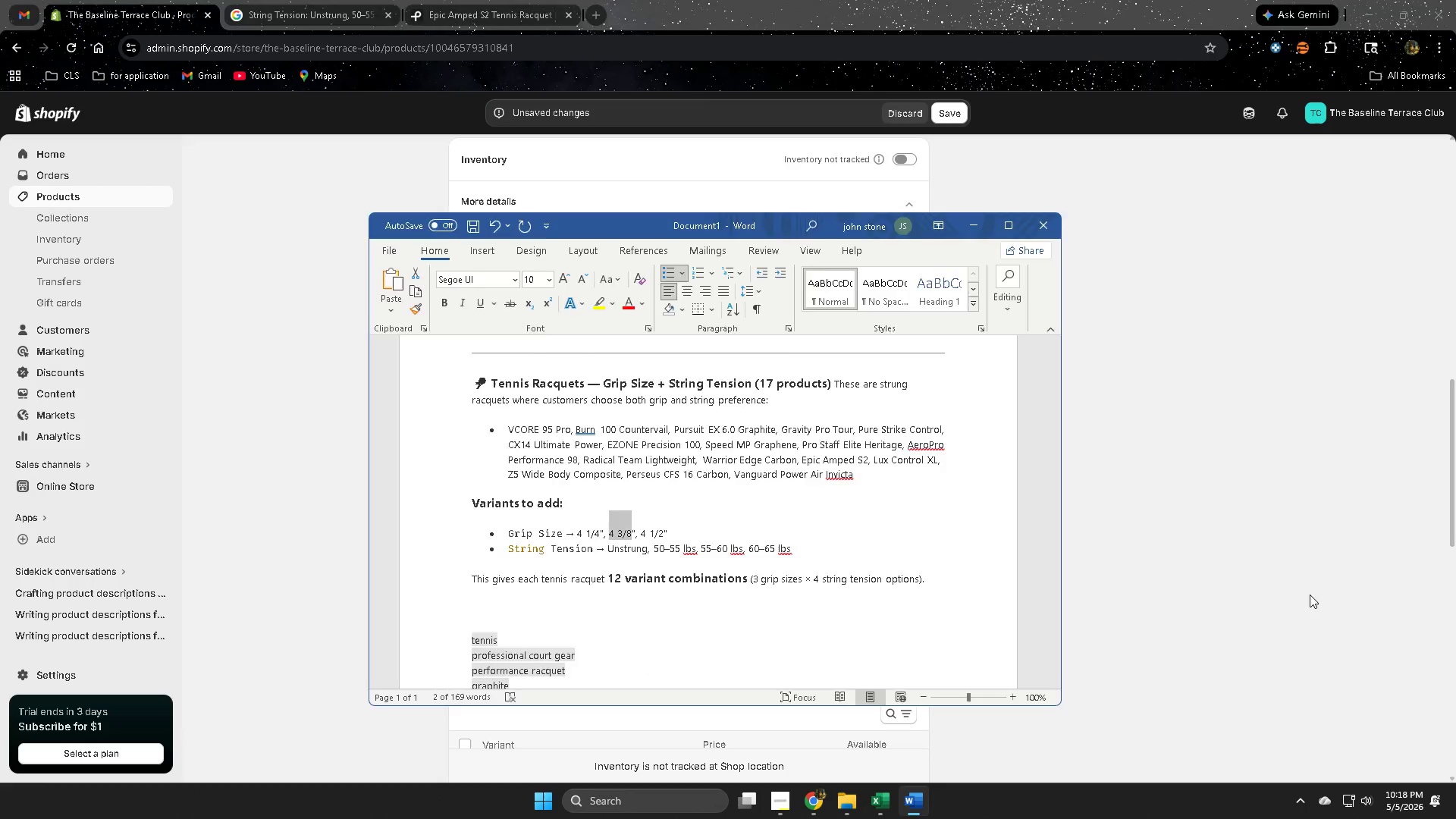 
left_click_drag(start_coordinate=[1310, 595], to_coordinate=[1296, 596])
 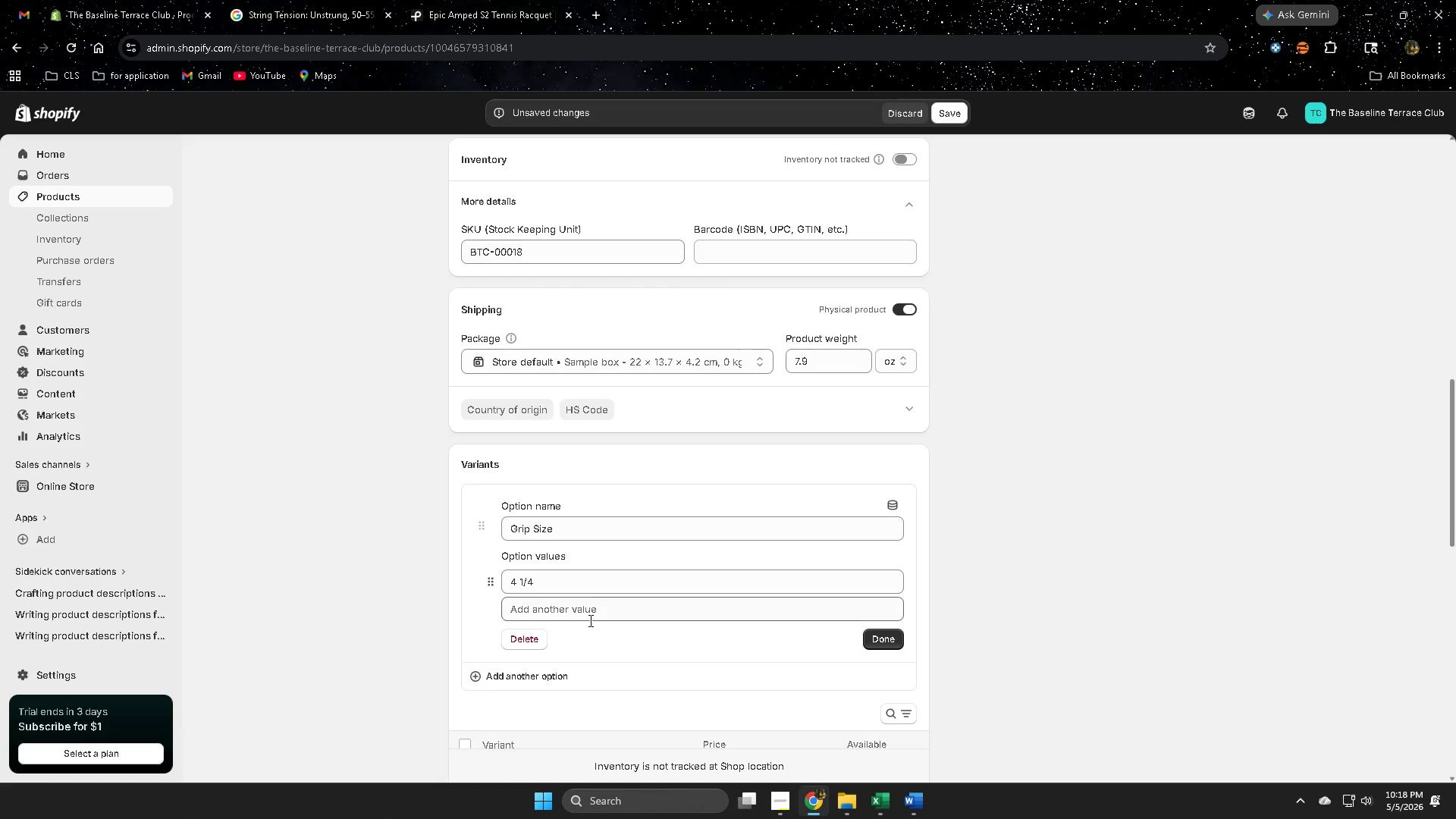 
left_click([588, 608])
 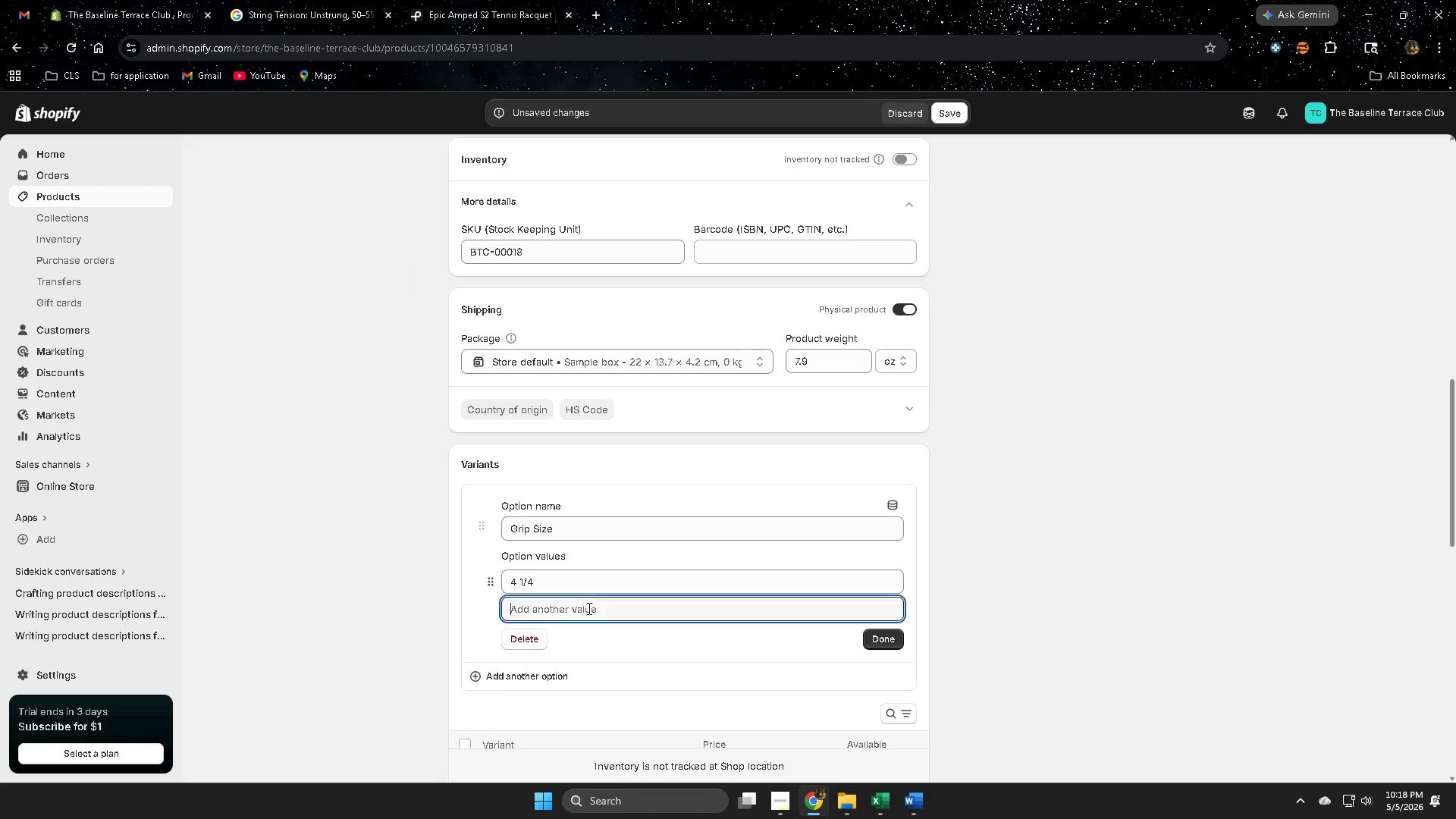 
key(Control+ControlLeft)
 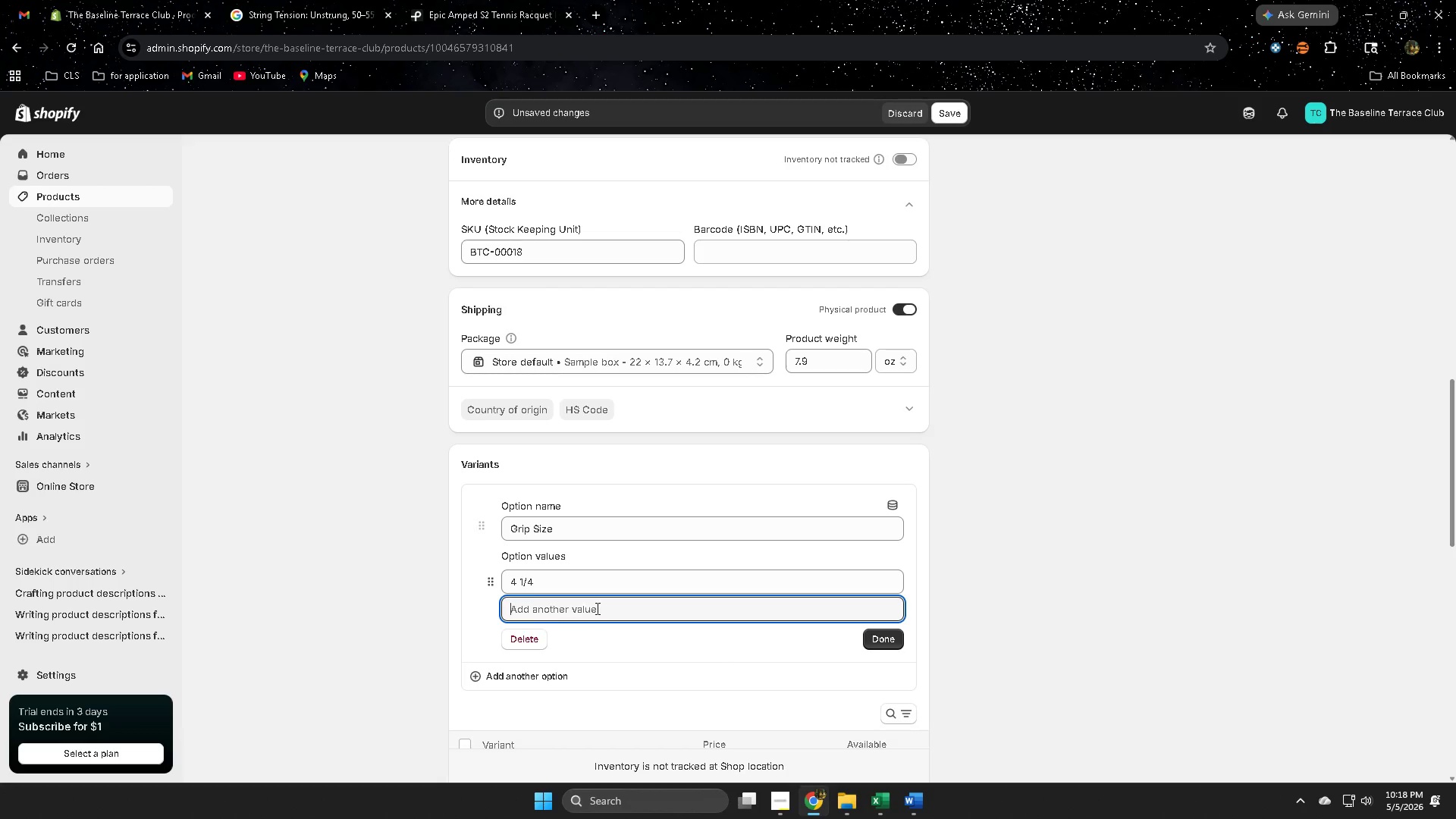 
key(Control+V)
 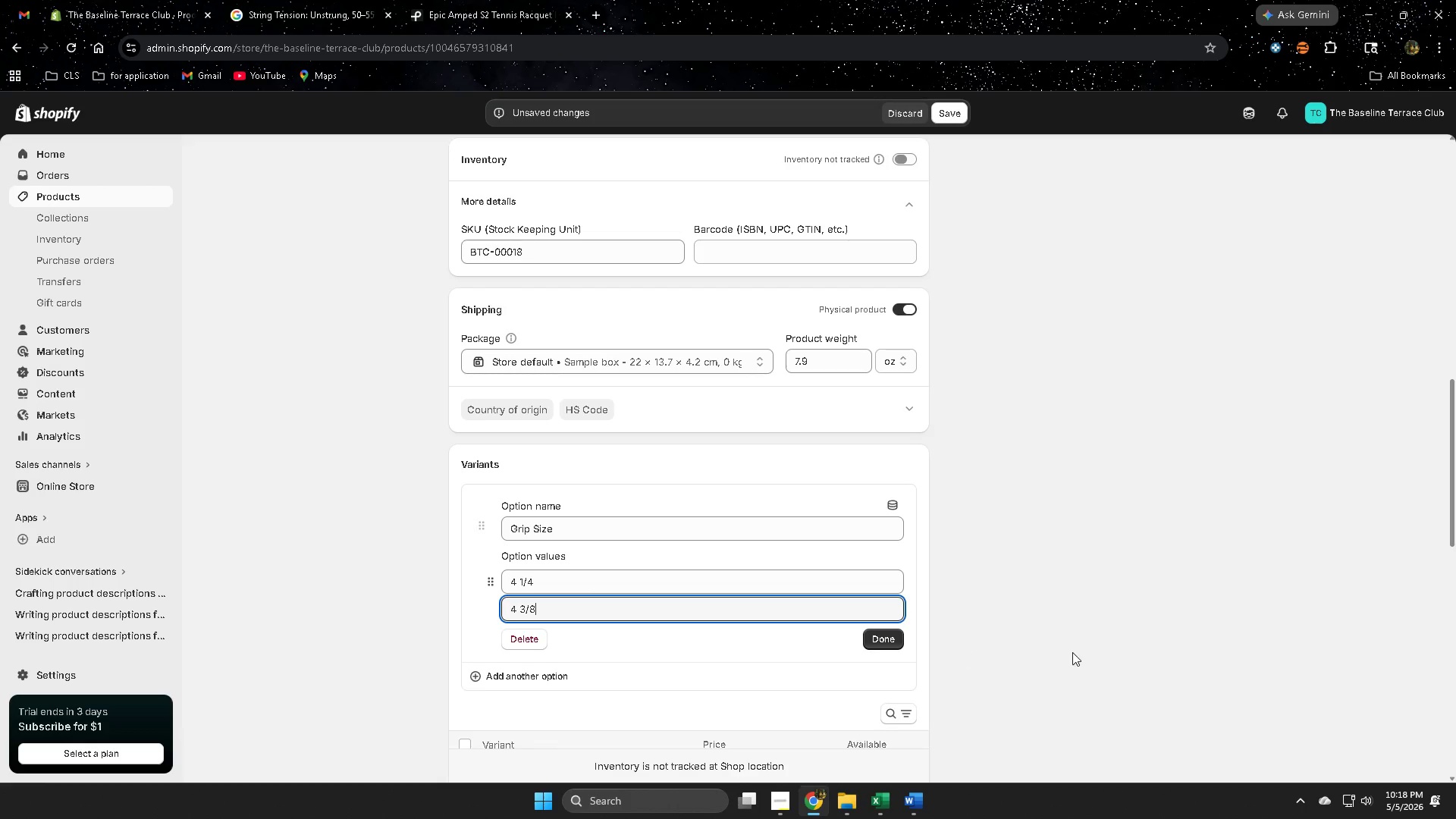 
left_click([1072, 652])
 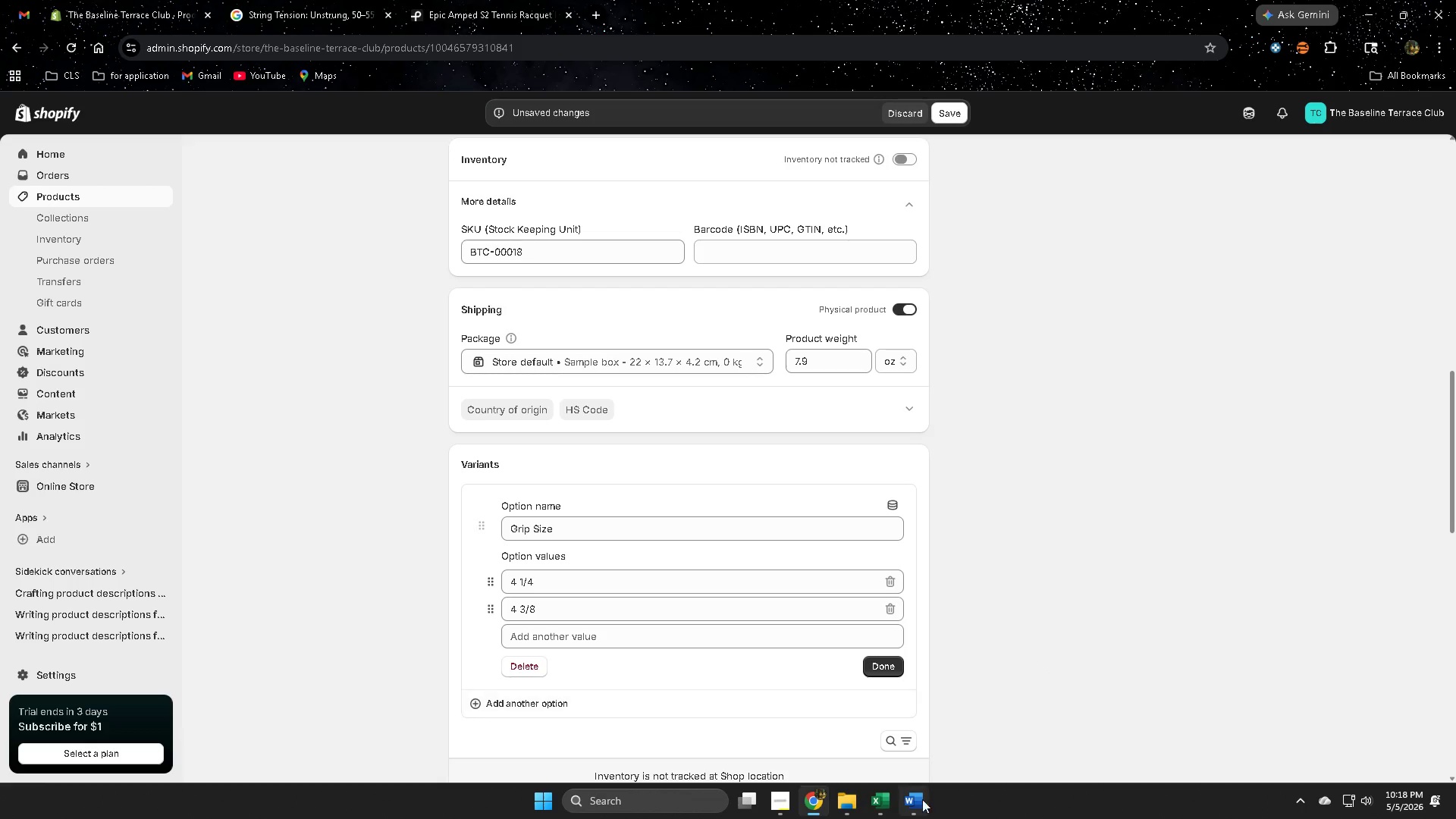 
left_click([928, 804])
 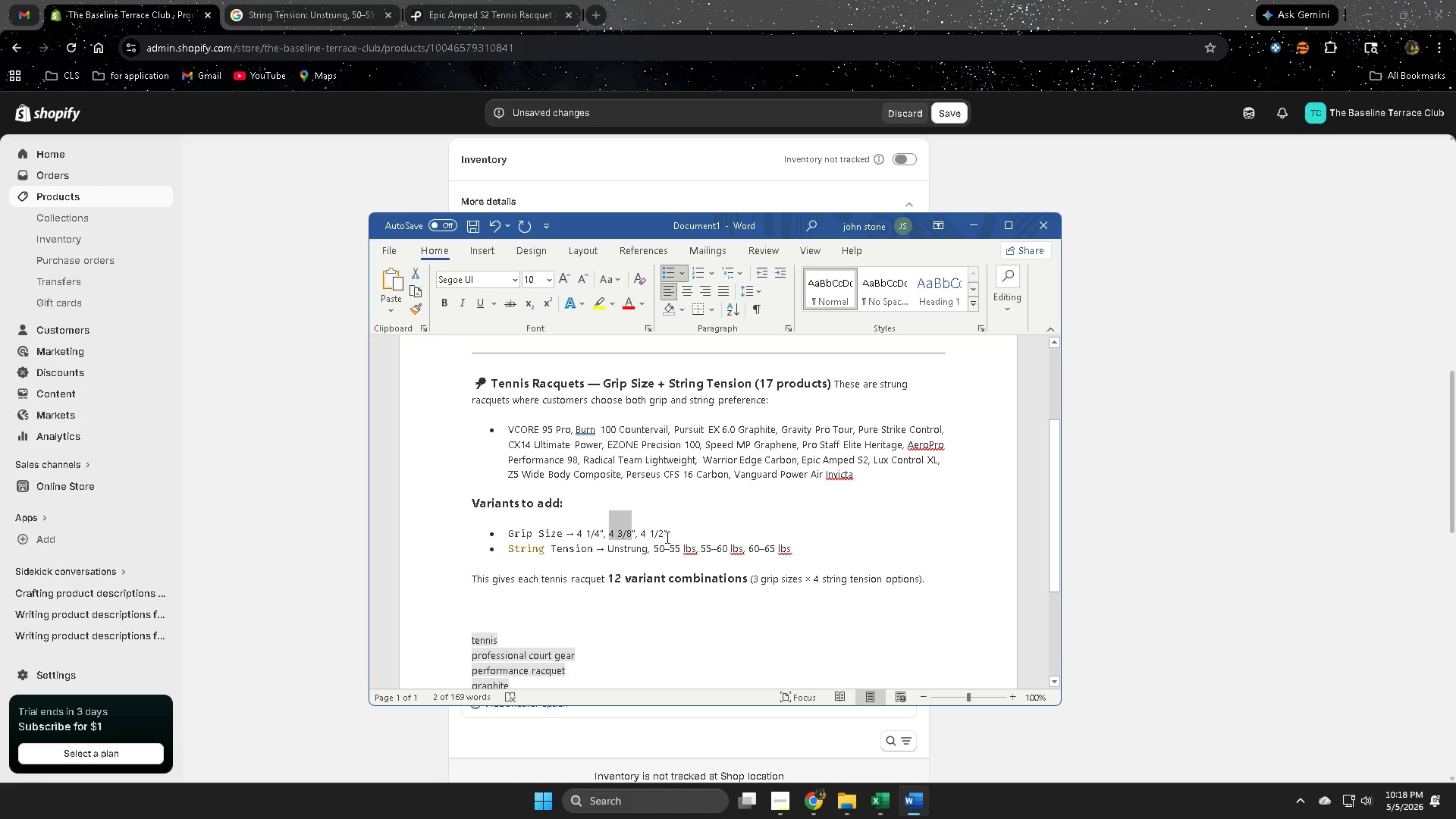 
left_click_drag(start_coordinate=[664, 533], to_coordinate=[642, 530])
 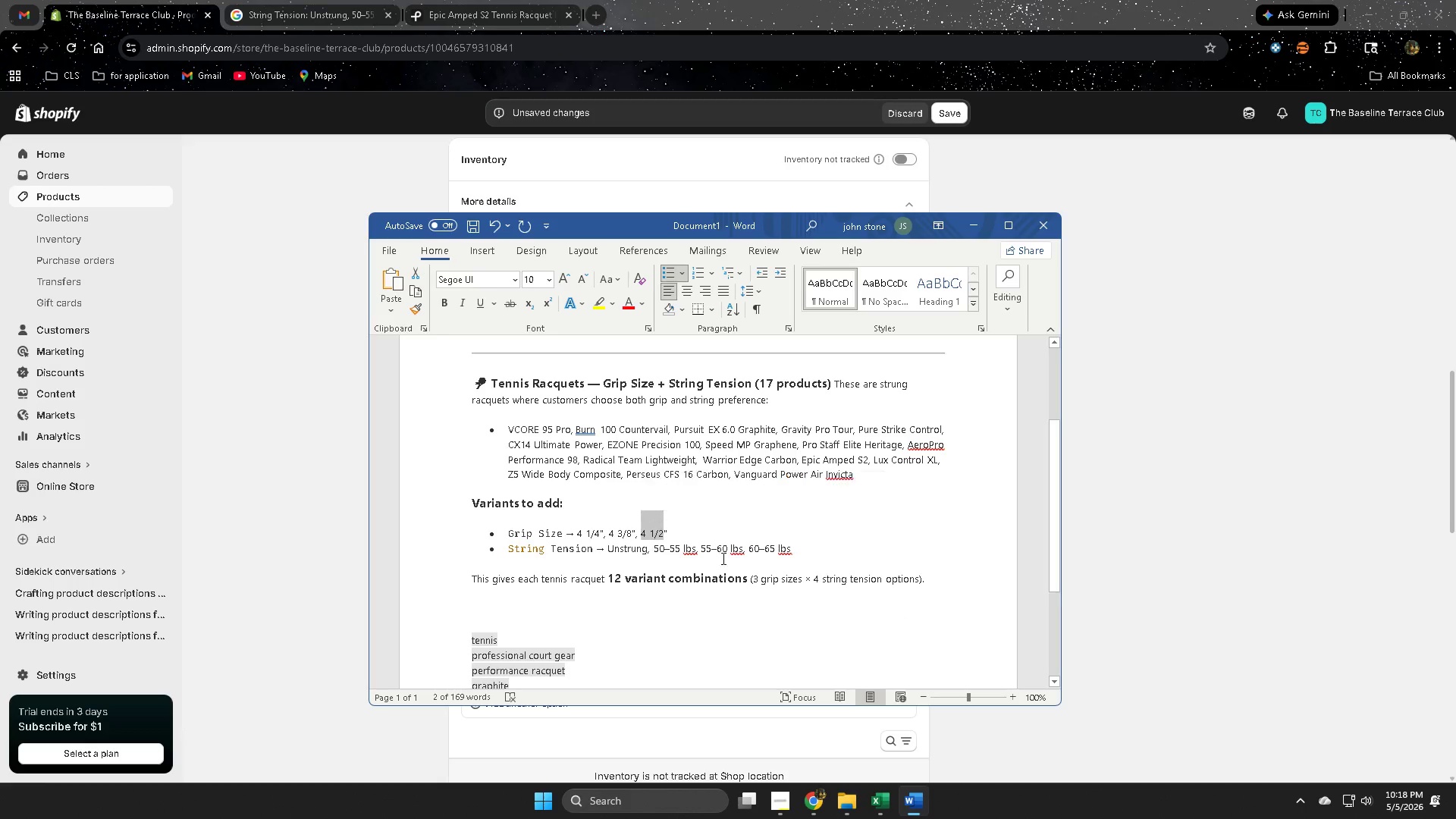 
key(Control+ControlLeft)
 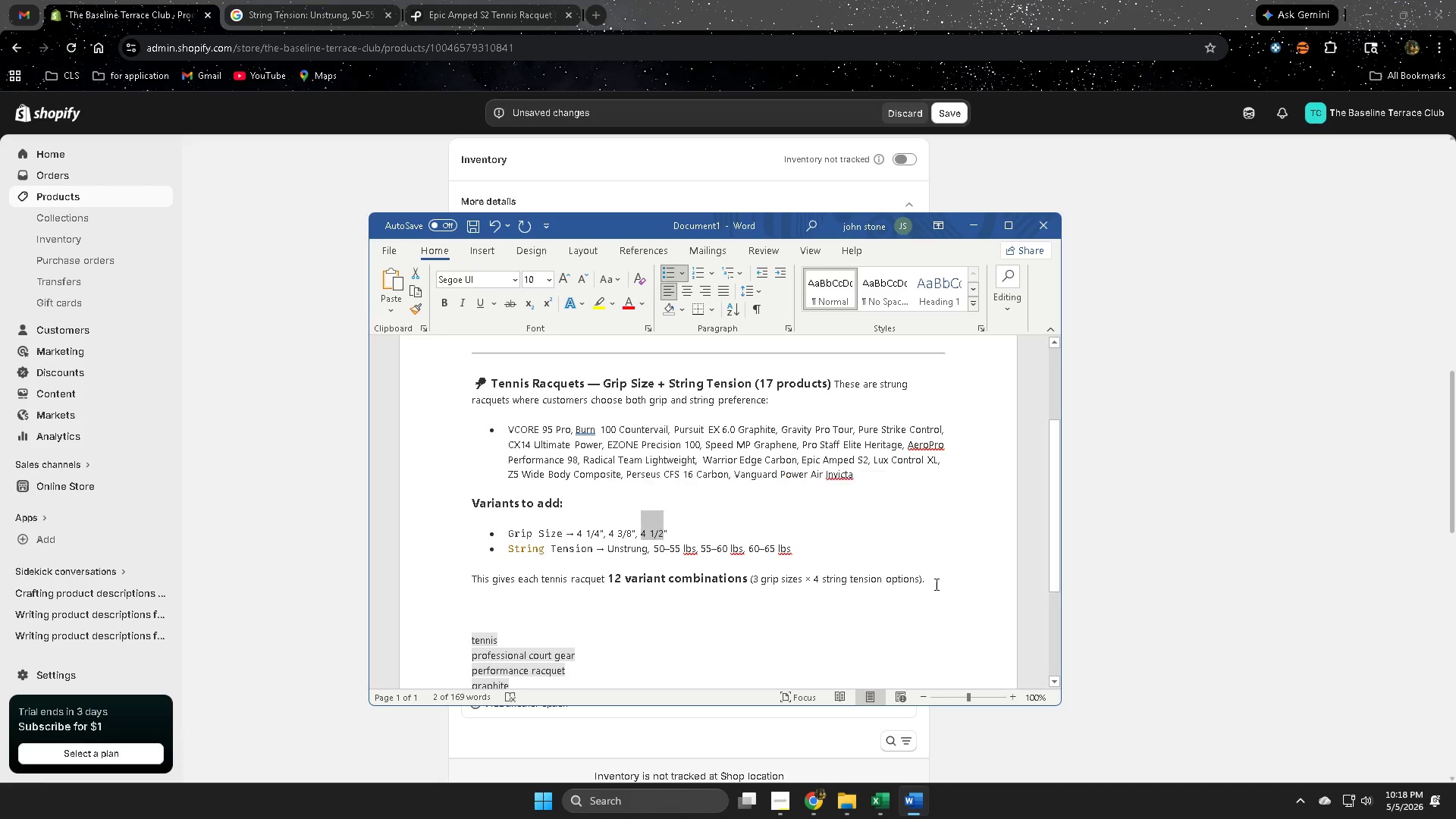 
key(Control+C)
 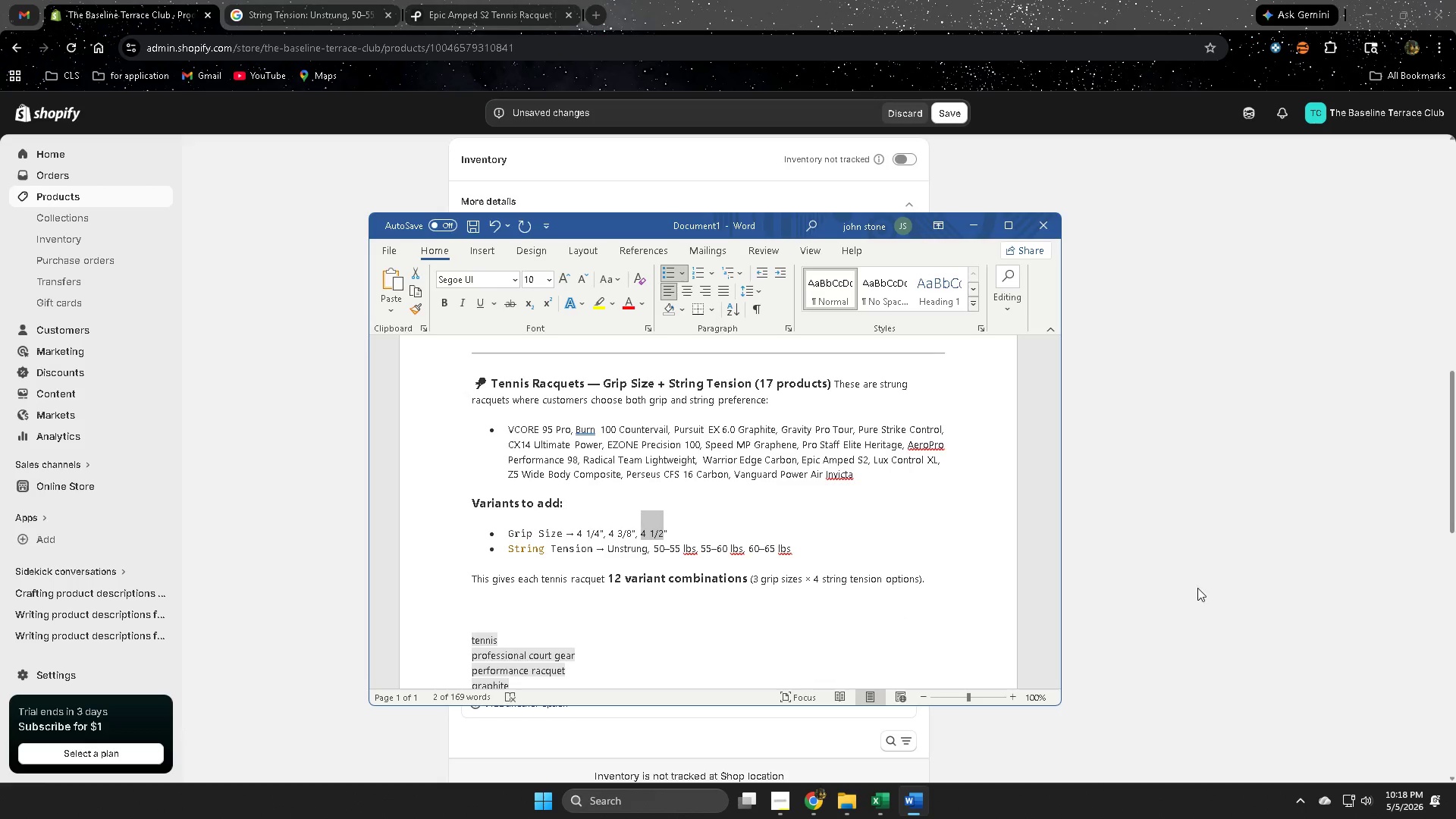 
left_click_drag(start_coordinate=[1197, 588], to_coordinate=[1188, 589])
 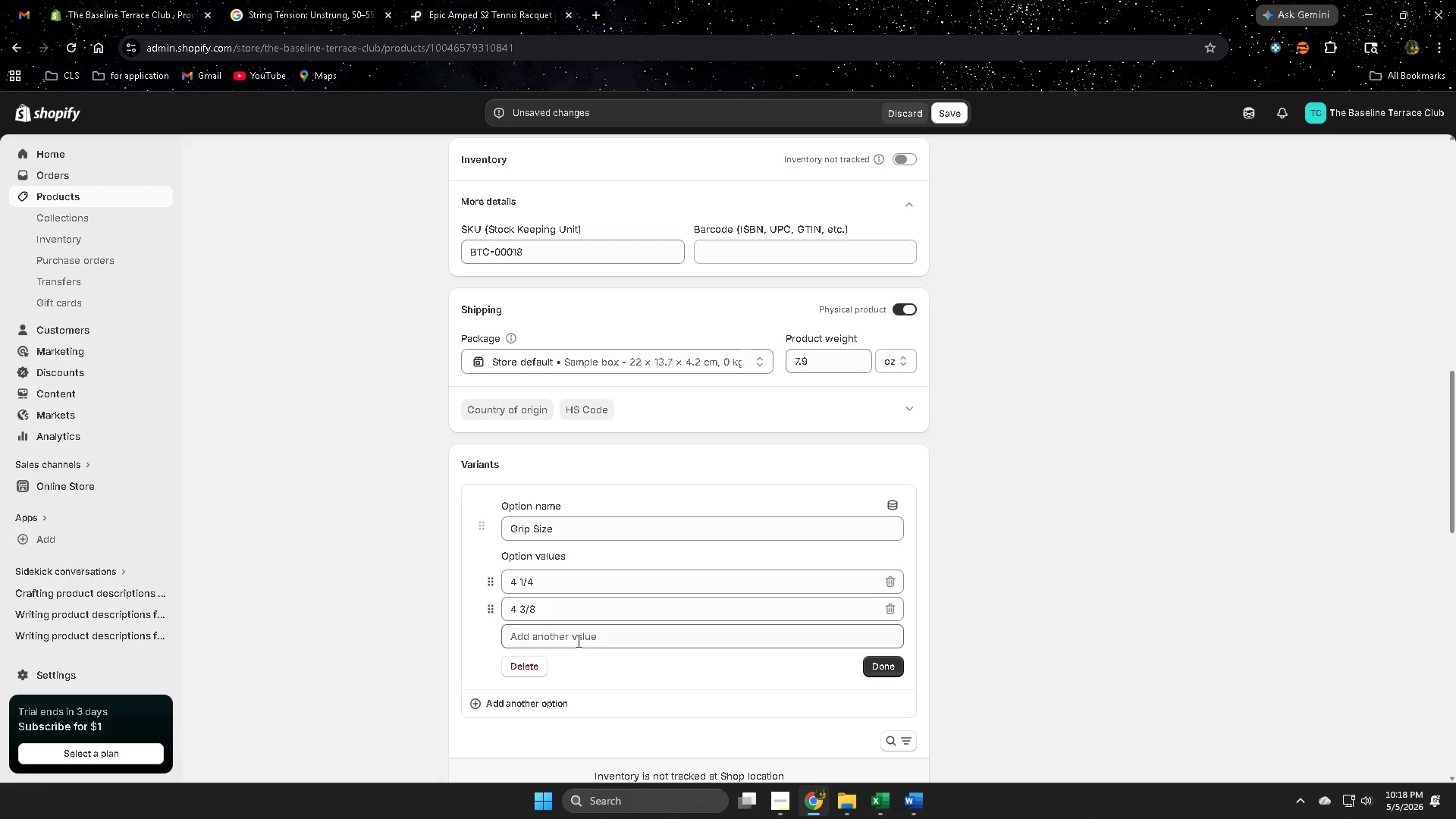 
key(Control+ControlLeft)
 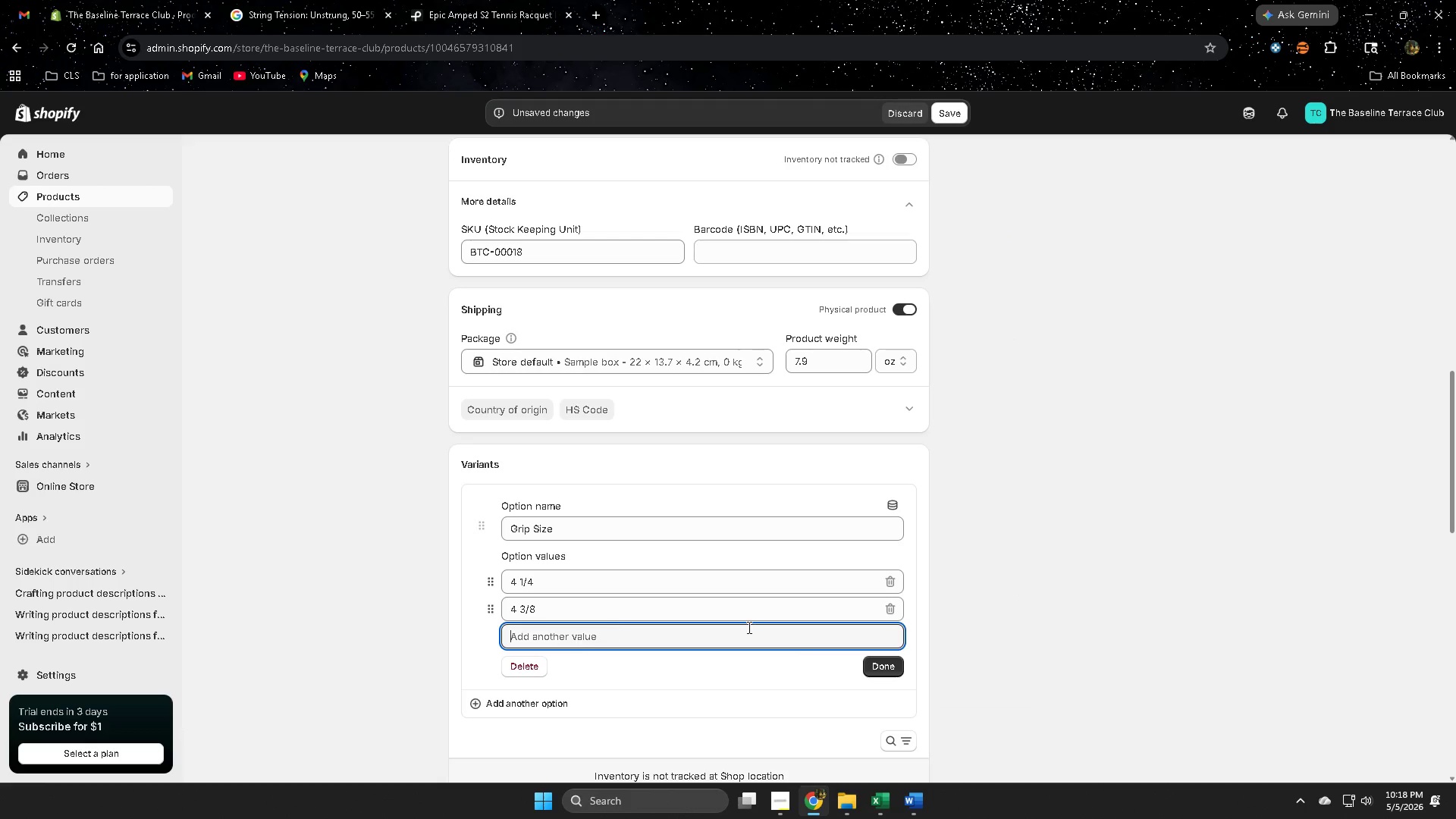 
key(Control+V)
 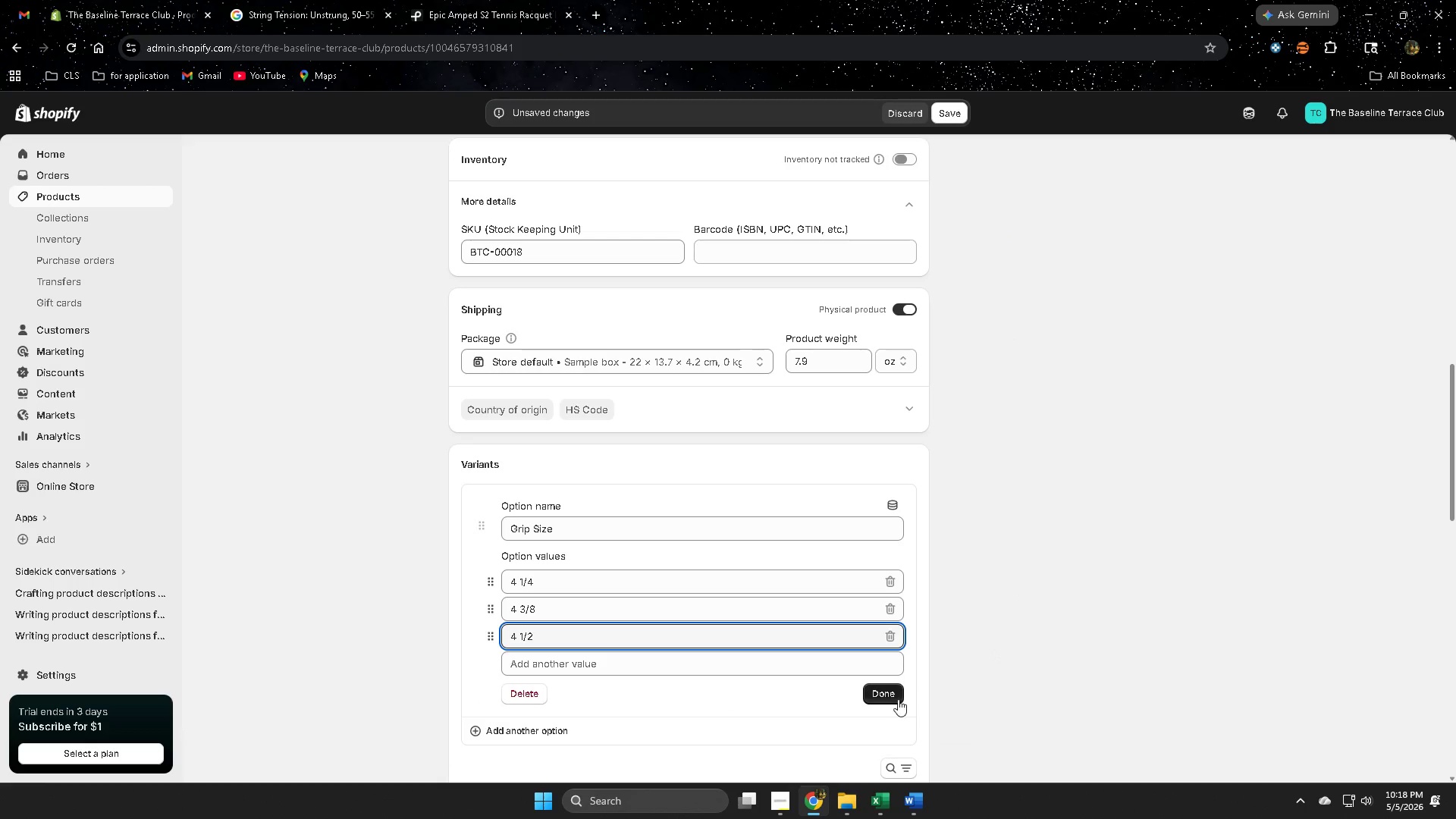 
left_click([889, 694])
 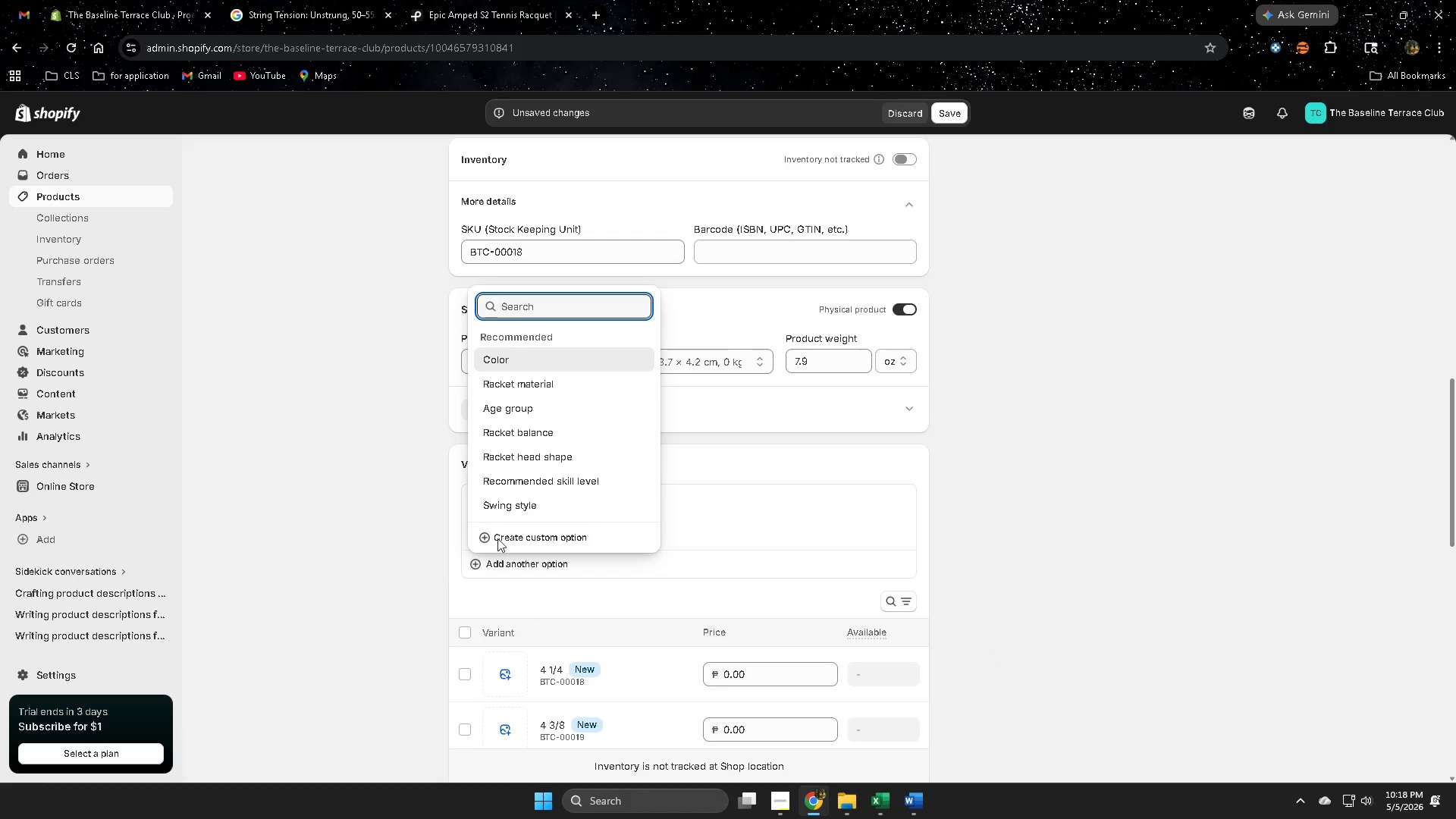 
left_click([510, 535])
 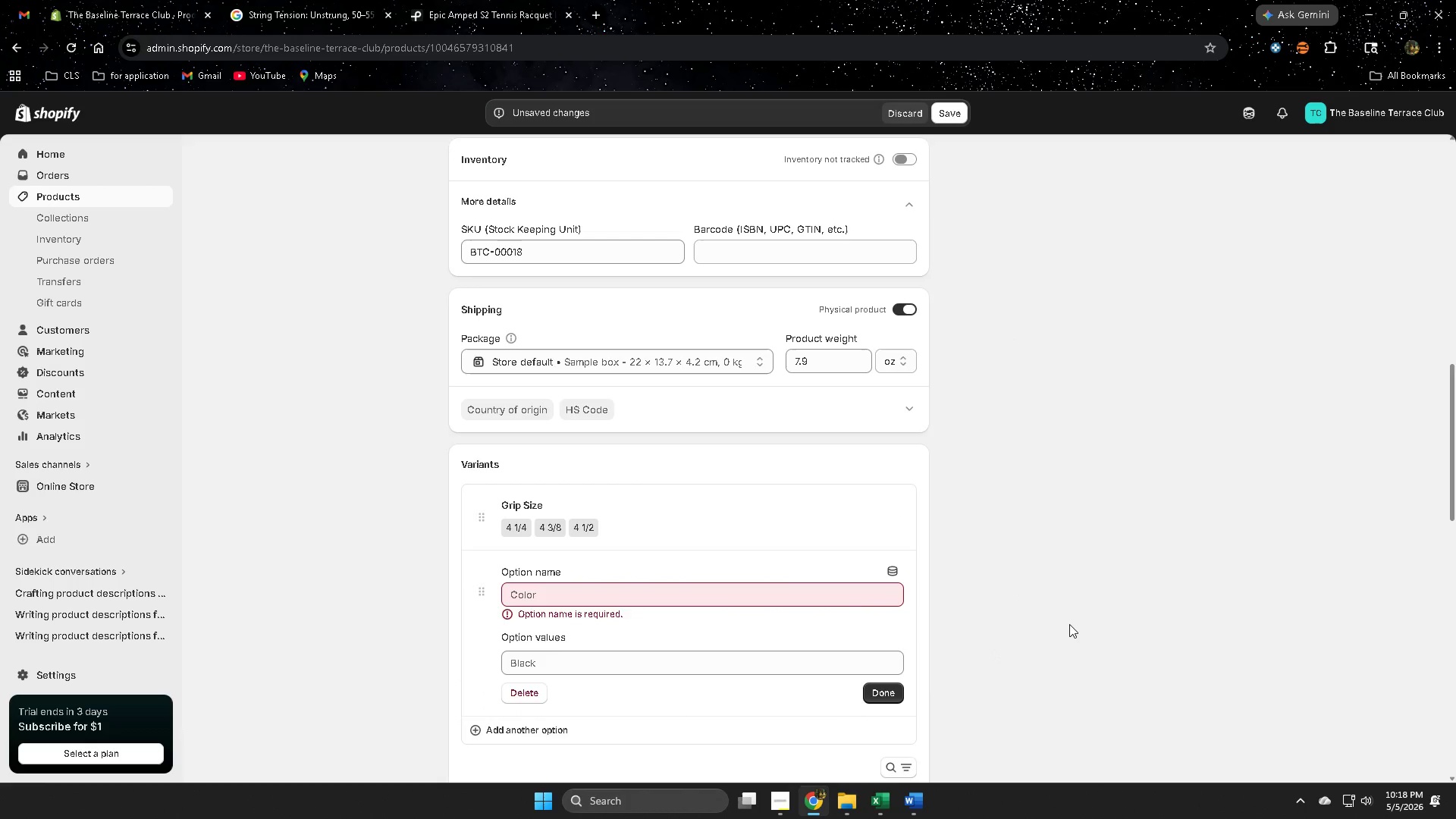 
scroll: coordinate [1069, 624], scroll_direction: down, amount: 1.0
 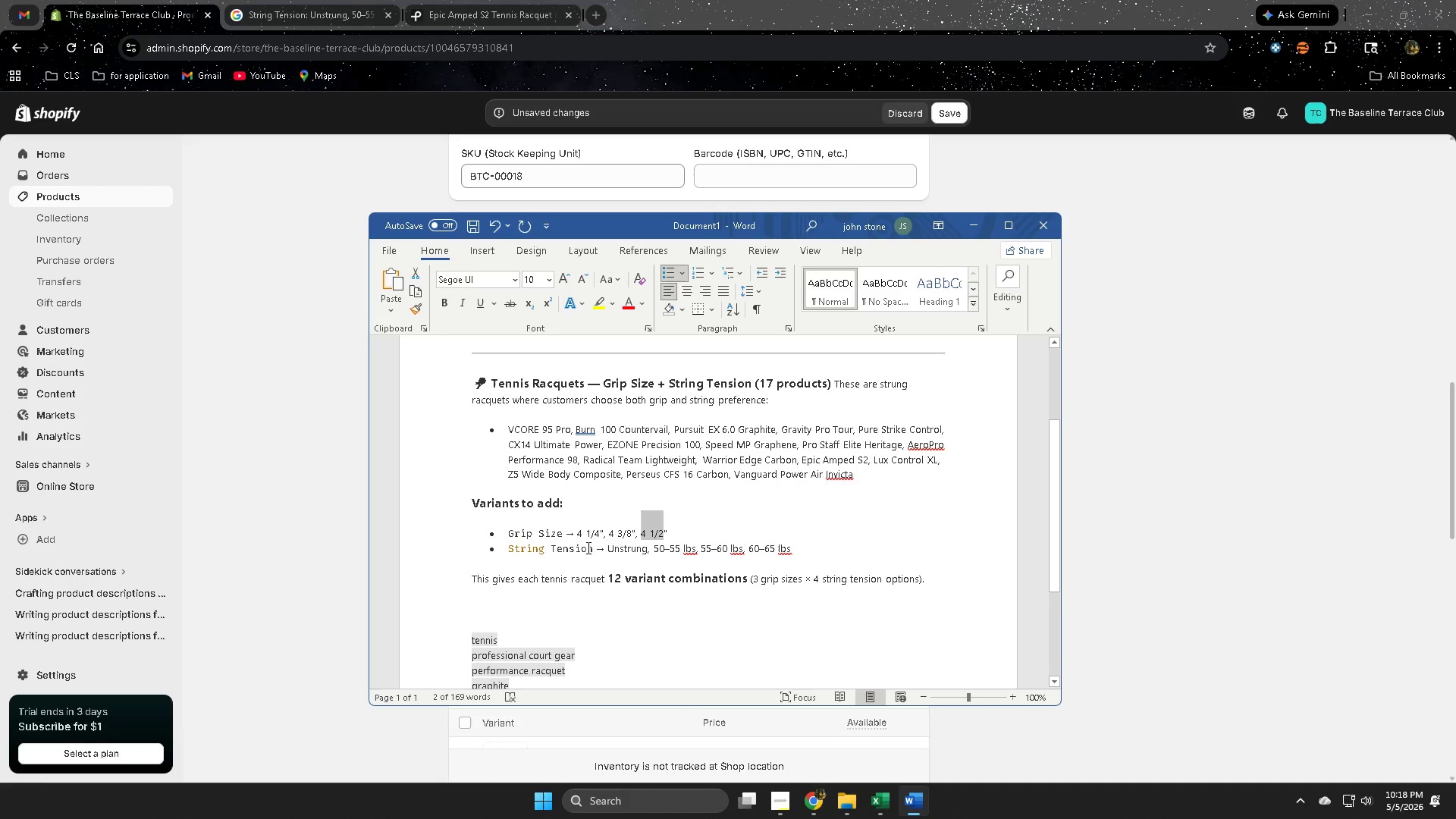 
left_click_drag(start_coordinate=[592, 548], to_coordinate=[521, 544])
 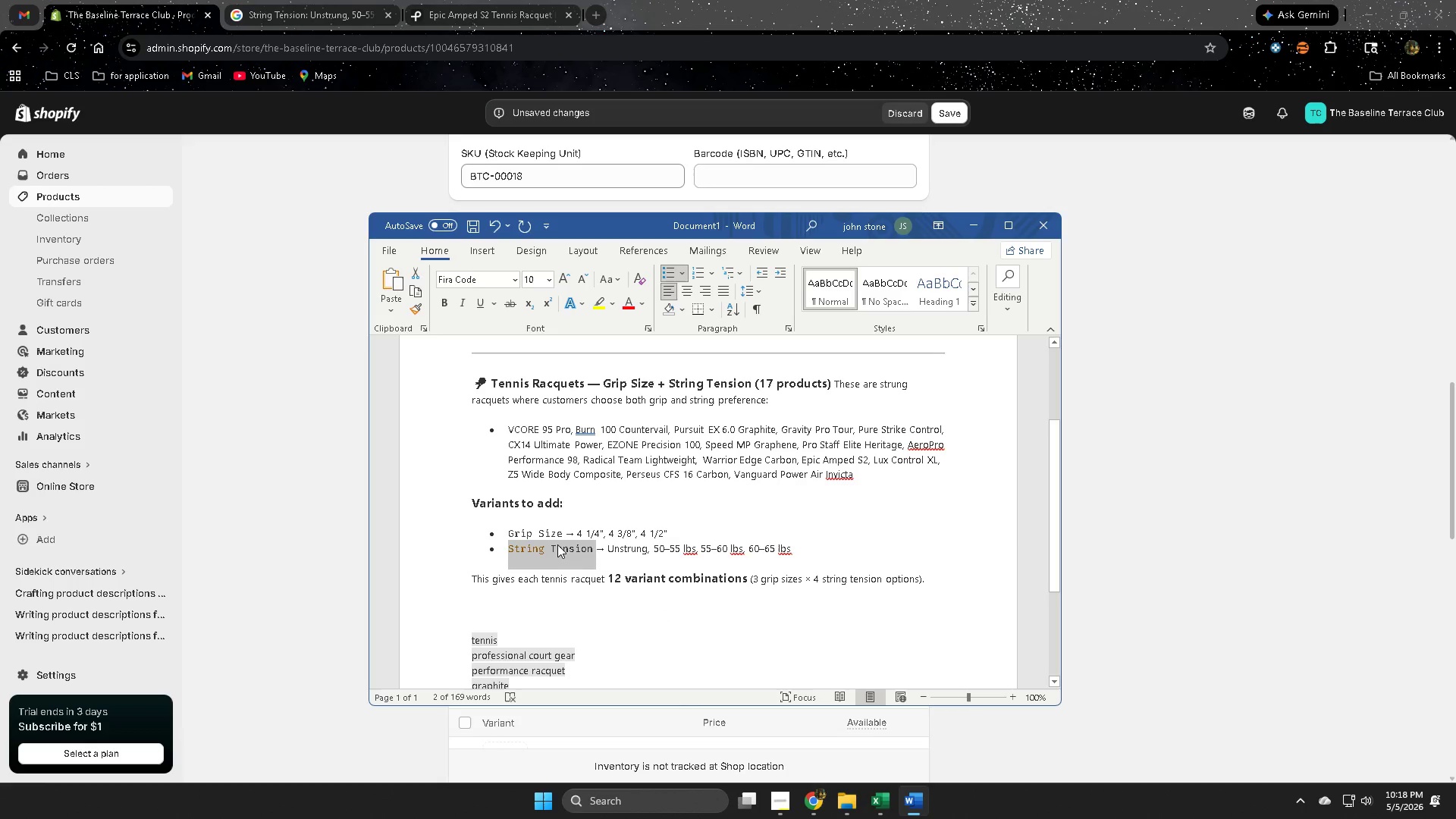 
key(Control+ControlLeft)
 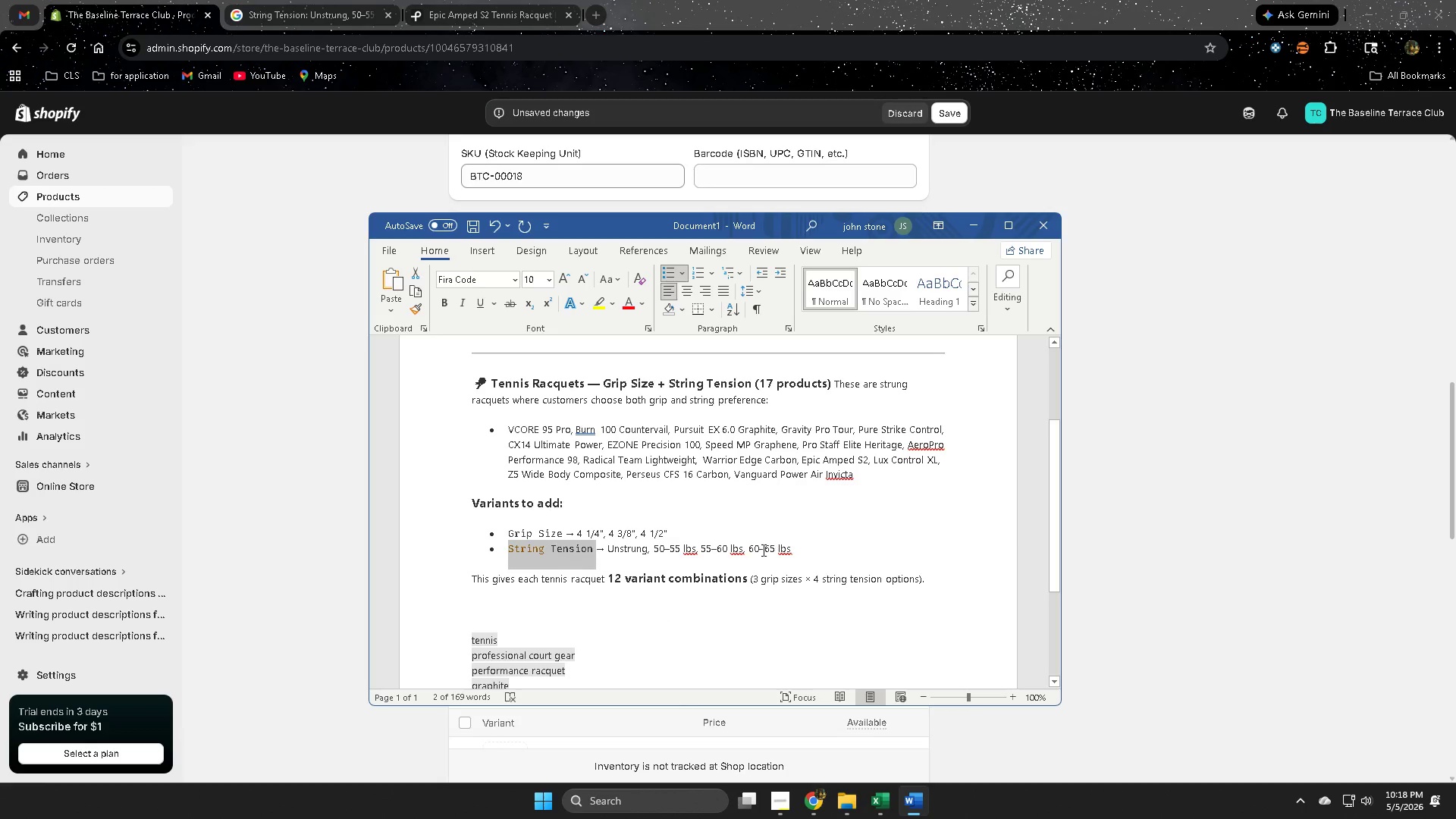 
key(Control+C)
 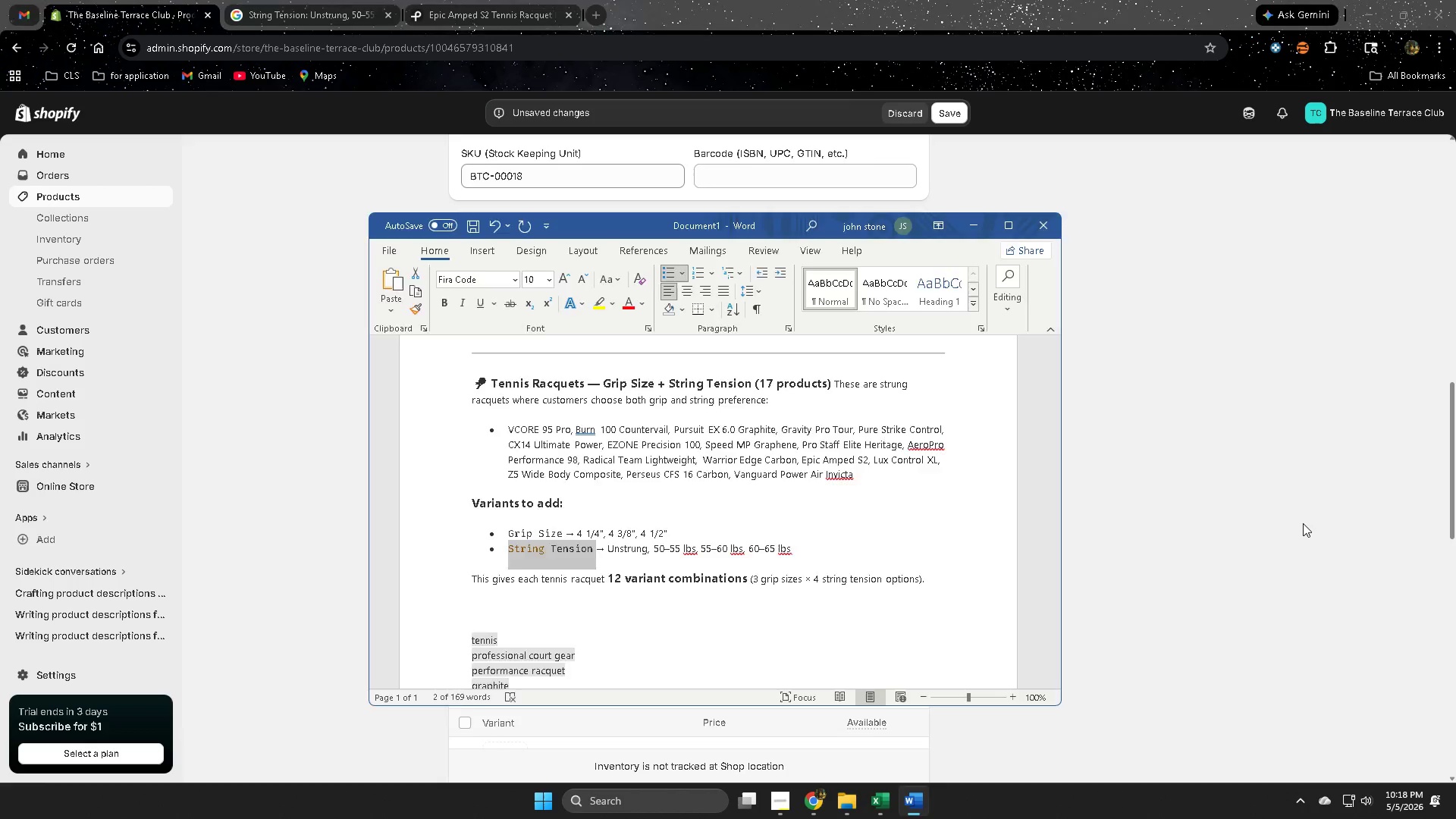 
left_click([1303, 523])
 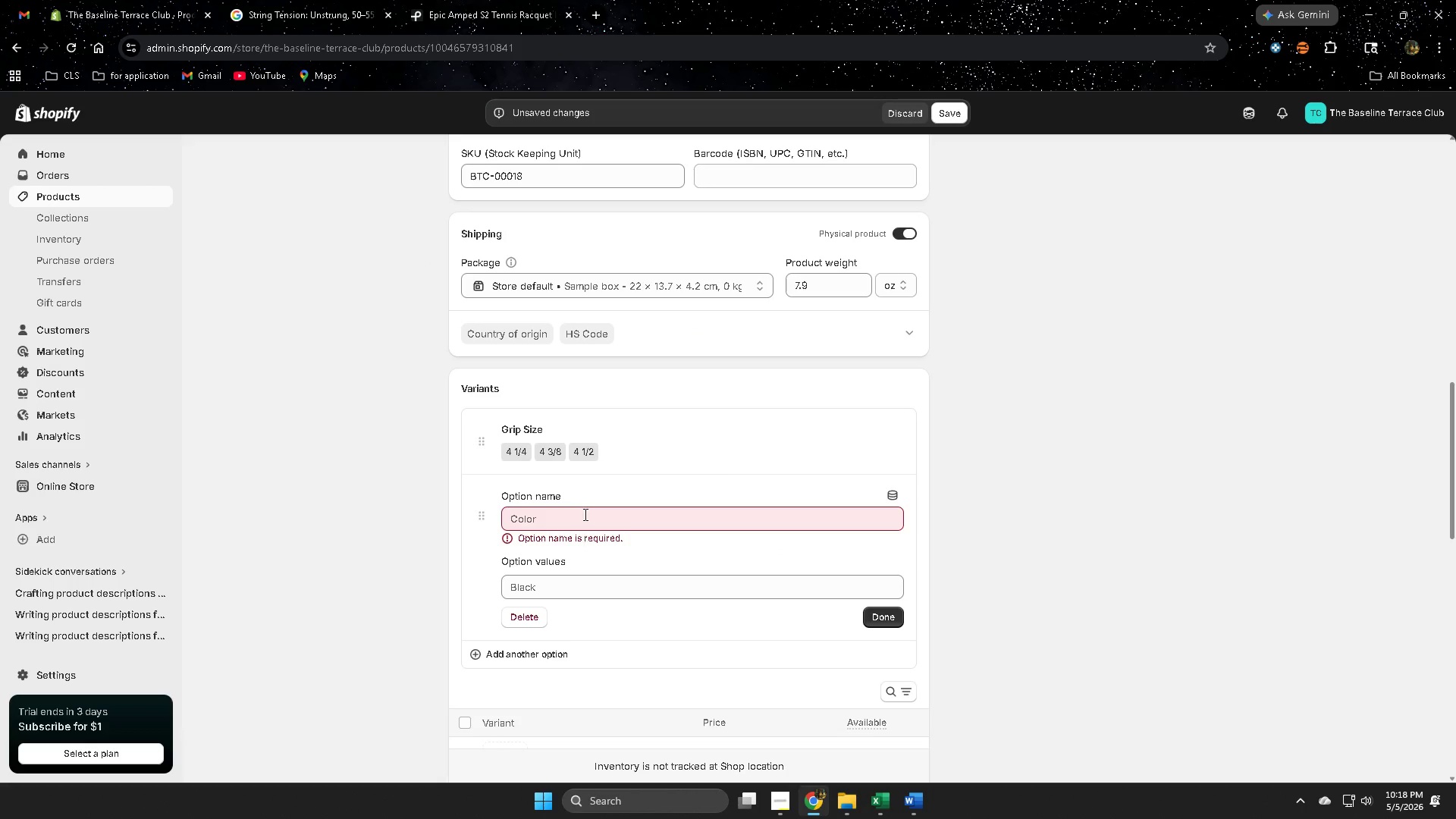 
left_click([584, 514])
 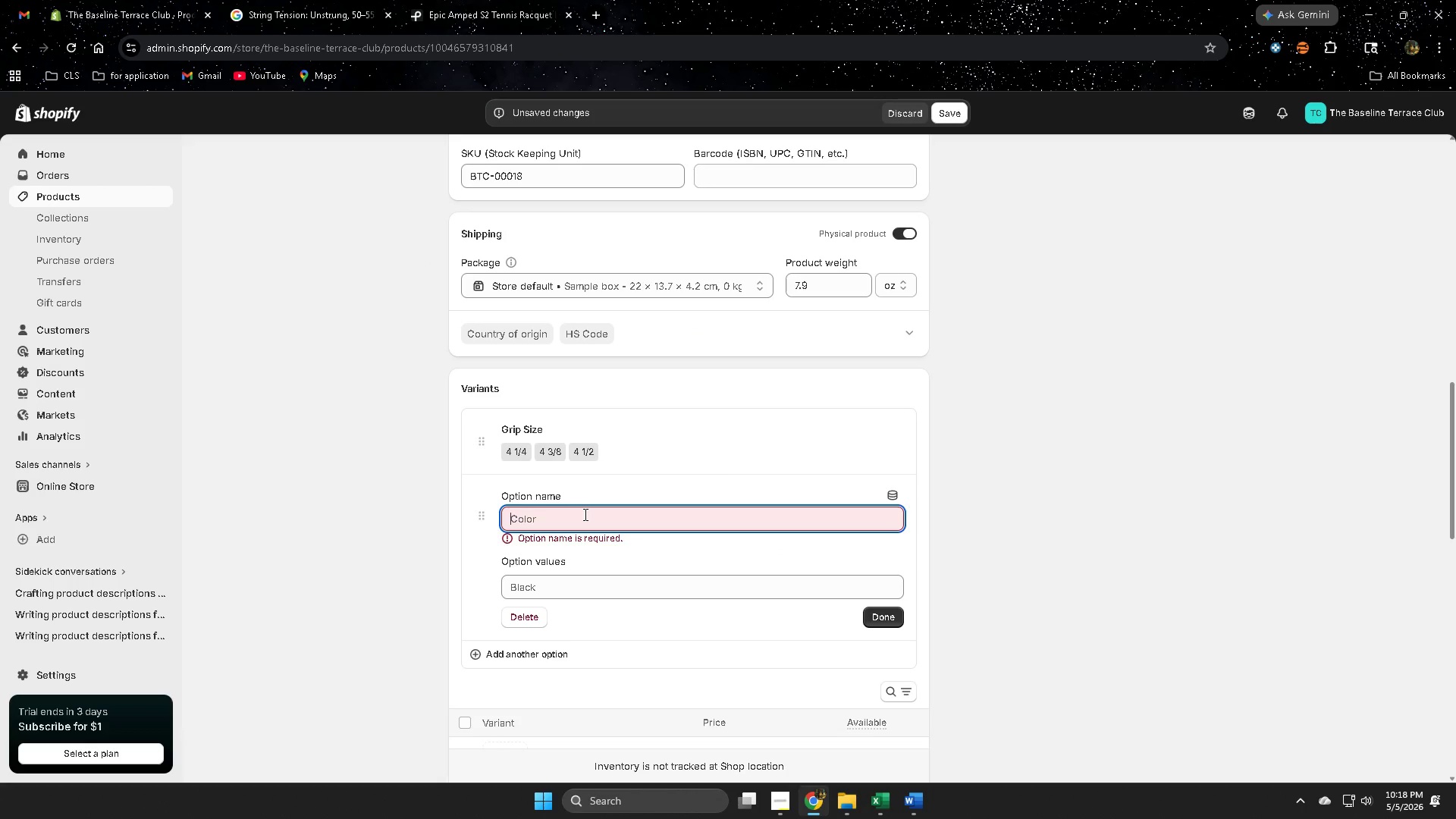 
key(Control+V)
 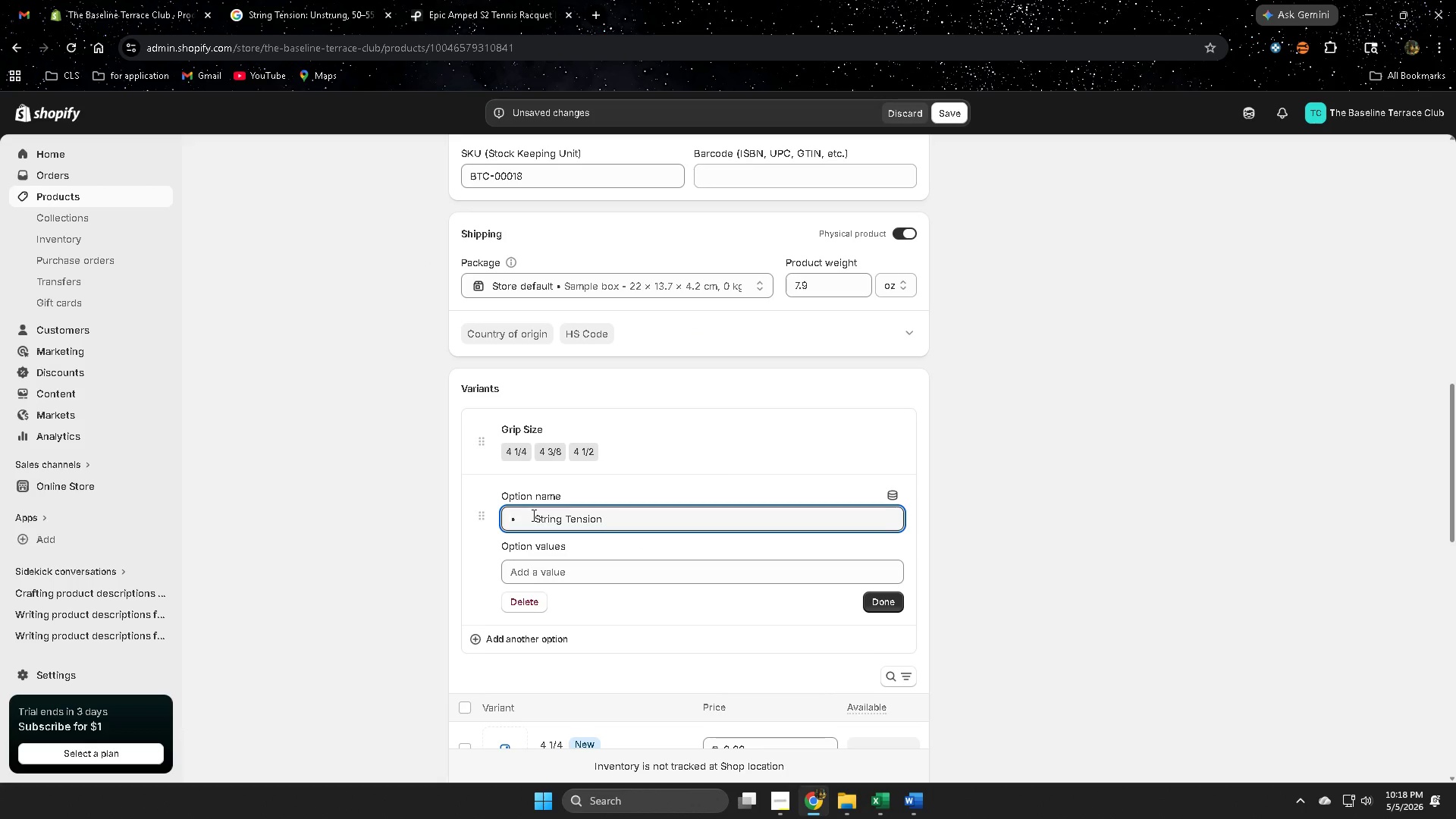 
left_click([535, 515])
 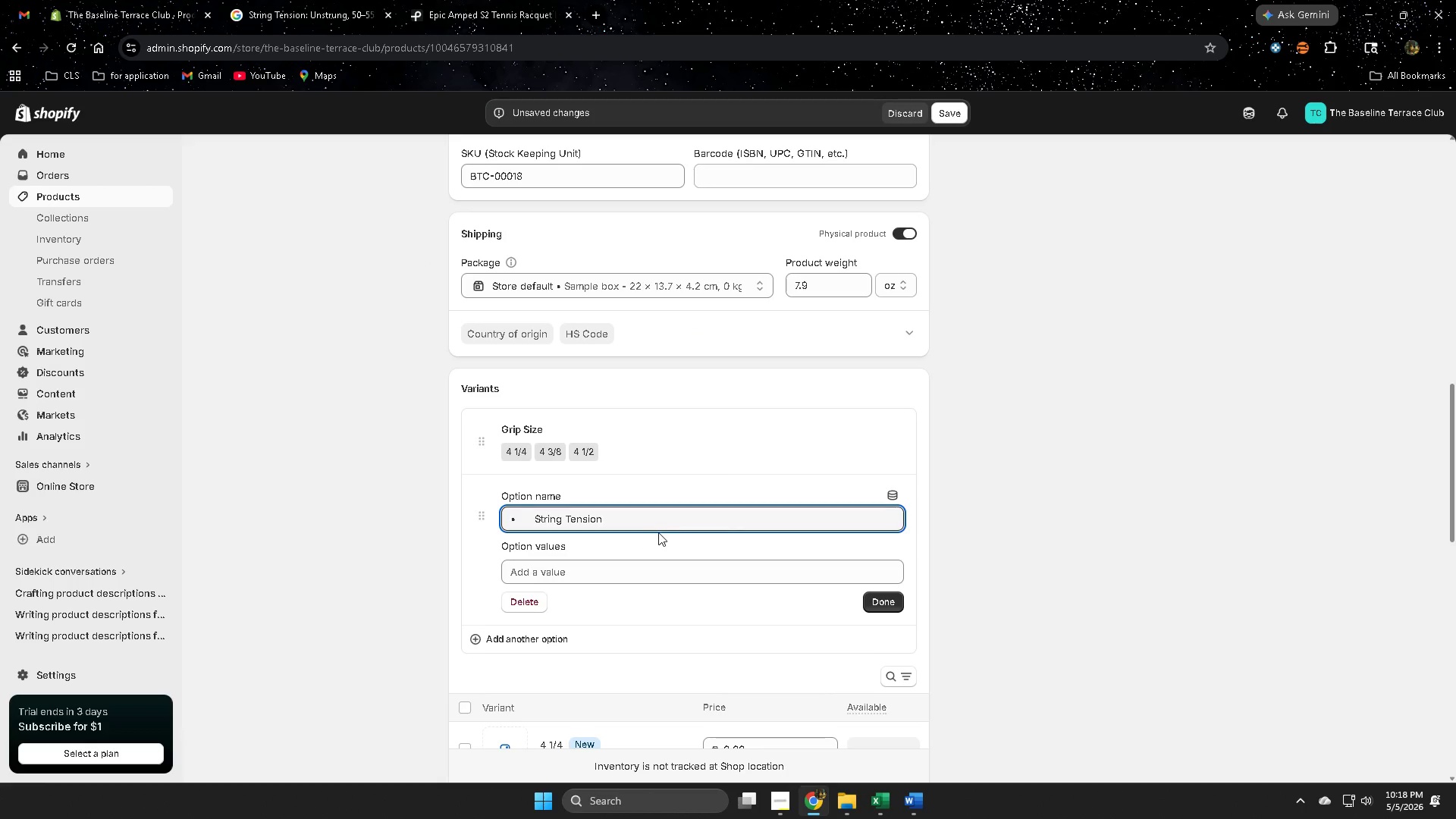 
key(Backspace)
 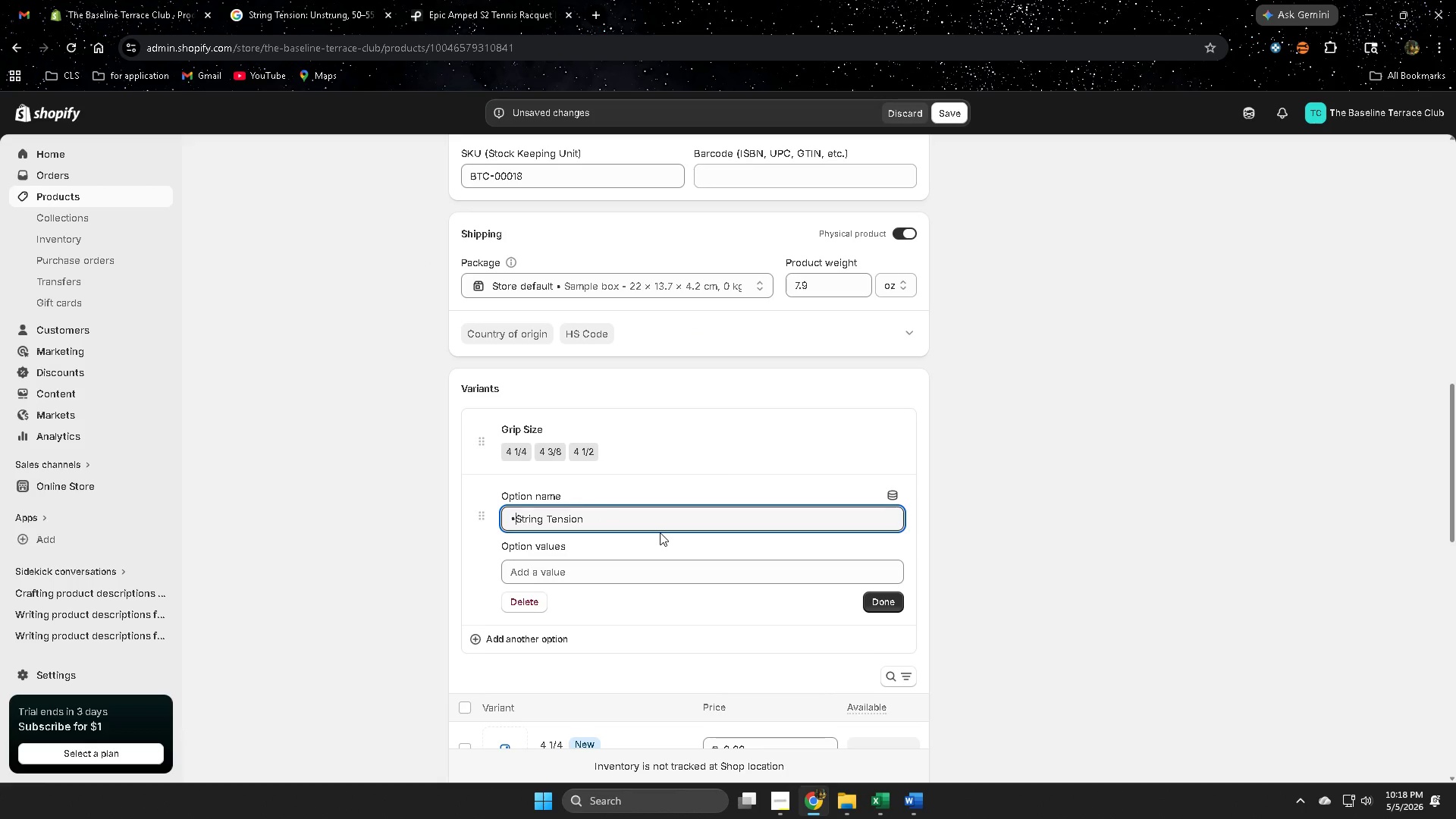 
key(Backspace)
 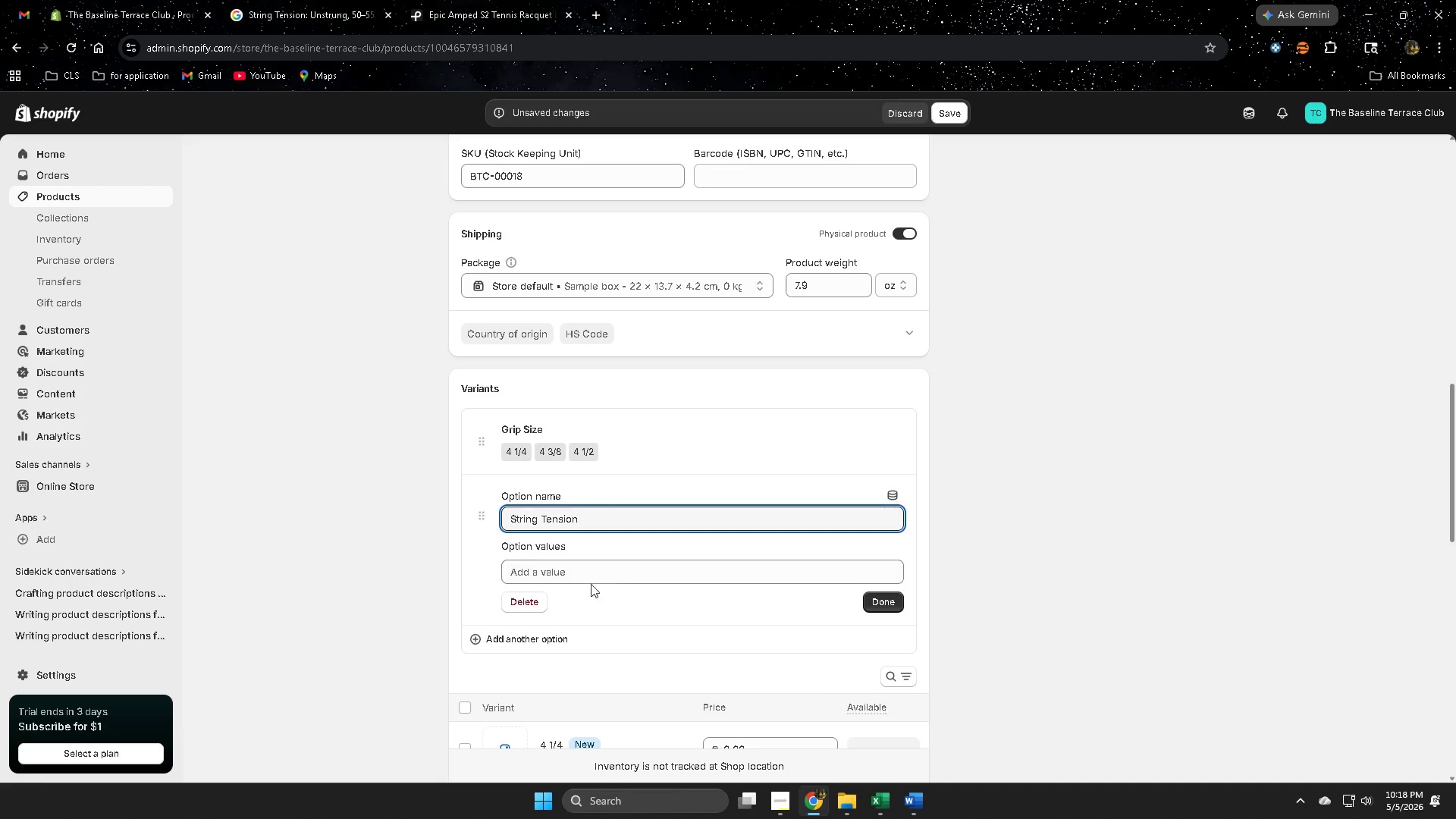 
left_click([586, 573])
 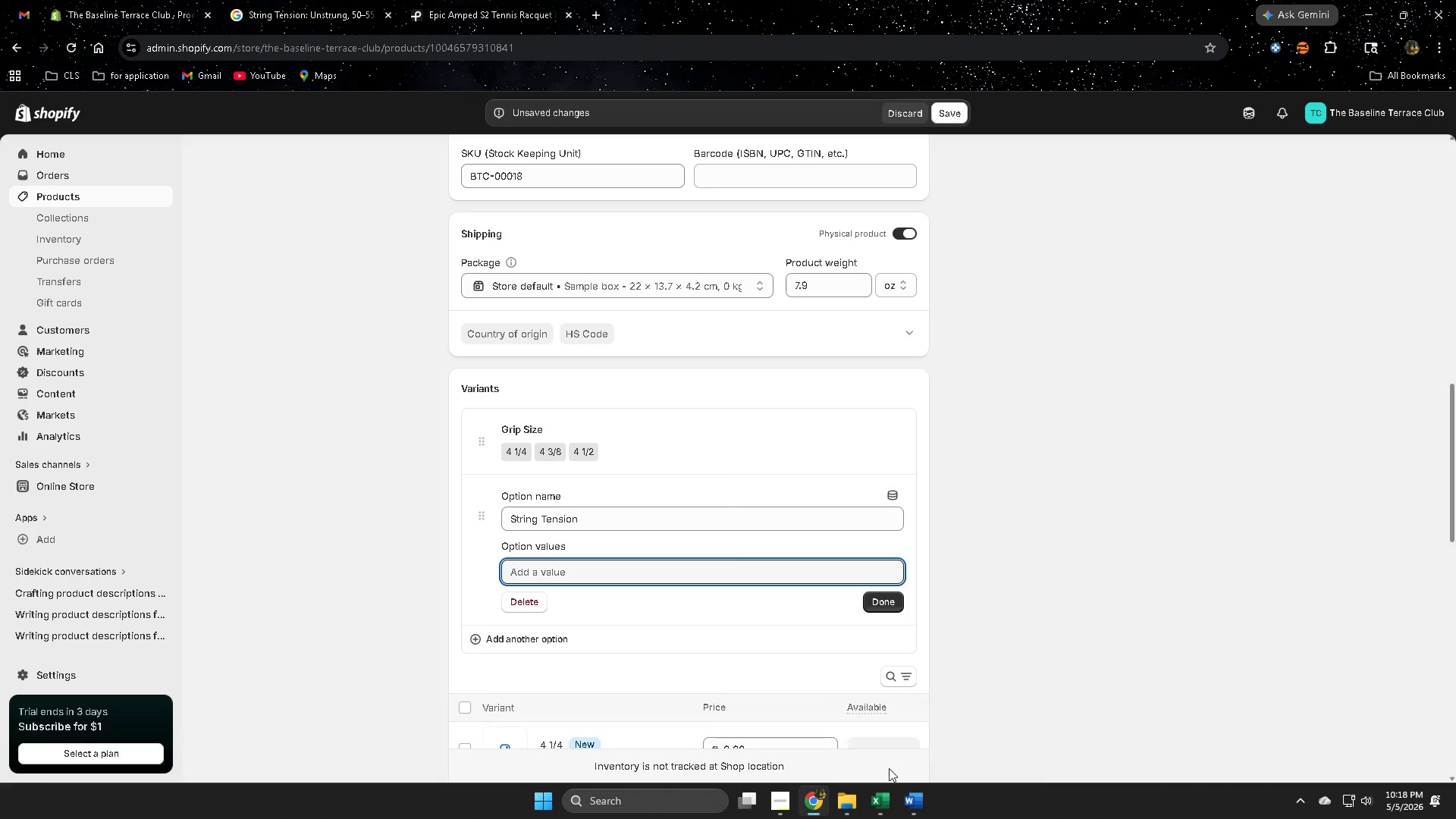 
left_click([902, 793])
 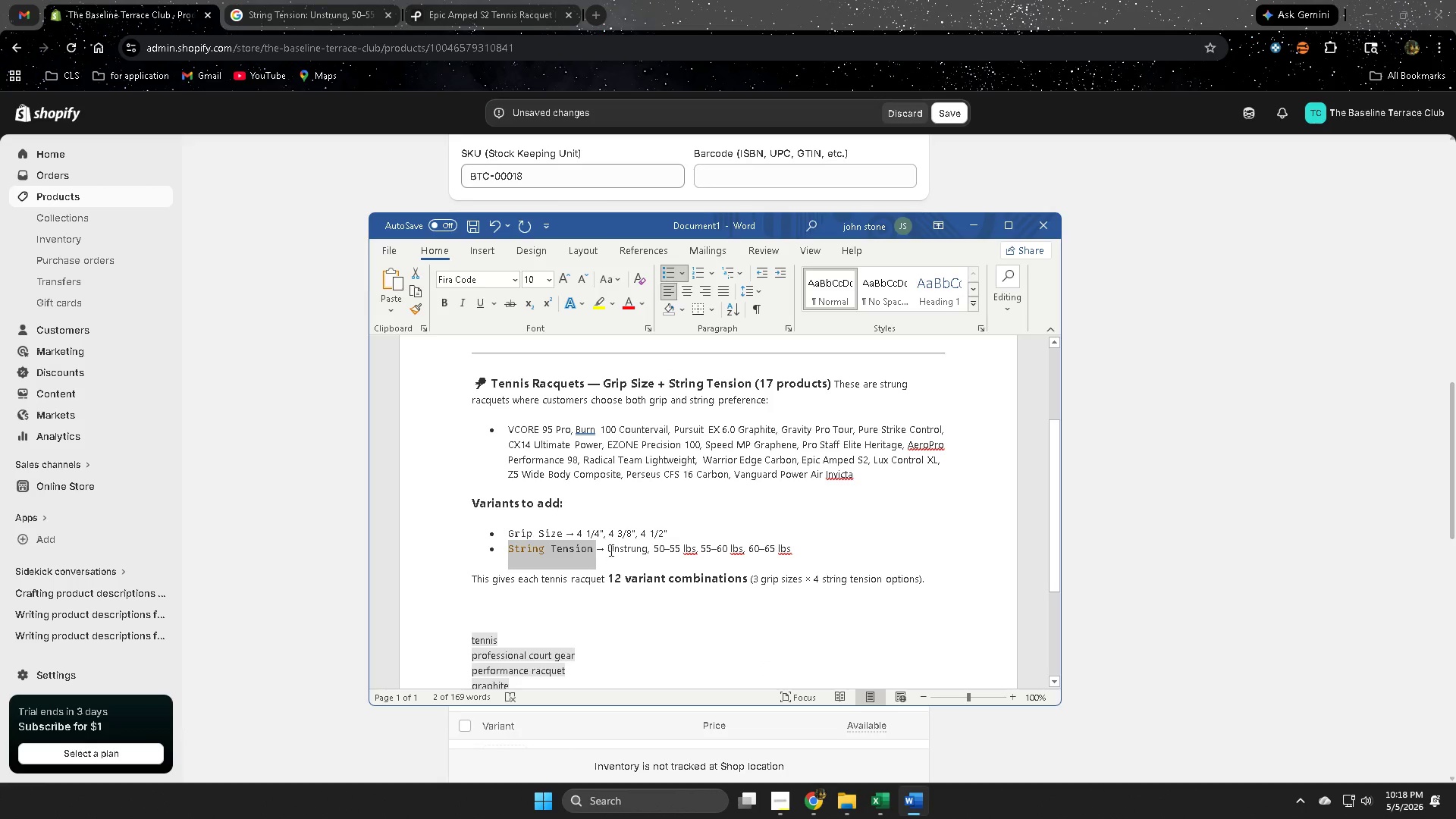 
left_click_drag(start_coordinate=[610, 548], to_coordinate=[645, 550])
 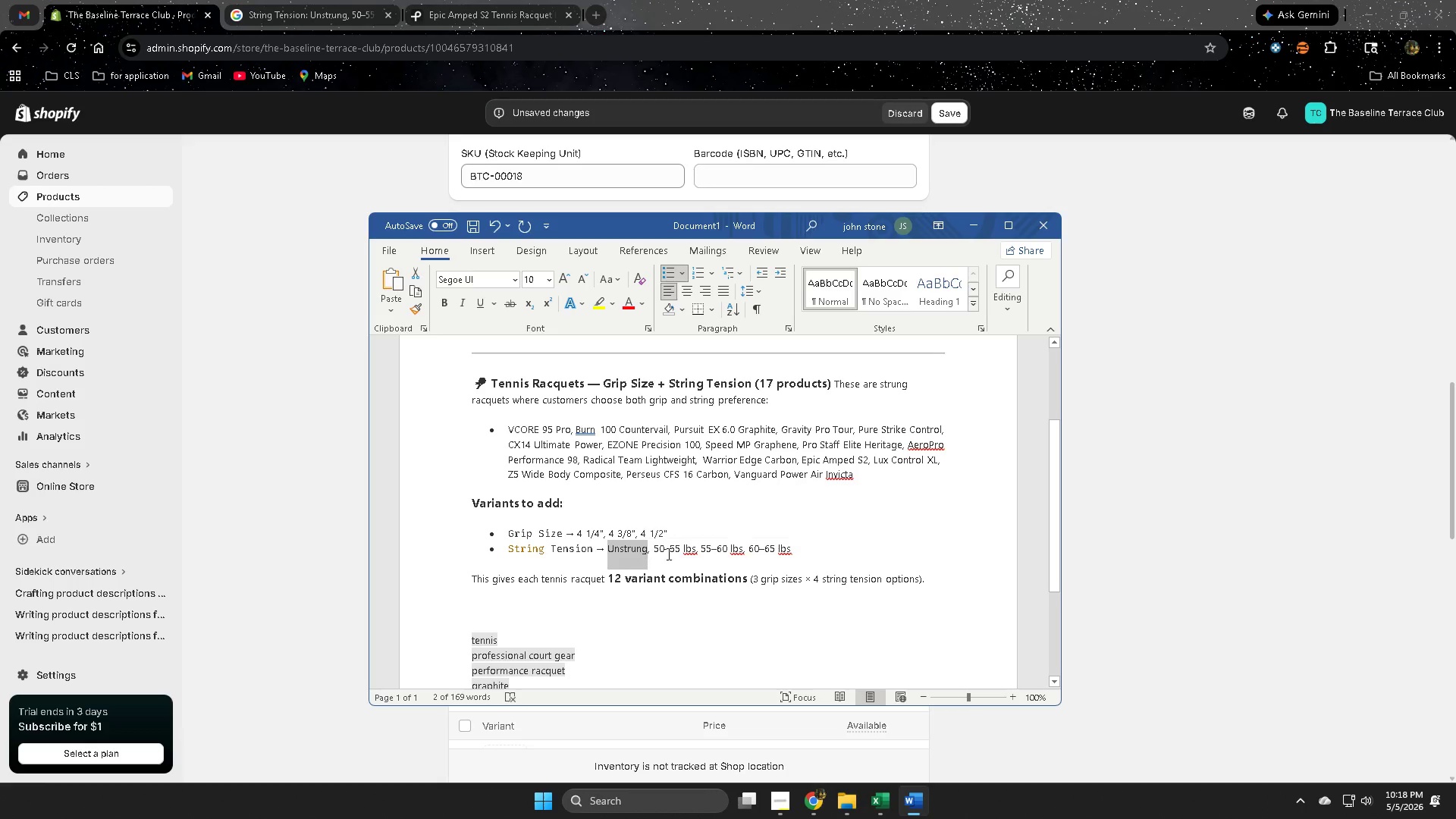 
key(Control+C)
 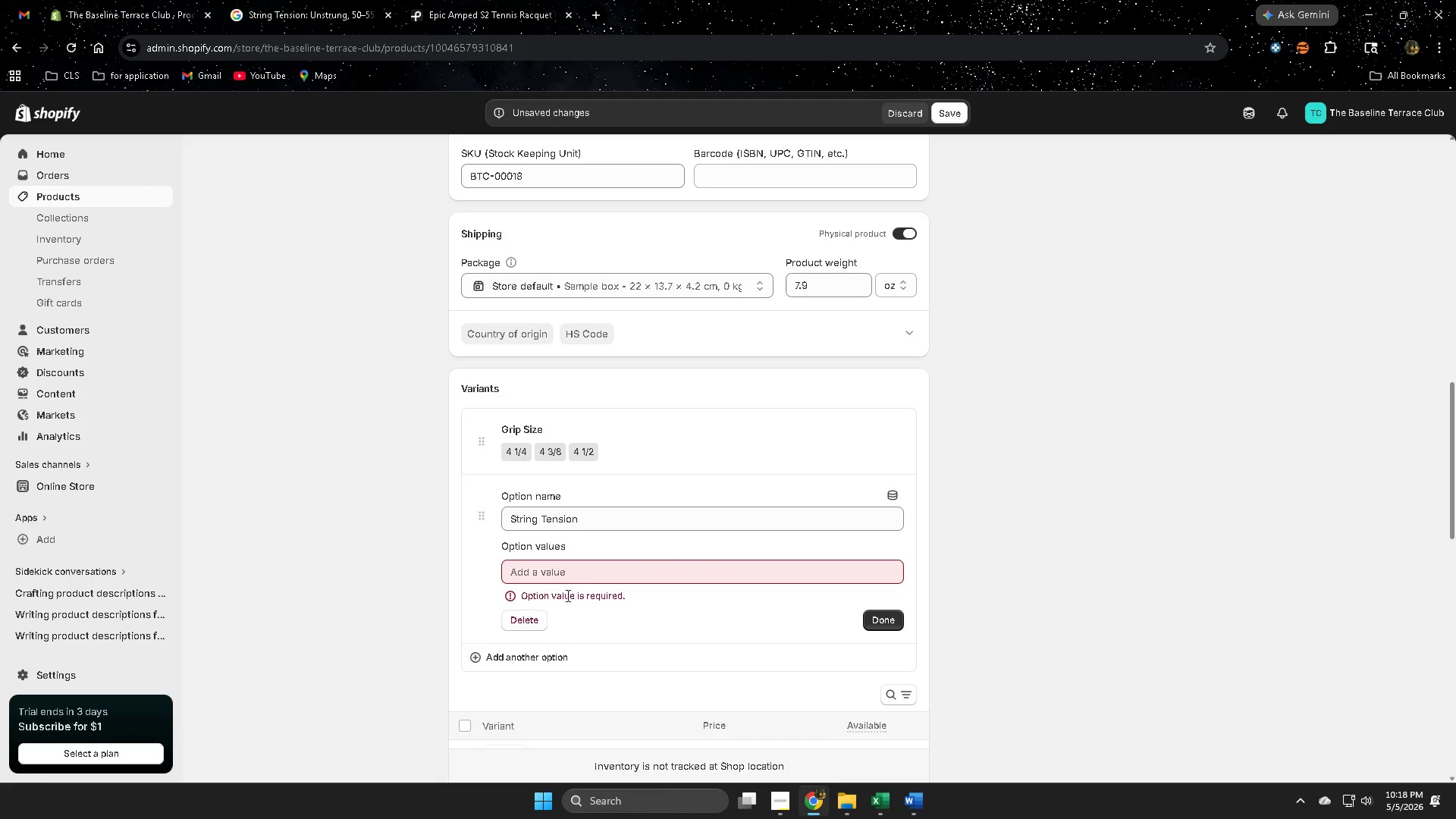 
left_click([629, 572])
 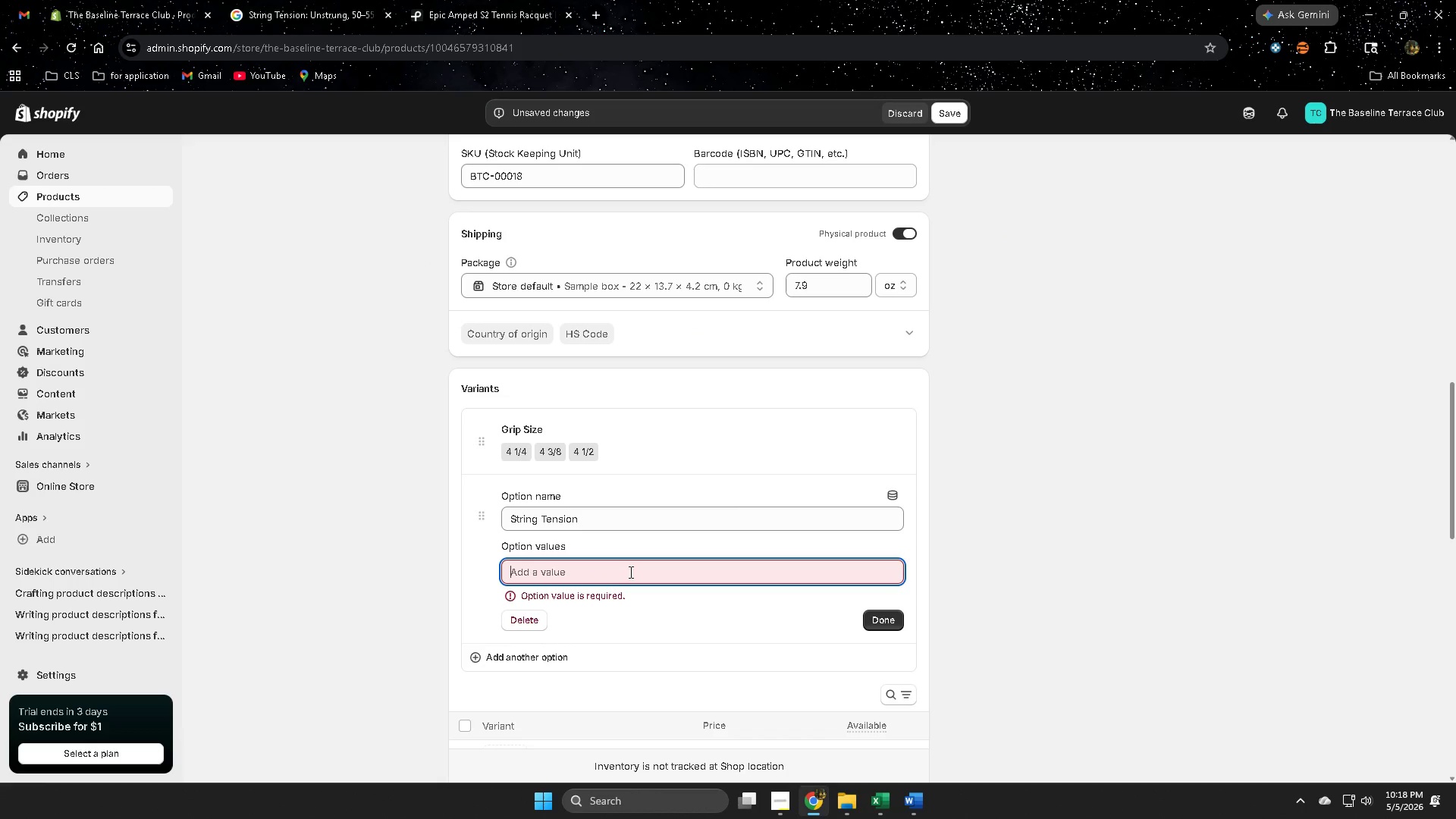 
key(Control+V)
 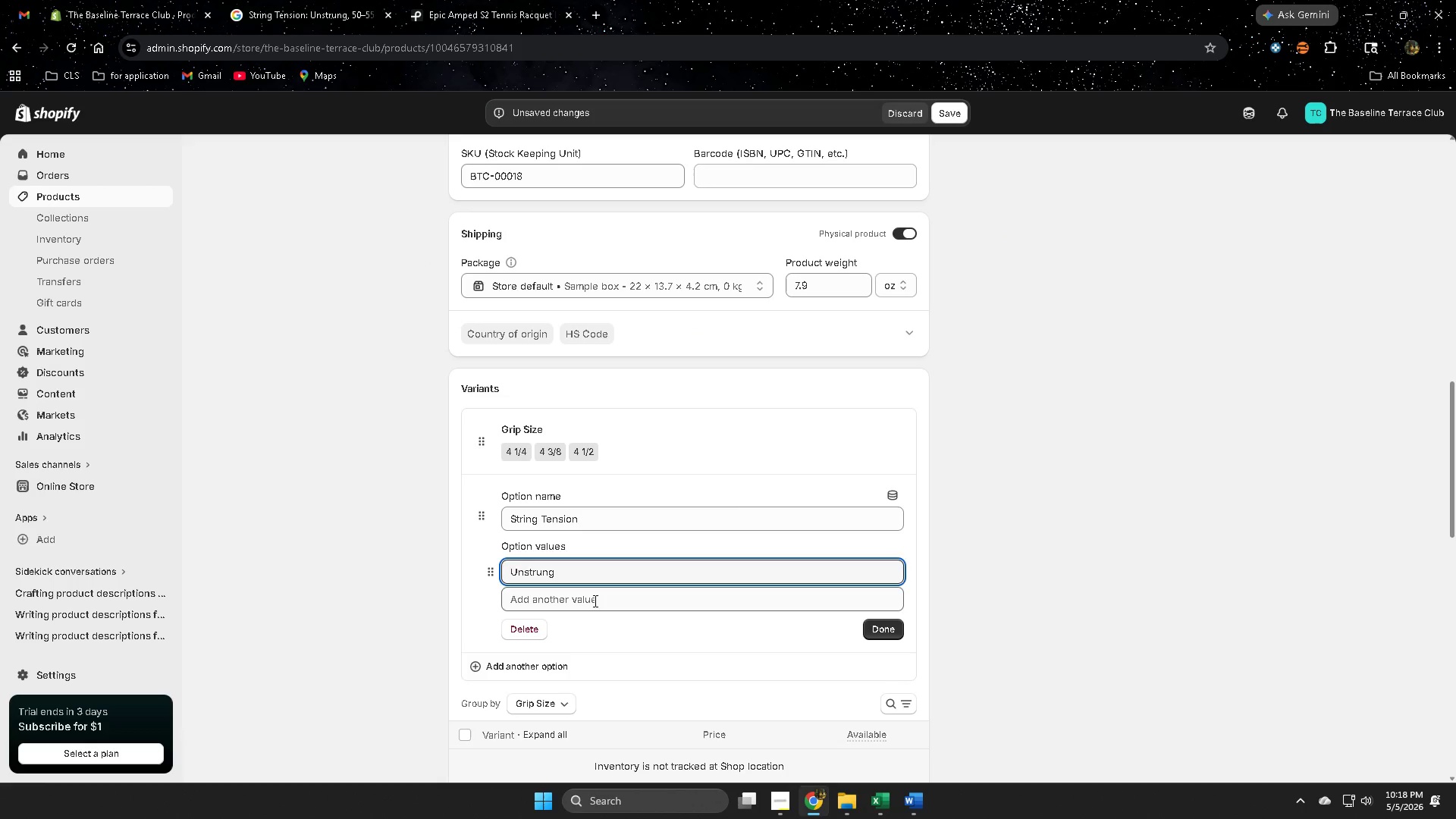 
left_click([594, 601])
 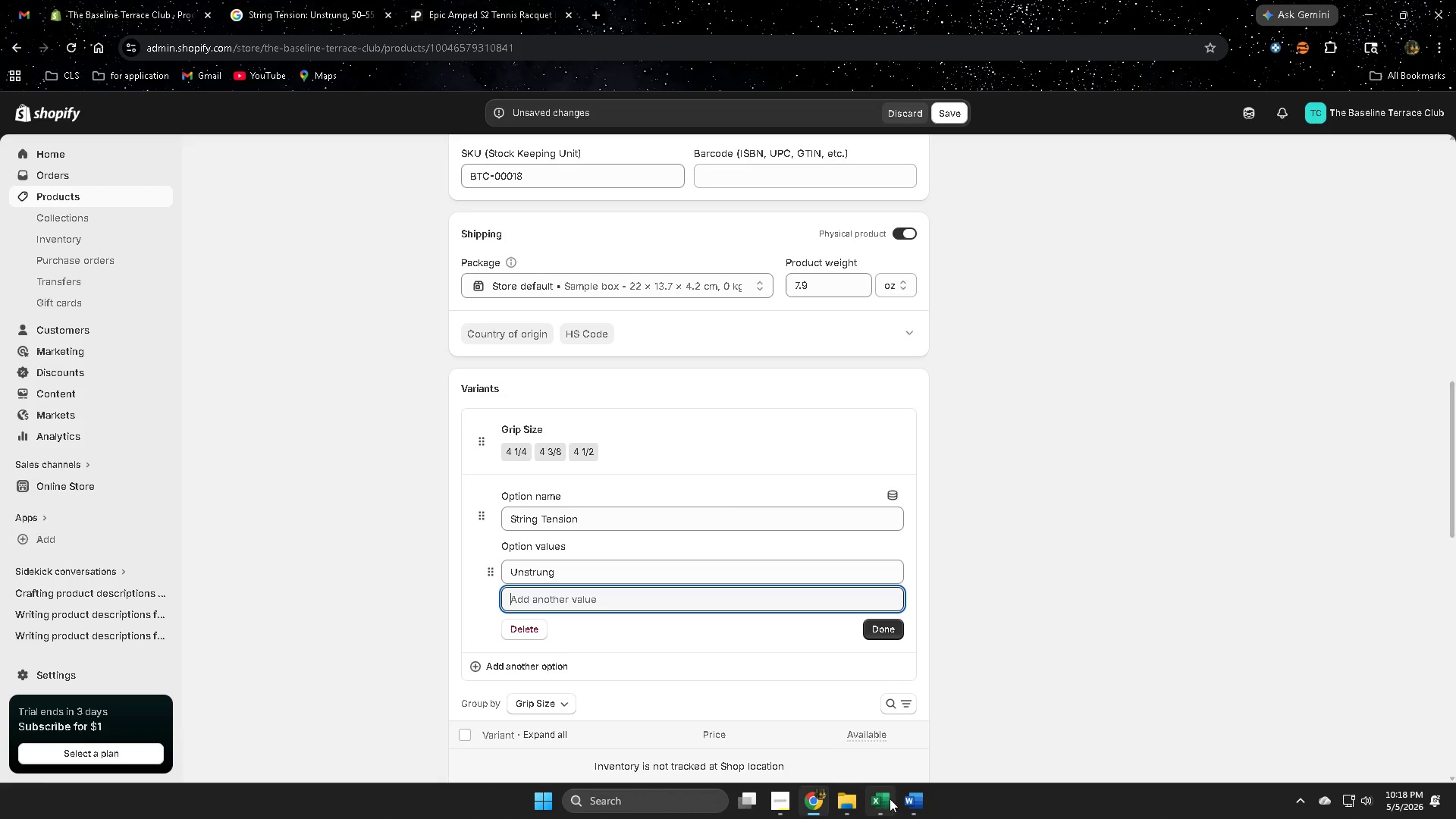 
left_click([908, 795])
 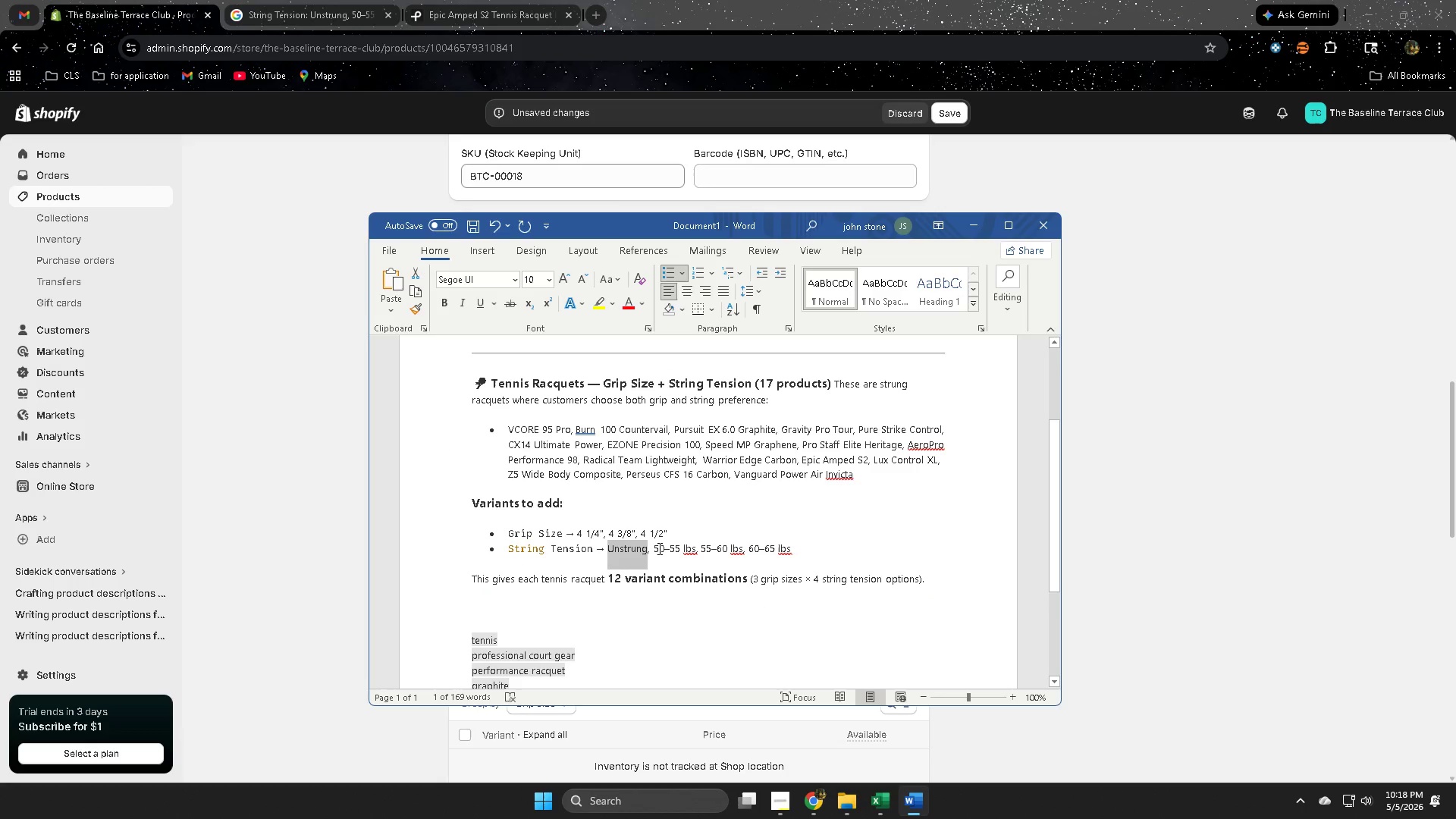 
left_click_drag(start_coordinate=[655, 547], to_coordinate=[693, 547])
 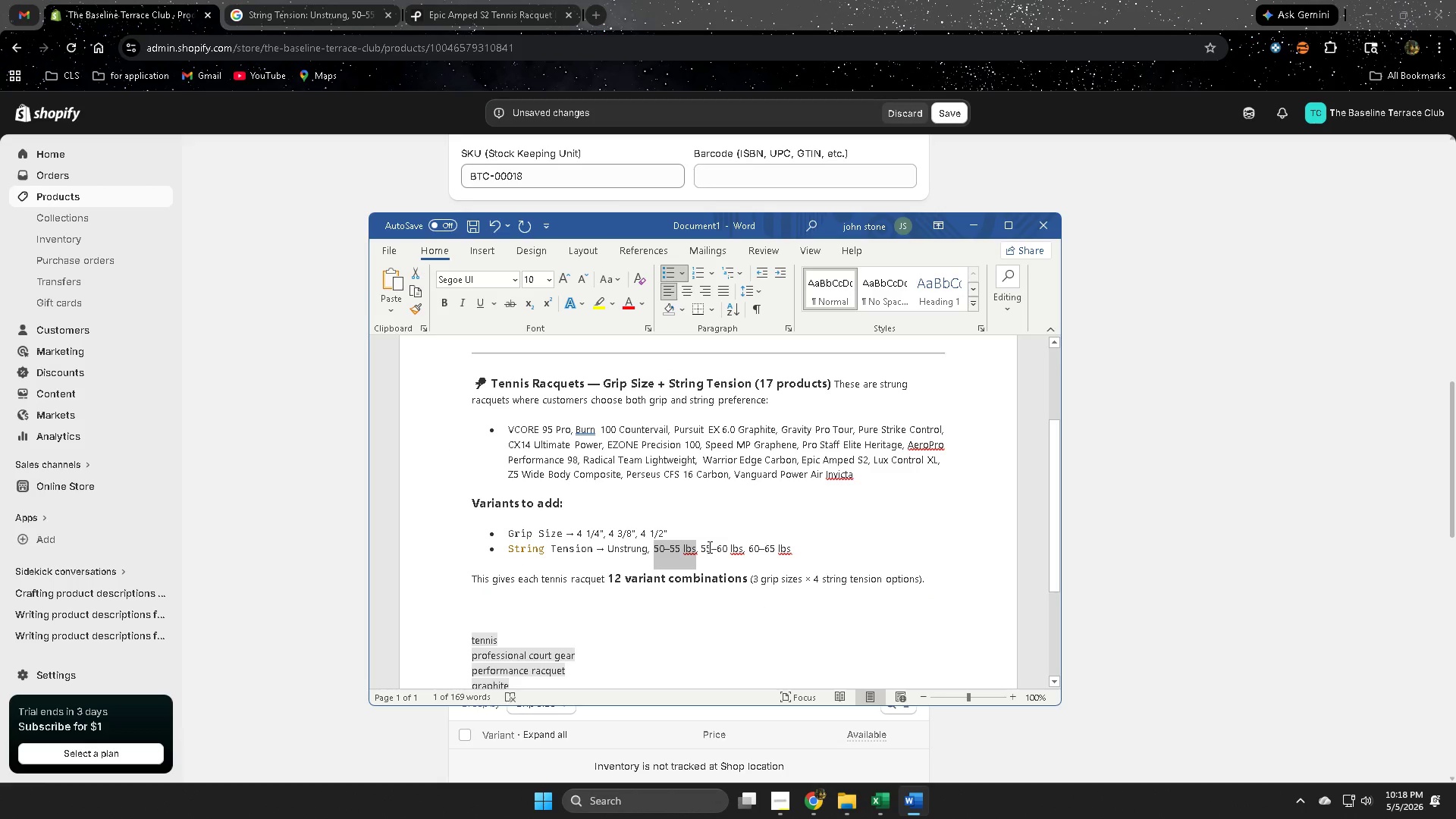 
key(Control+ControlLeft)
 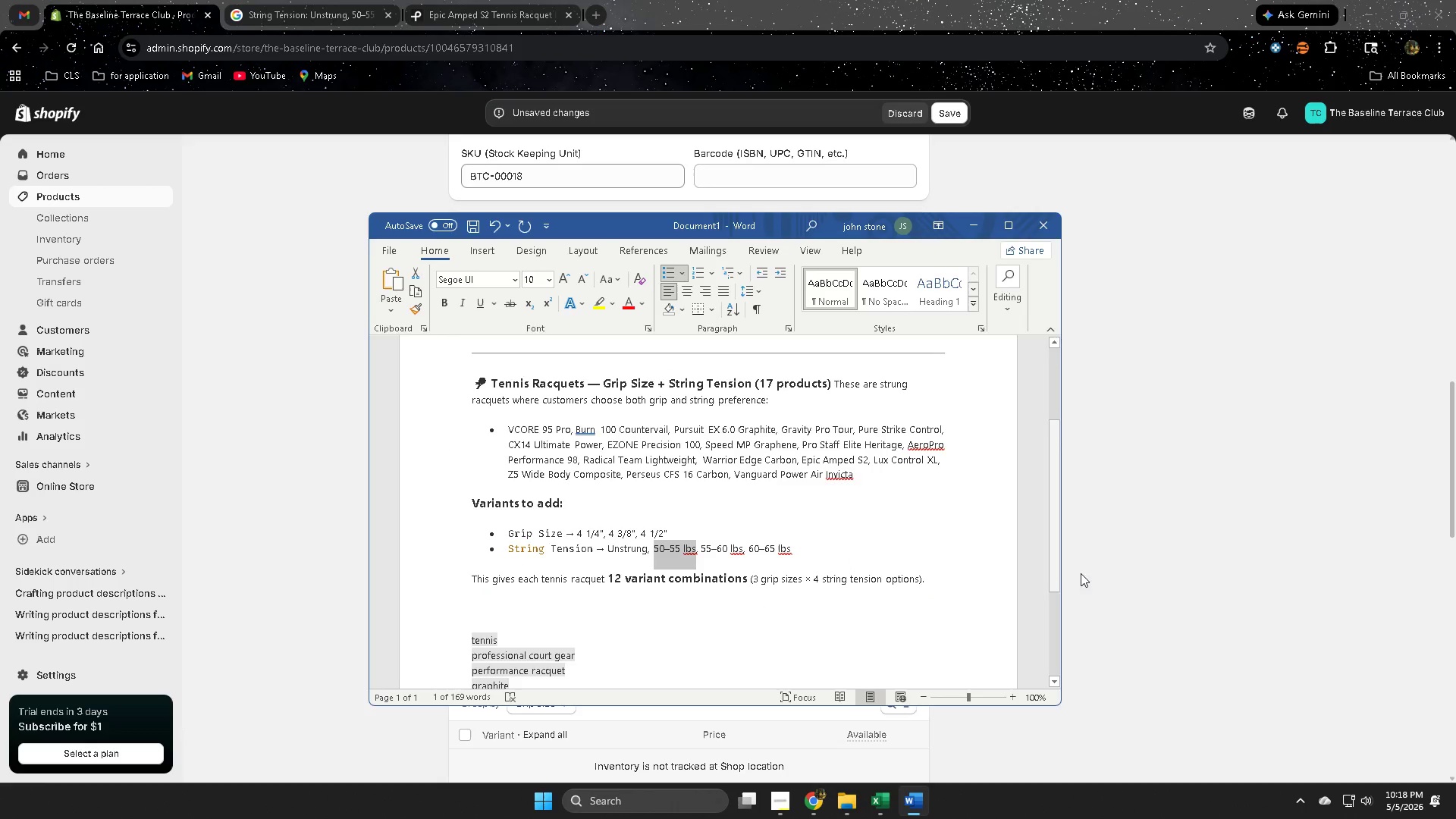 
key(Control+C)
 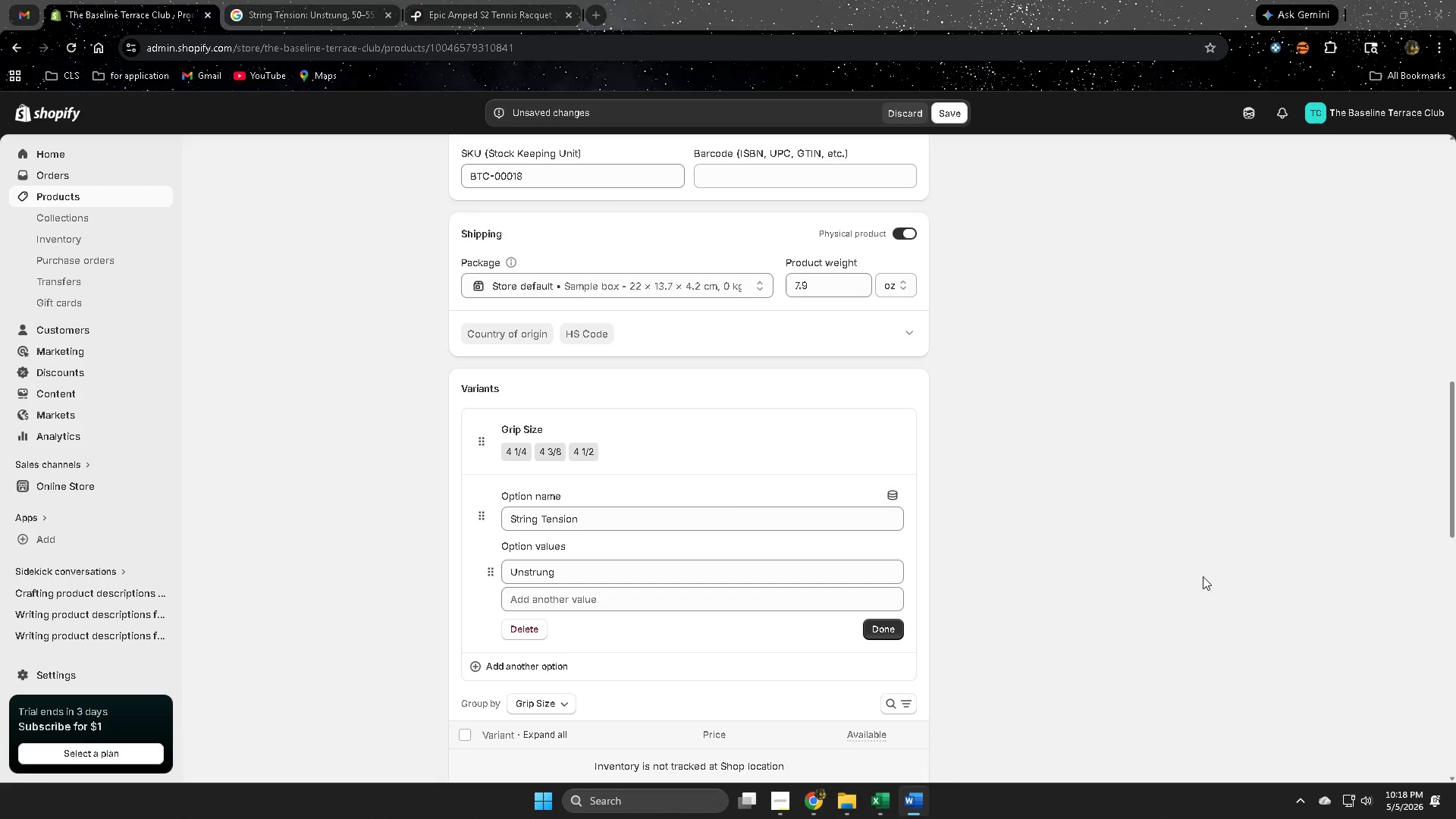 
left_click_drag(start_coordinate=[1203, 576], to_coordinate=[1197, 577])
 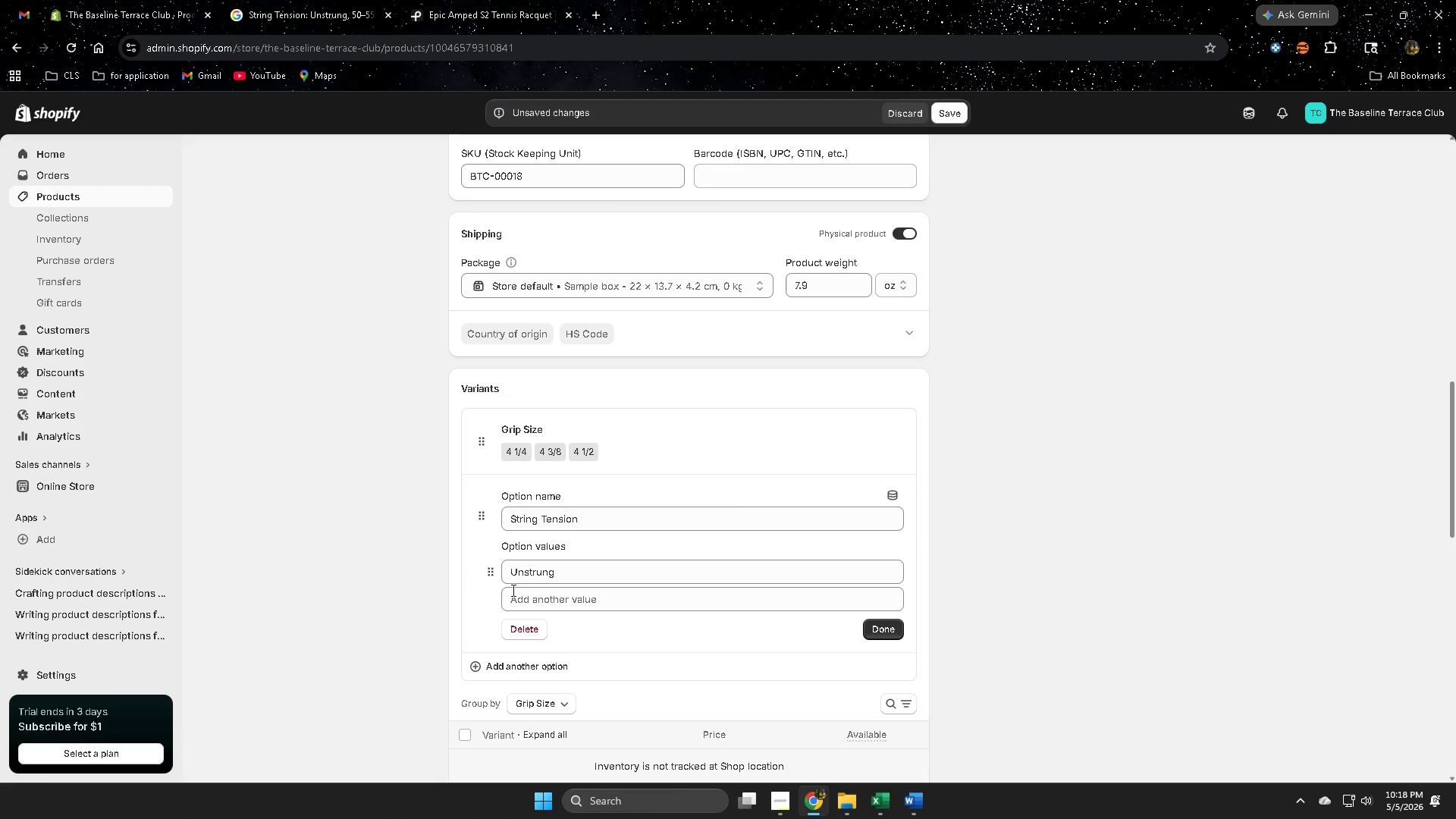 
left_click([574, 597])
 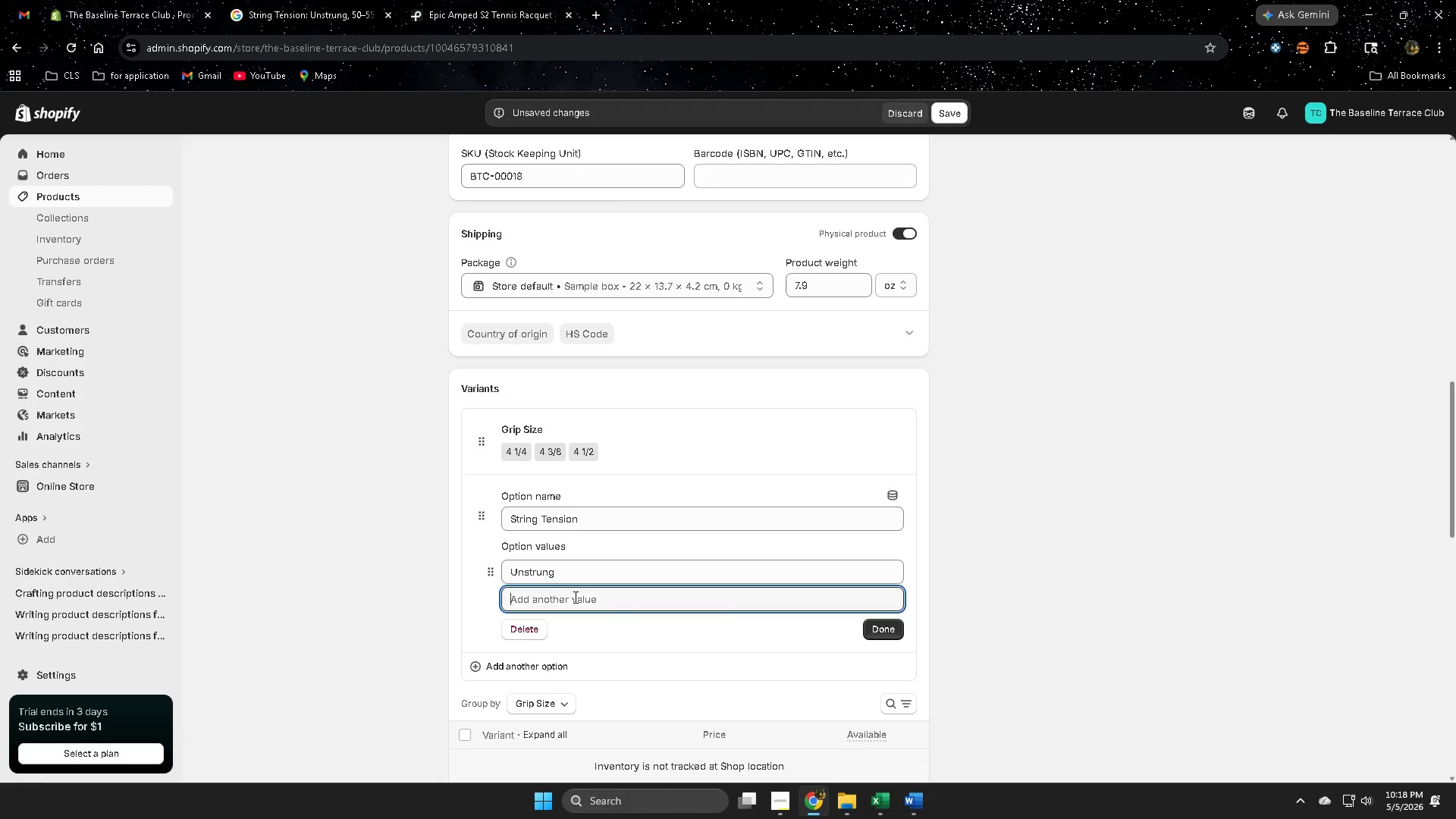 
key(Control+V)
 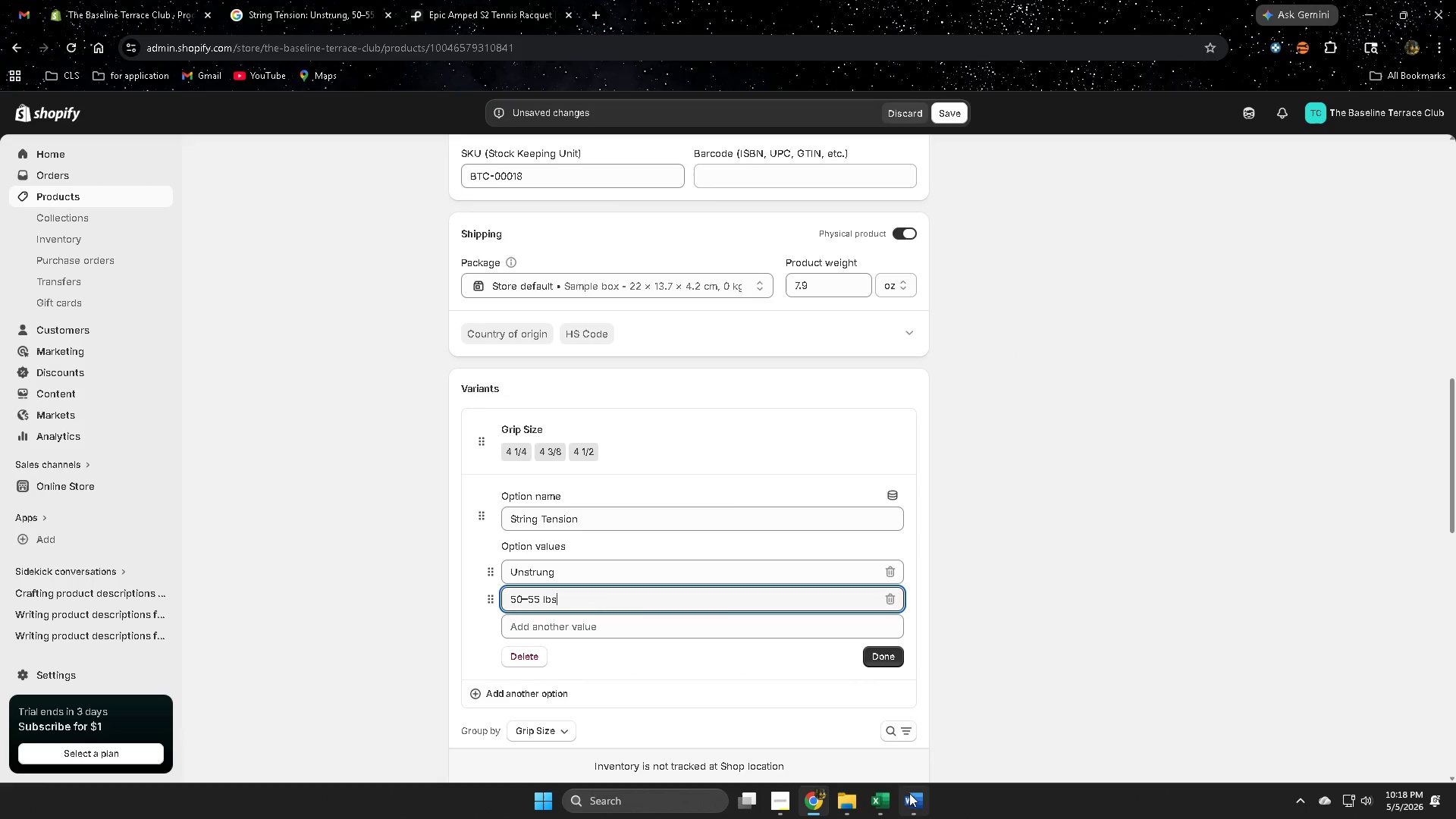 
left_click([919, 803])
 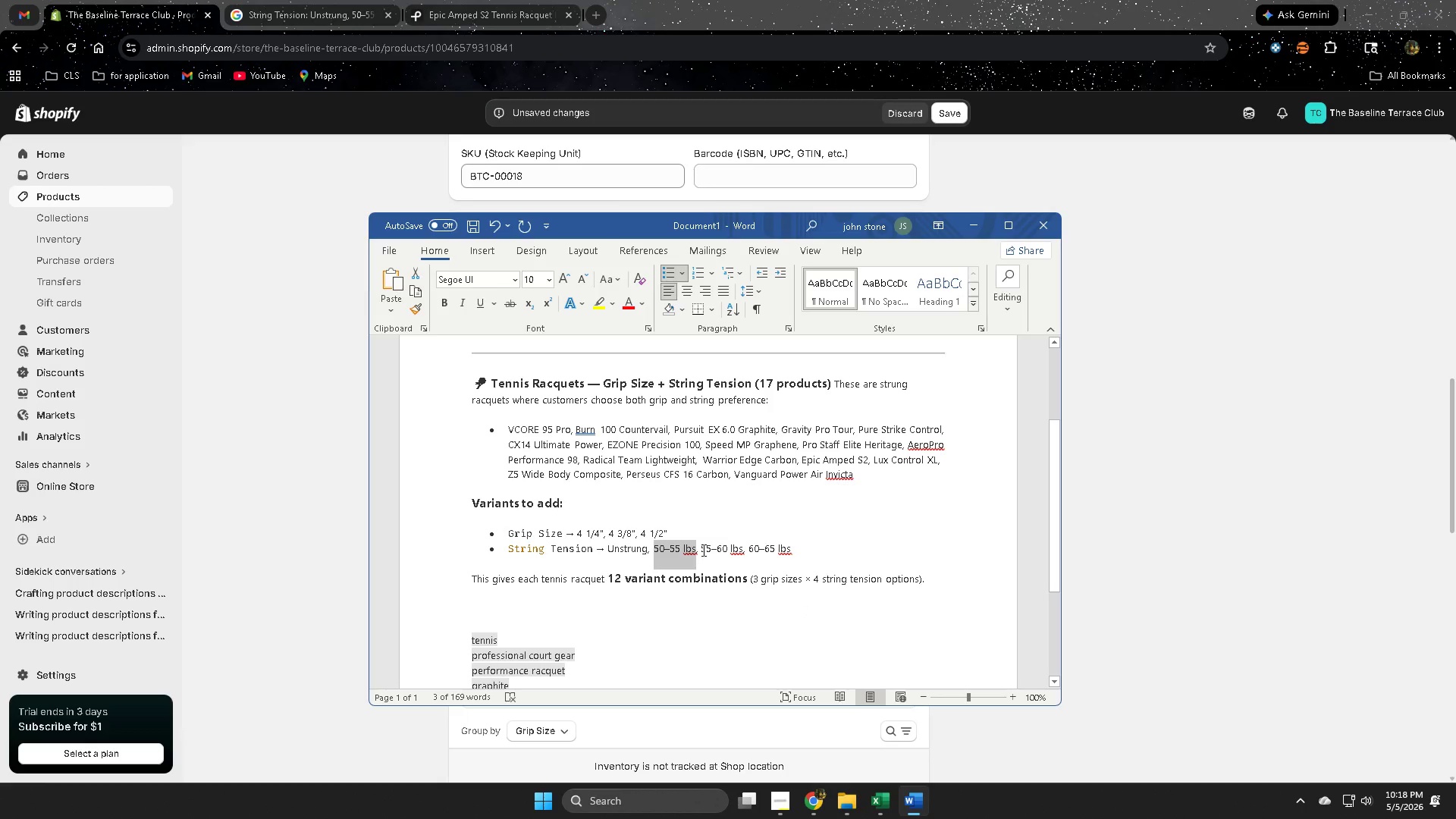 
left_click_drag(start_coordinate=[700, 548], to_coordinate=[735, 547])
 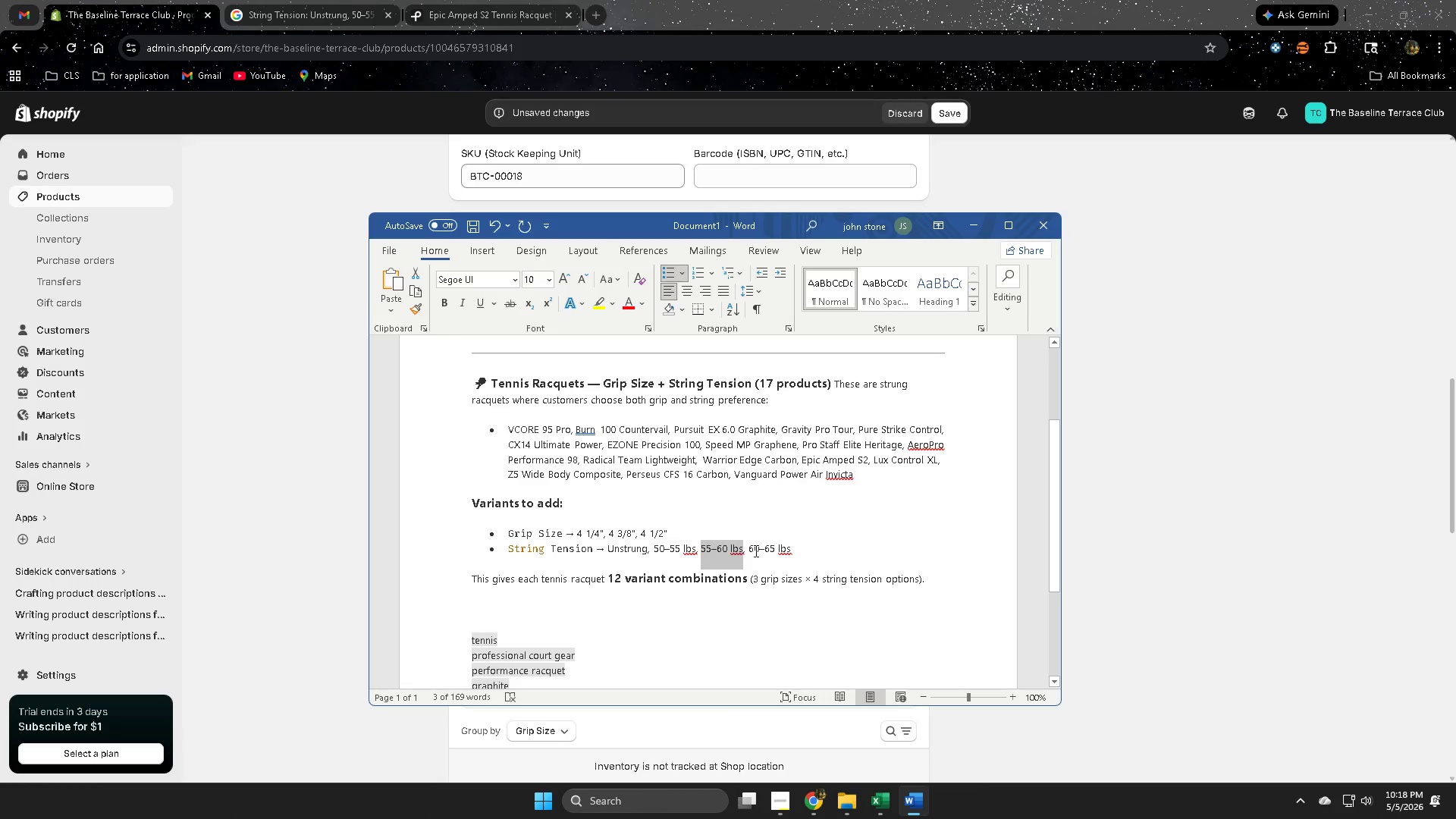 
key(Control+ControlLeft)
 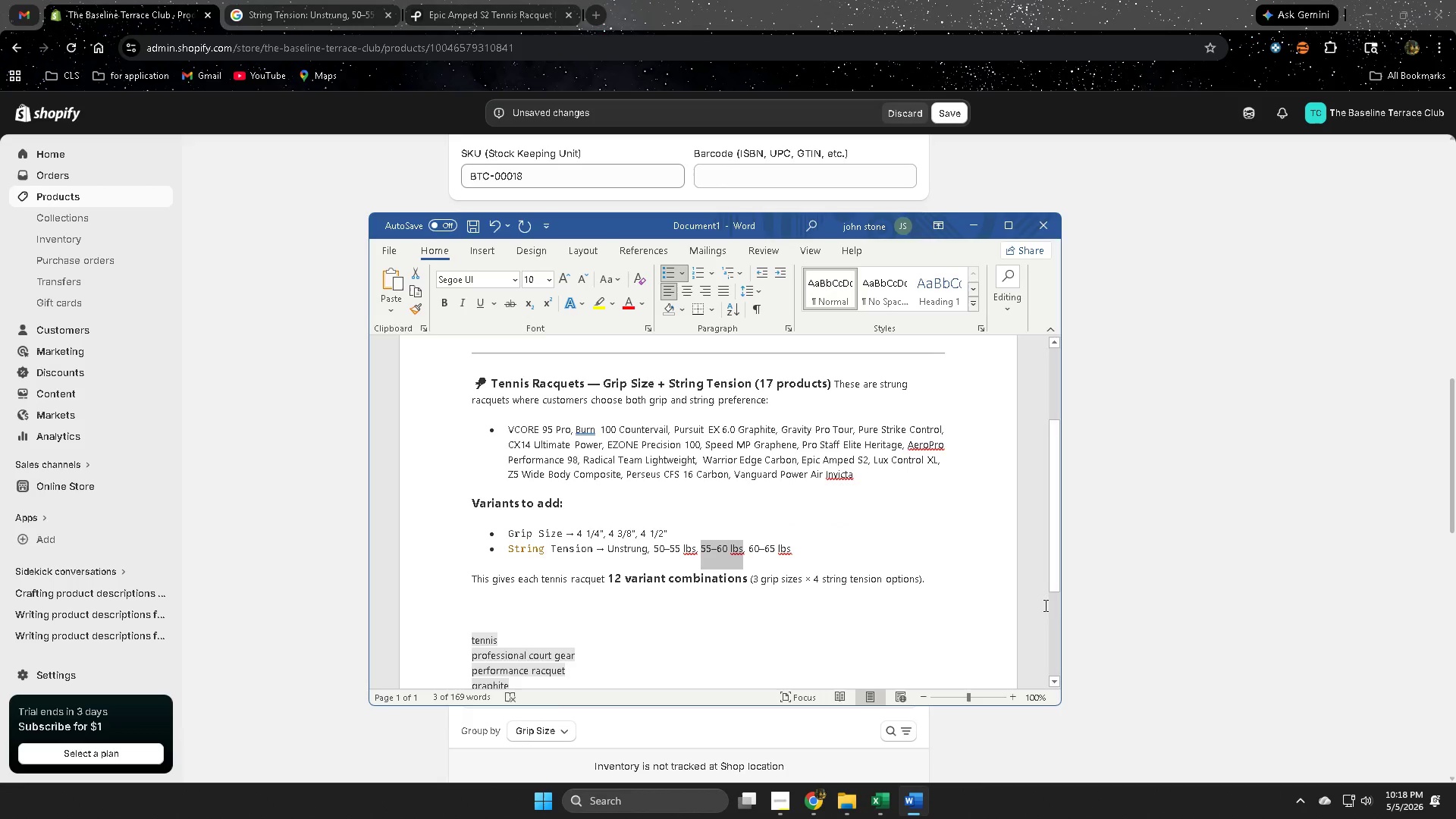 
key(Control+C)
 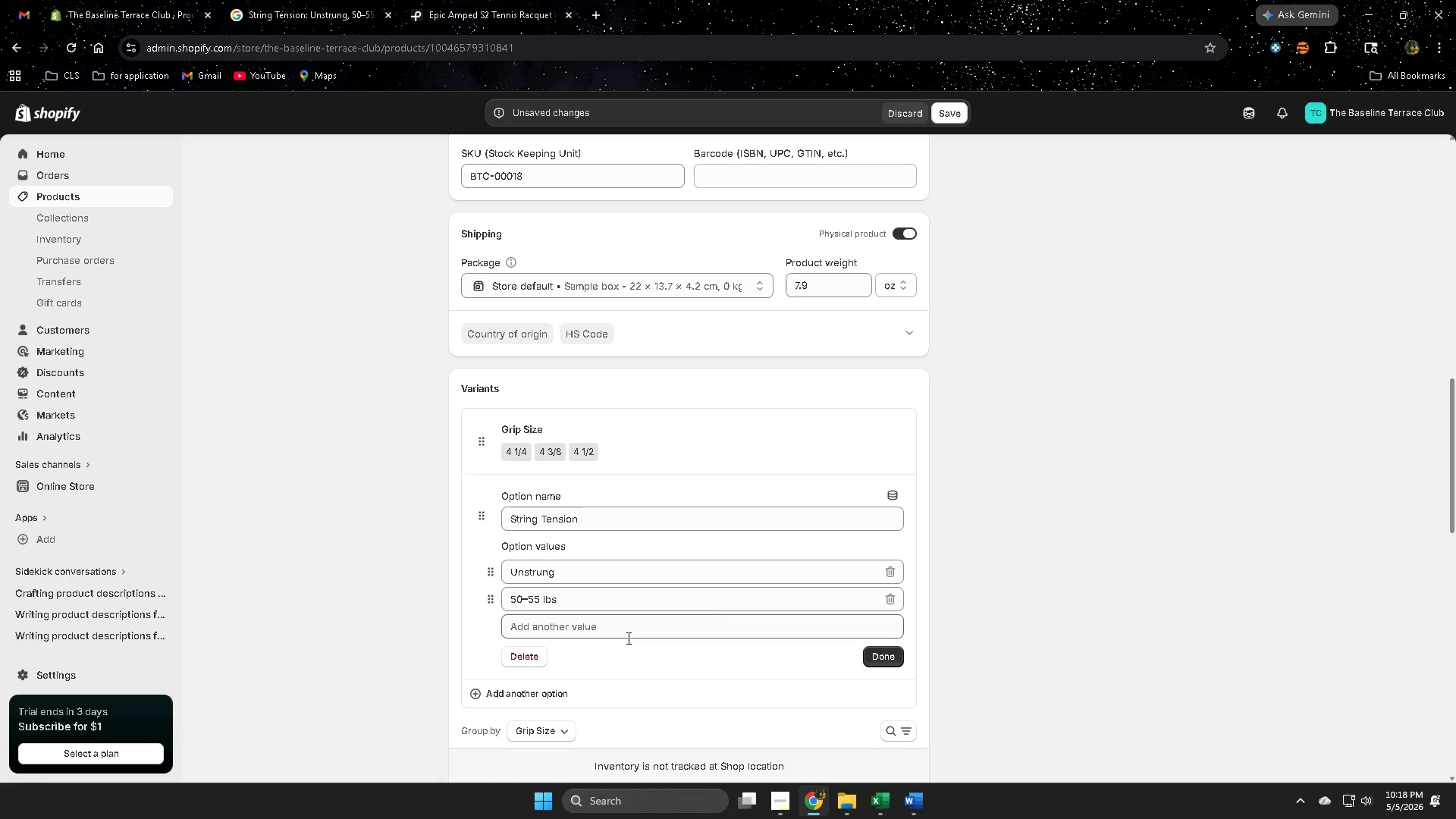 
left_click([621, 620])
 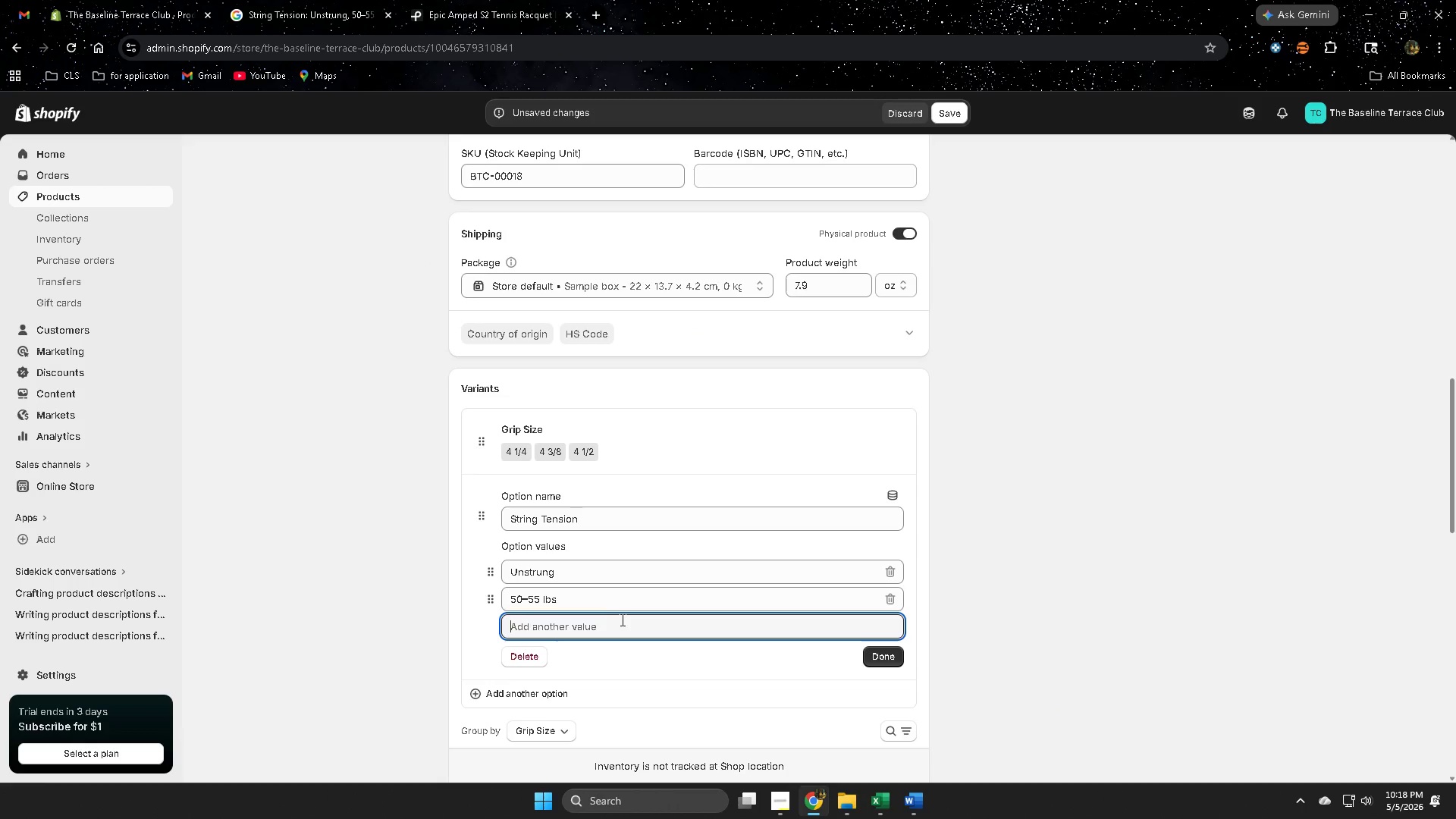 
key(Control+V)
 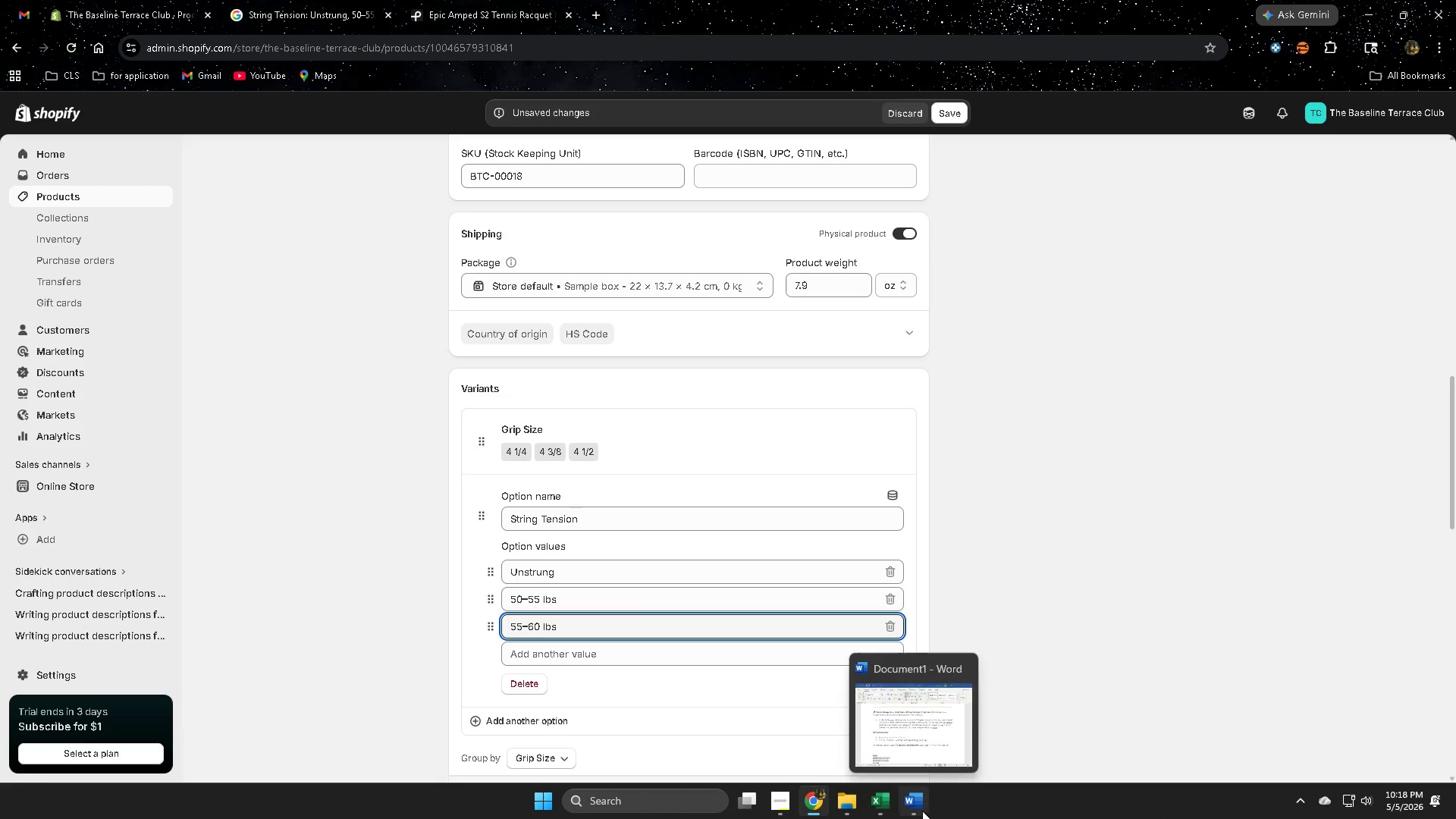 
left_click([920, 809])
 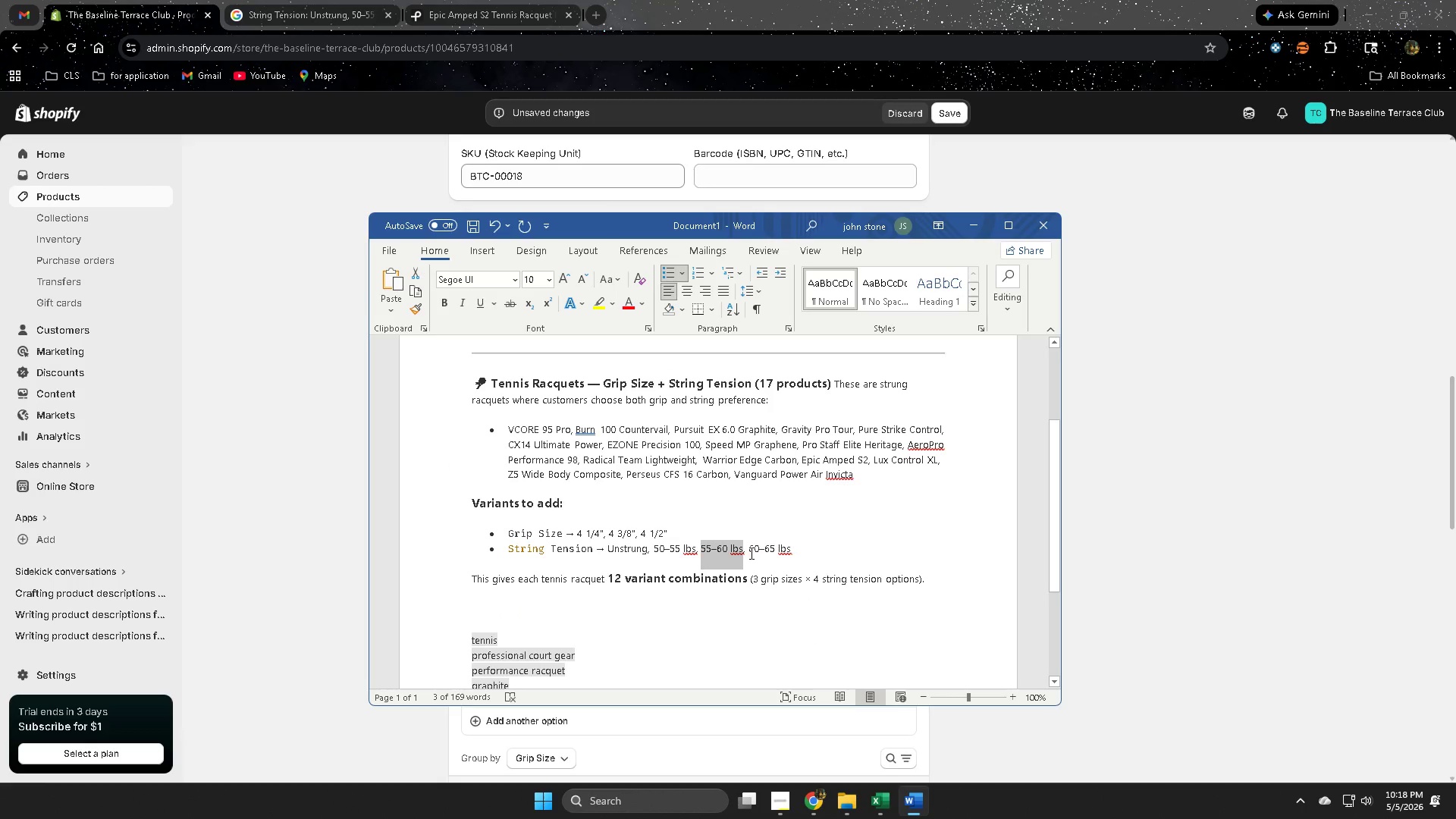 
left_click_drag(start_coordinate=[748, 551], to_coordinate=[782, 549])
 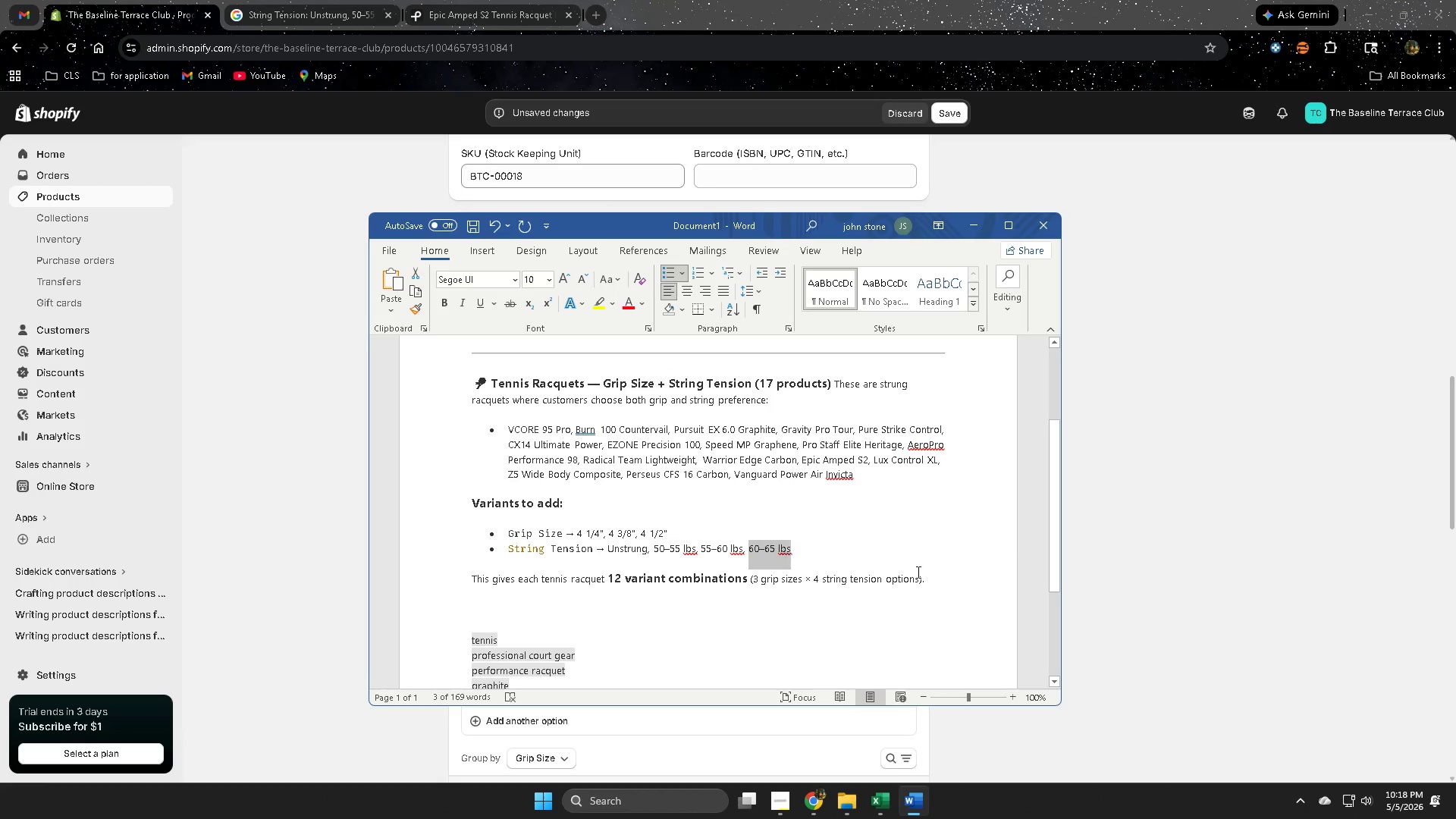 
key(Control+ControlLeft)
 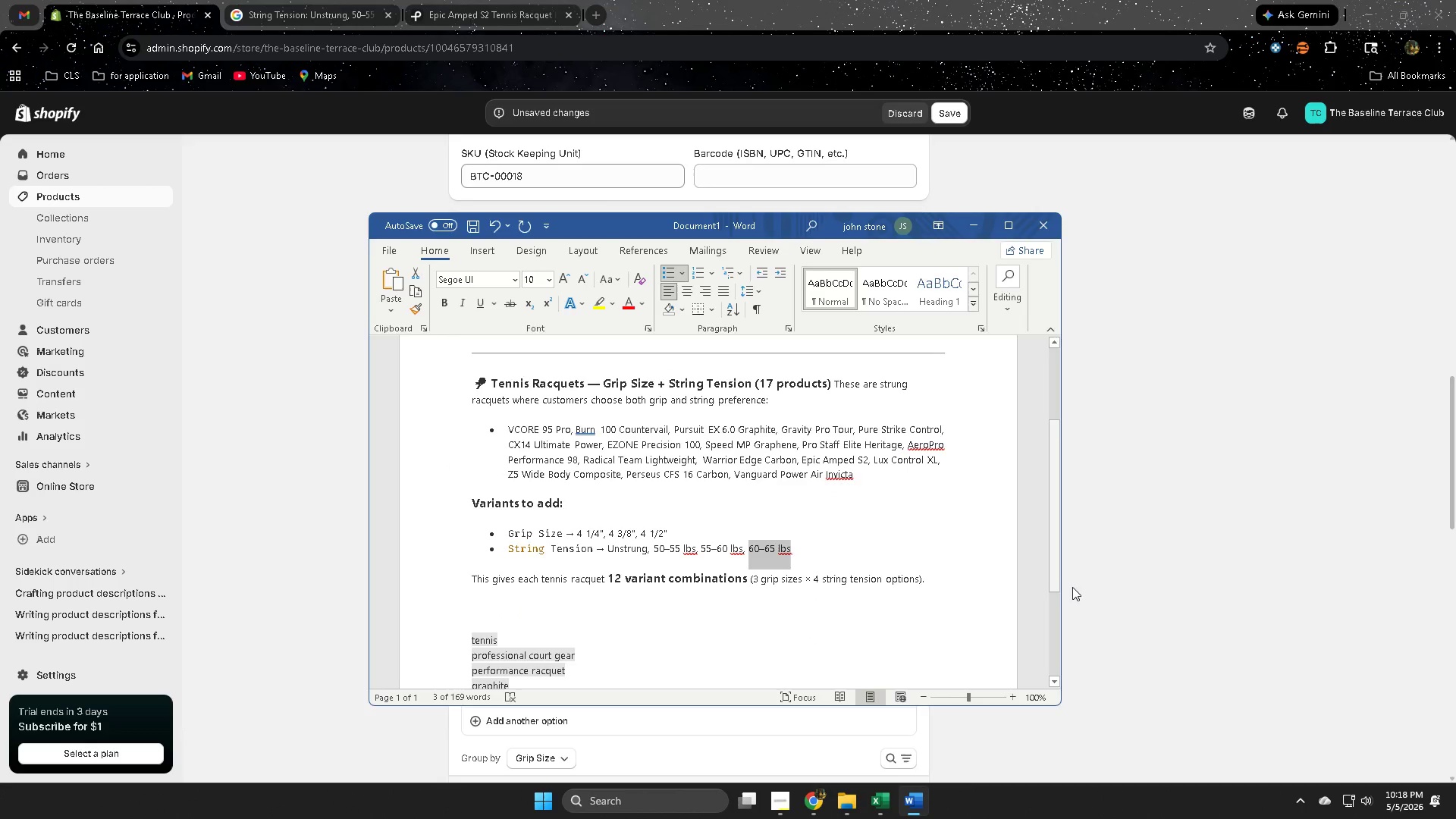 
key(Control+C)
 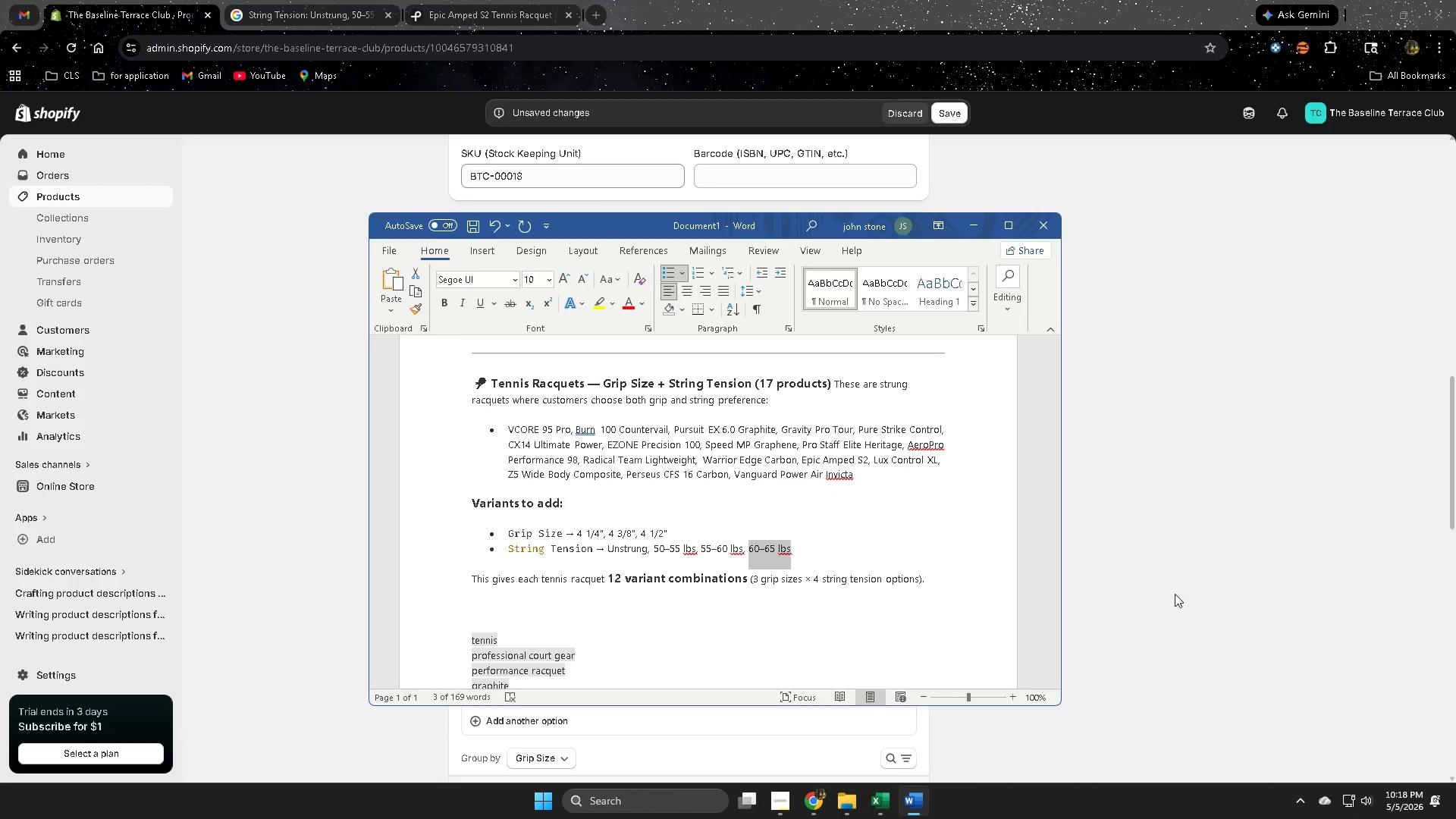 
left_click([1175, 594])
 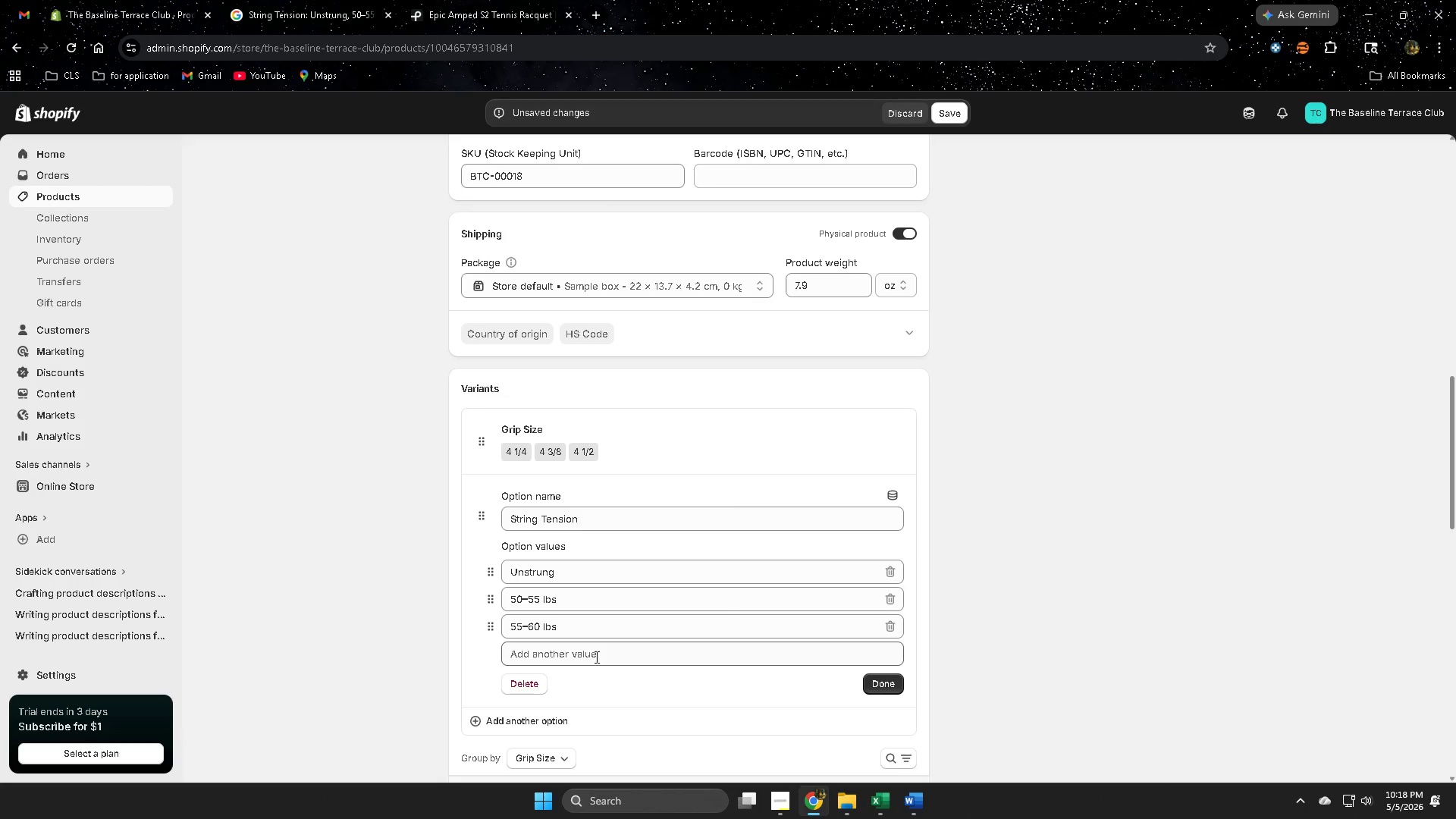 
key(Control+ControlLeft)
 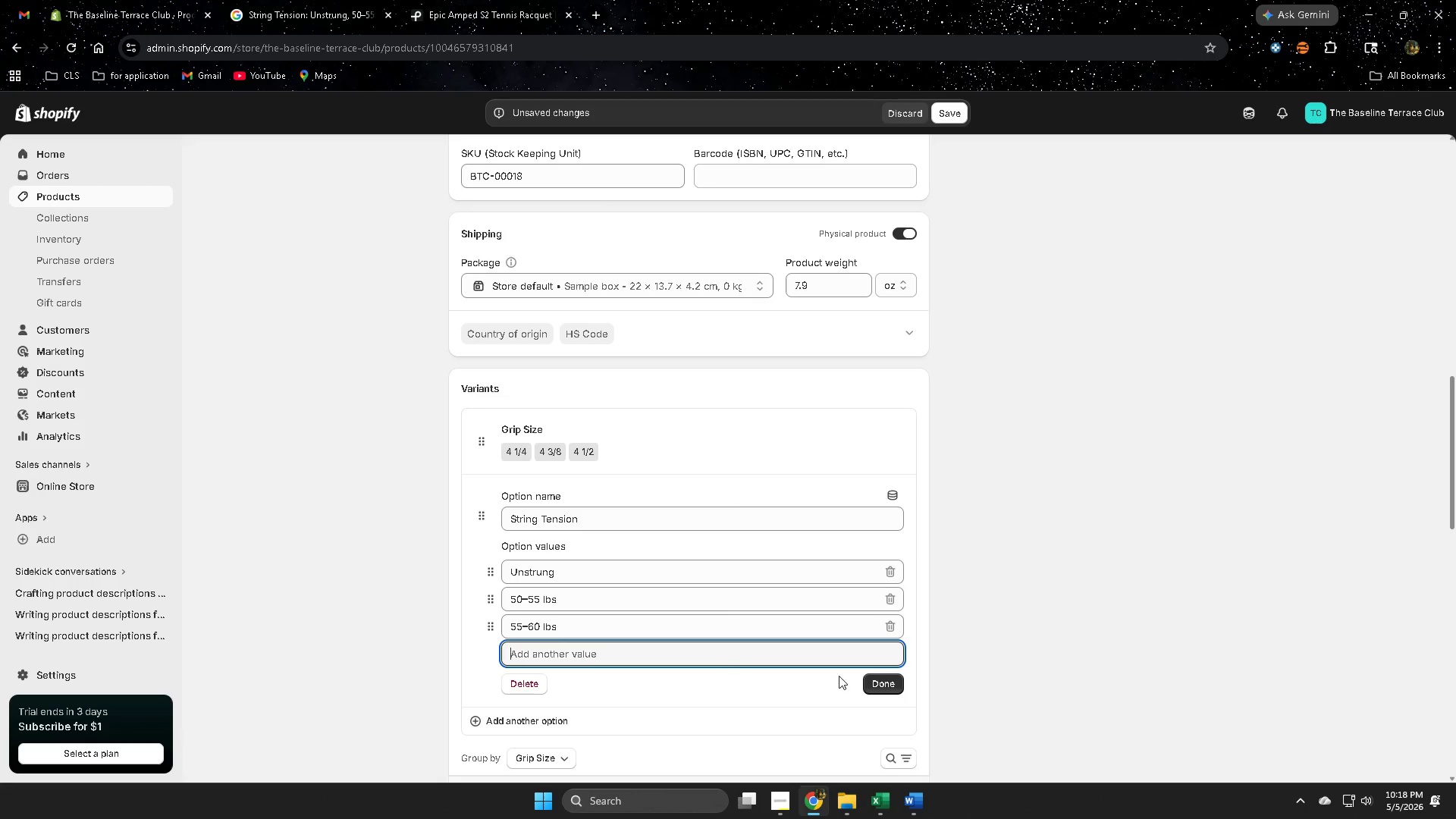 
key(Control+V)
 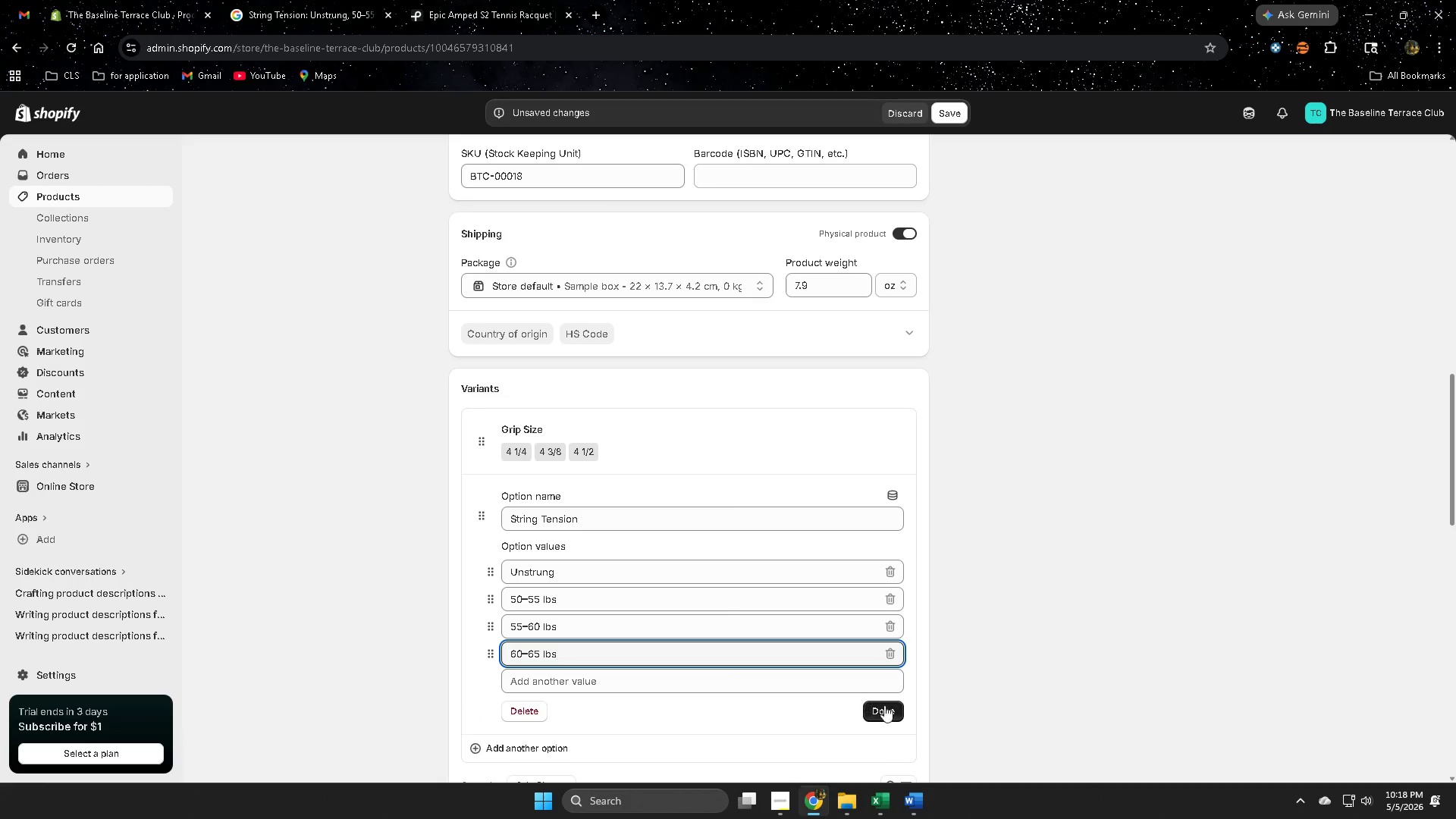 
left_click([880, 717])
 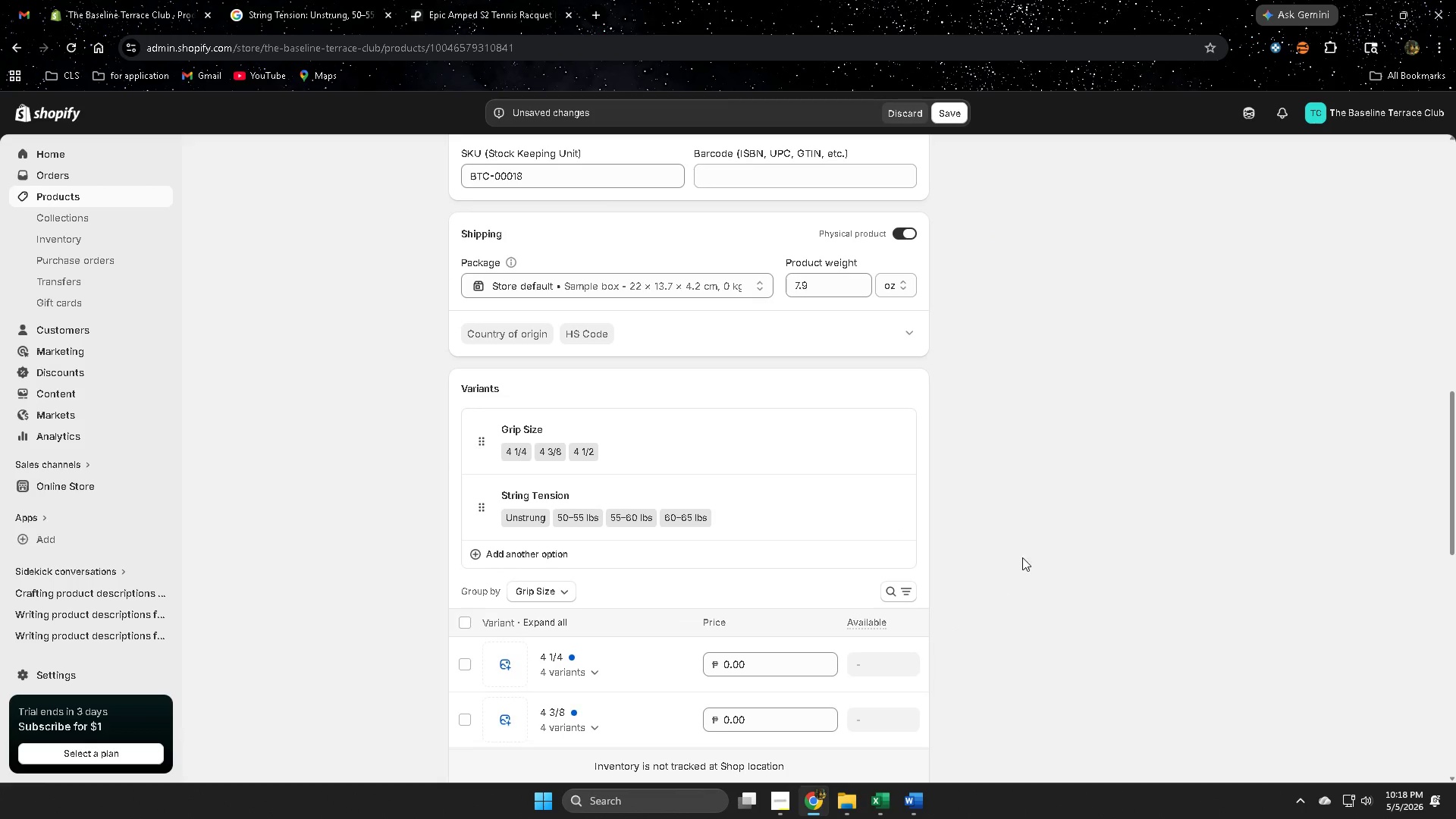 
scroll: coordinate [1019, 554], scroll_direction: down, amount: 2.0
 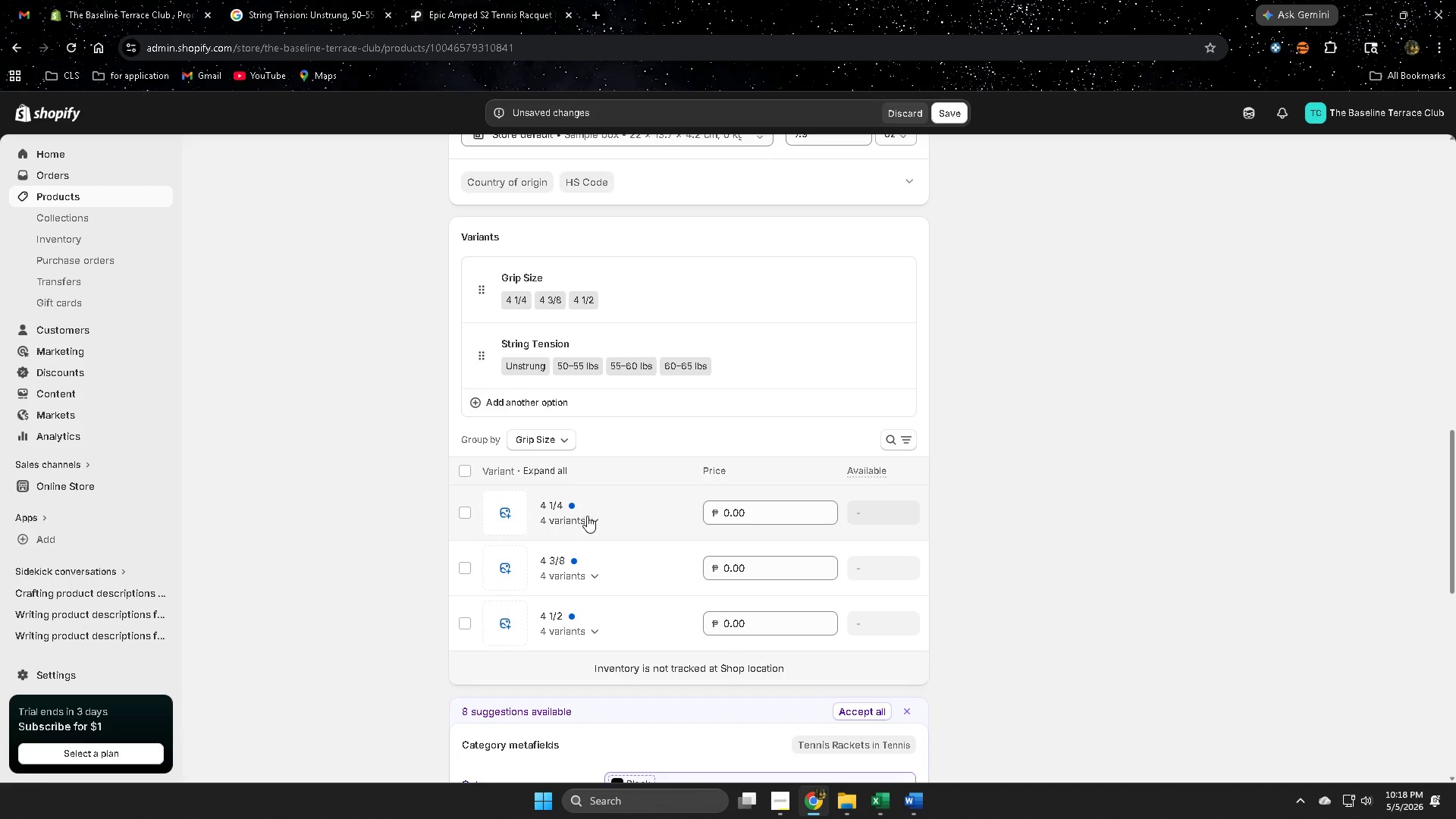 
left_click([595, 521])
 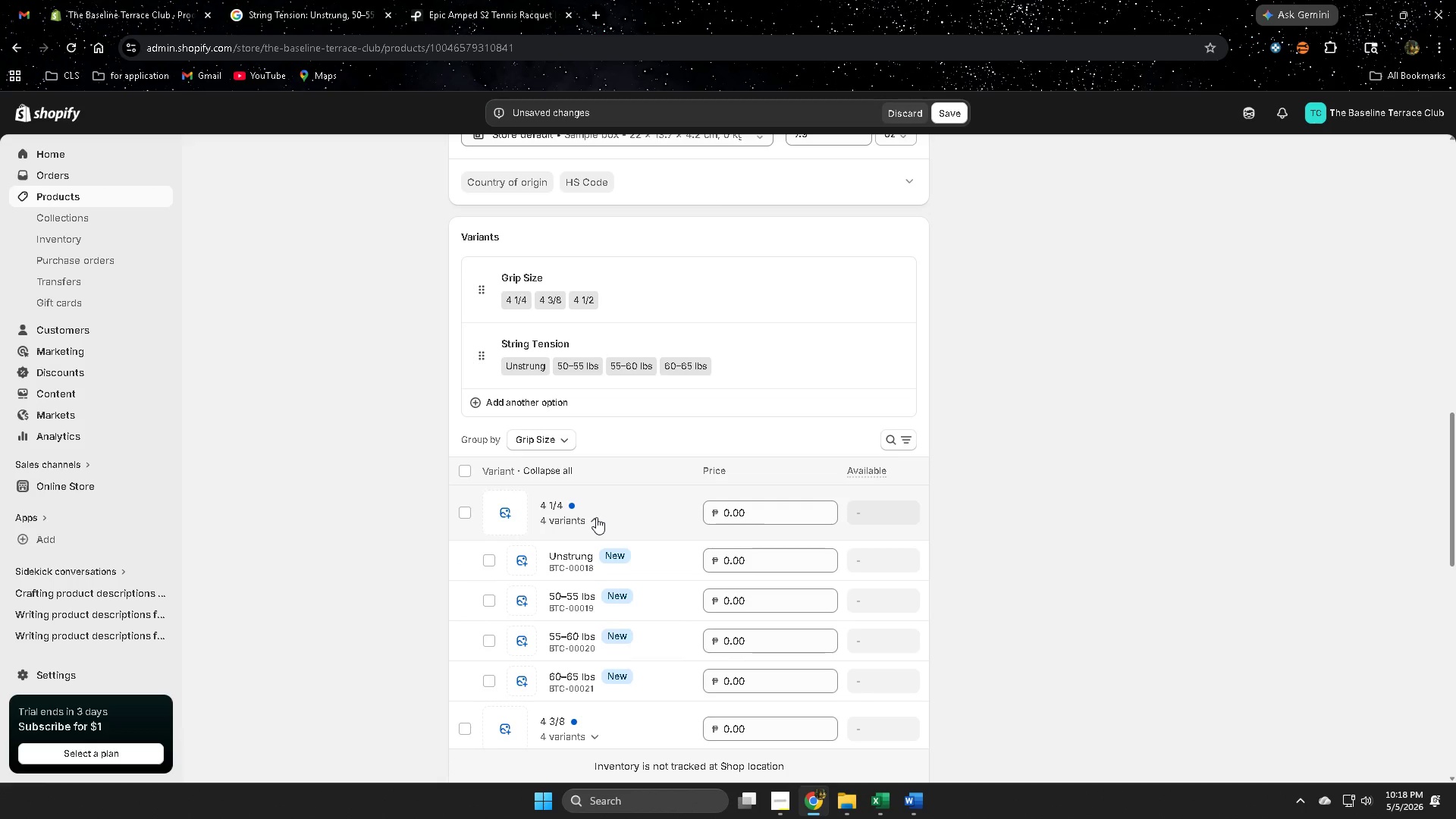 
left_click([596, 517])
 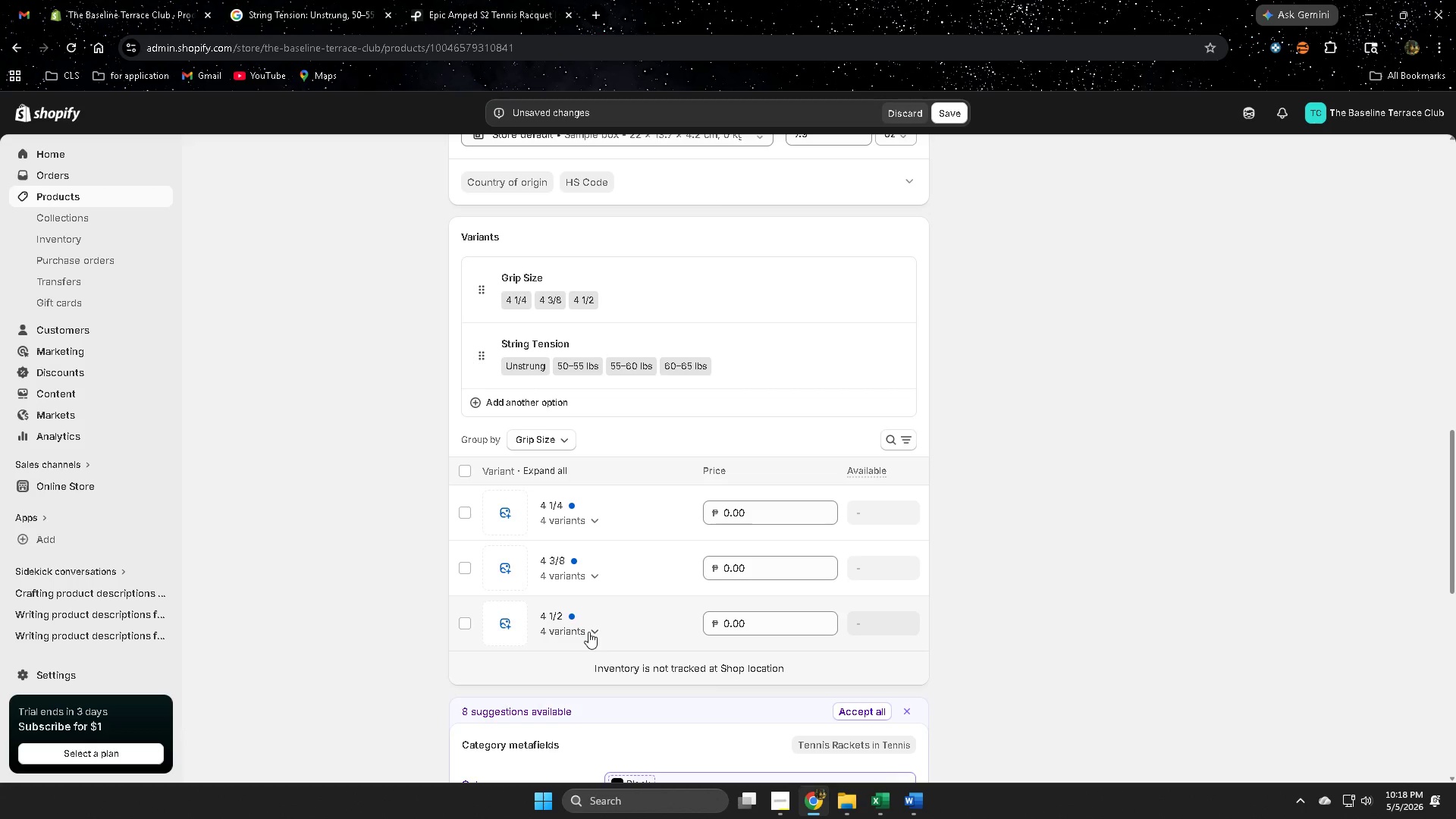 
left_click([597, 522])
 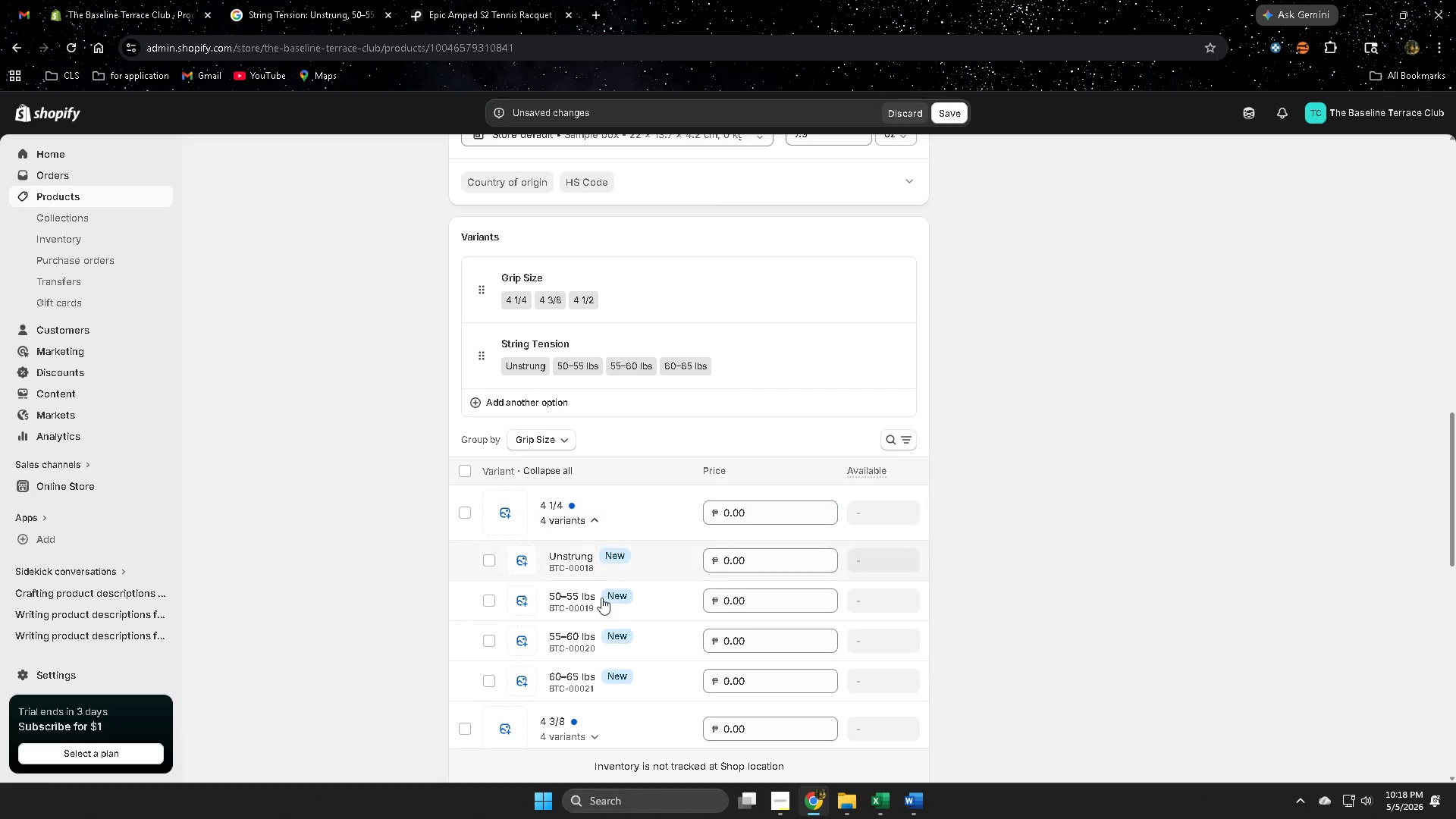 
scroll: coordinate [642, 675], scroll_direction: down, amount: 2.0
 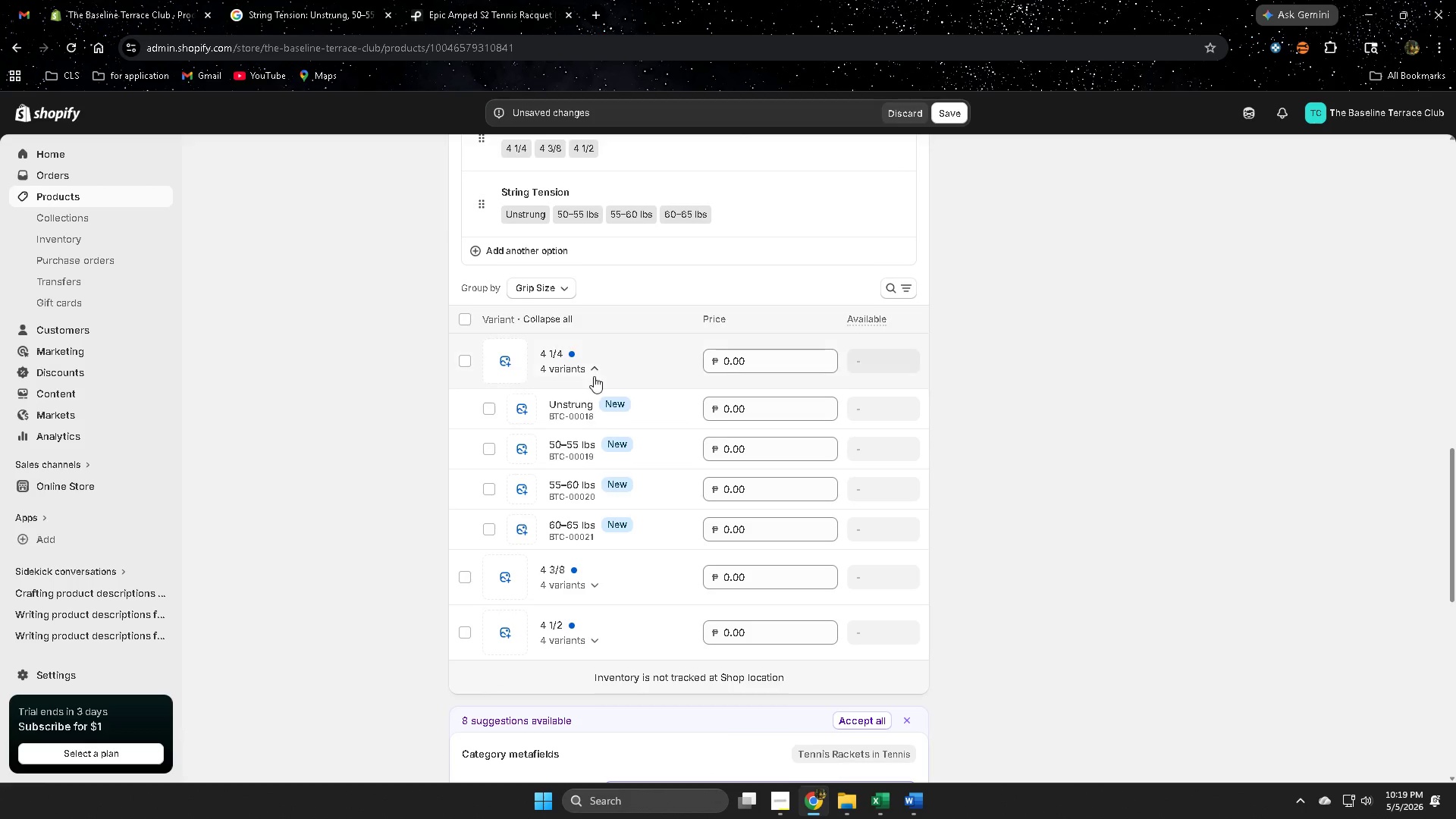 
left_click([591, 371])
 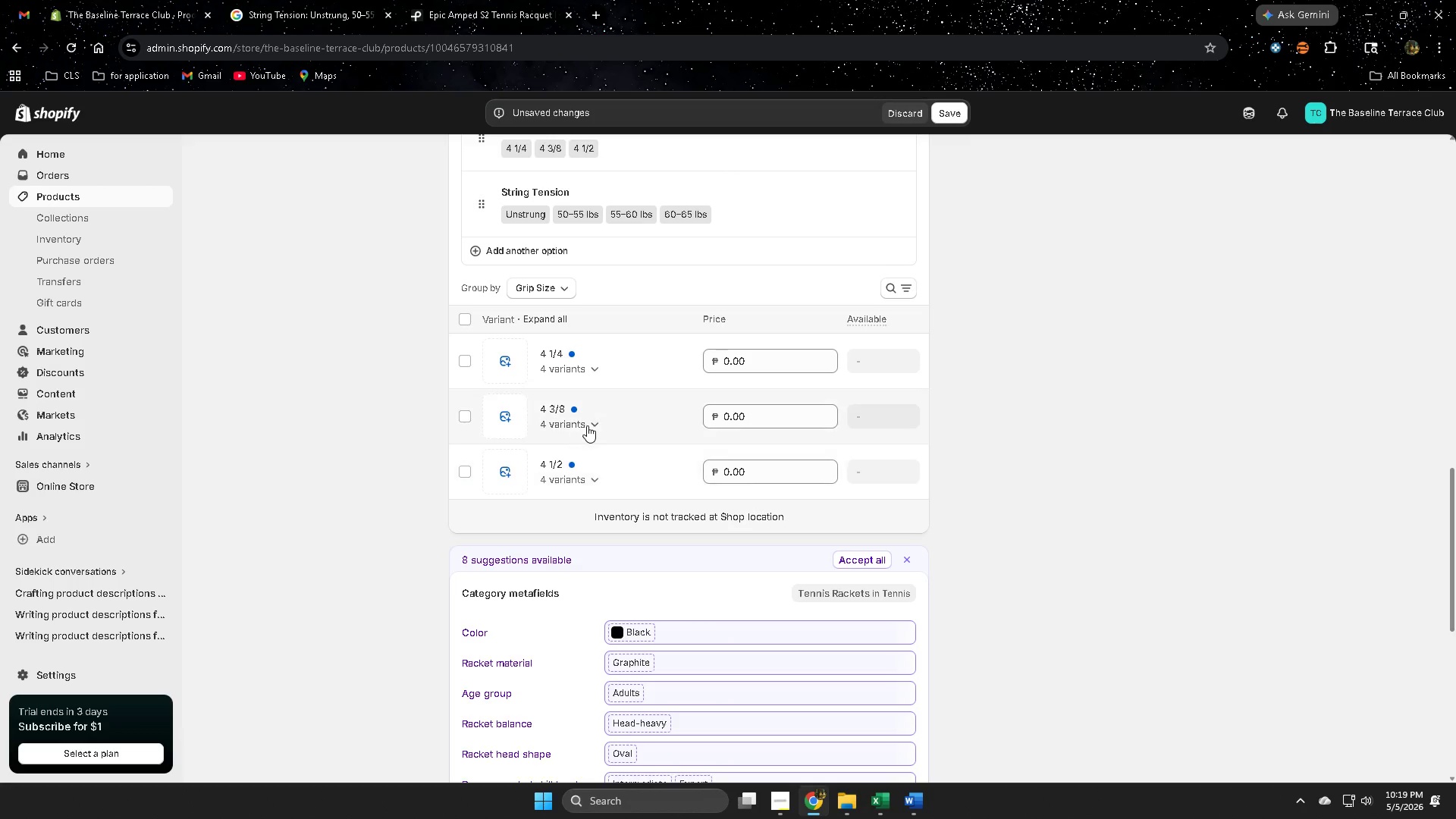 
left_click([594, 424])
 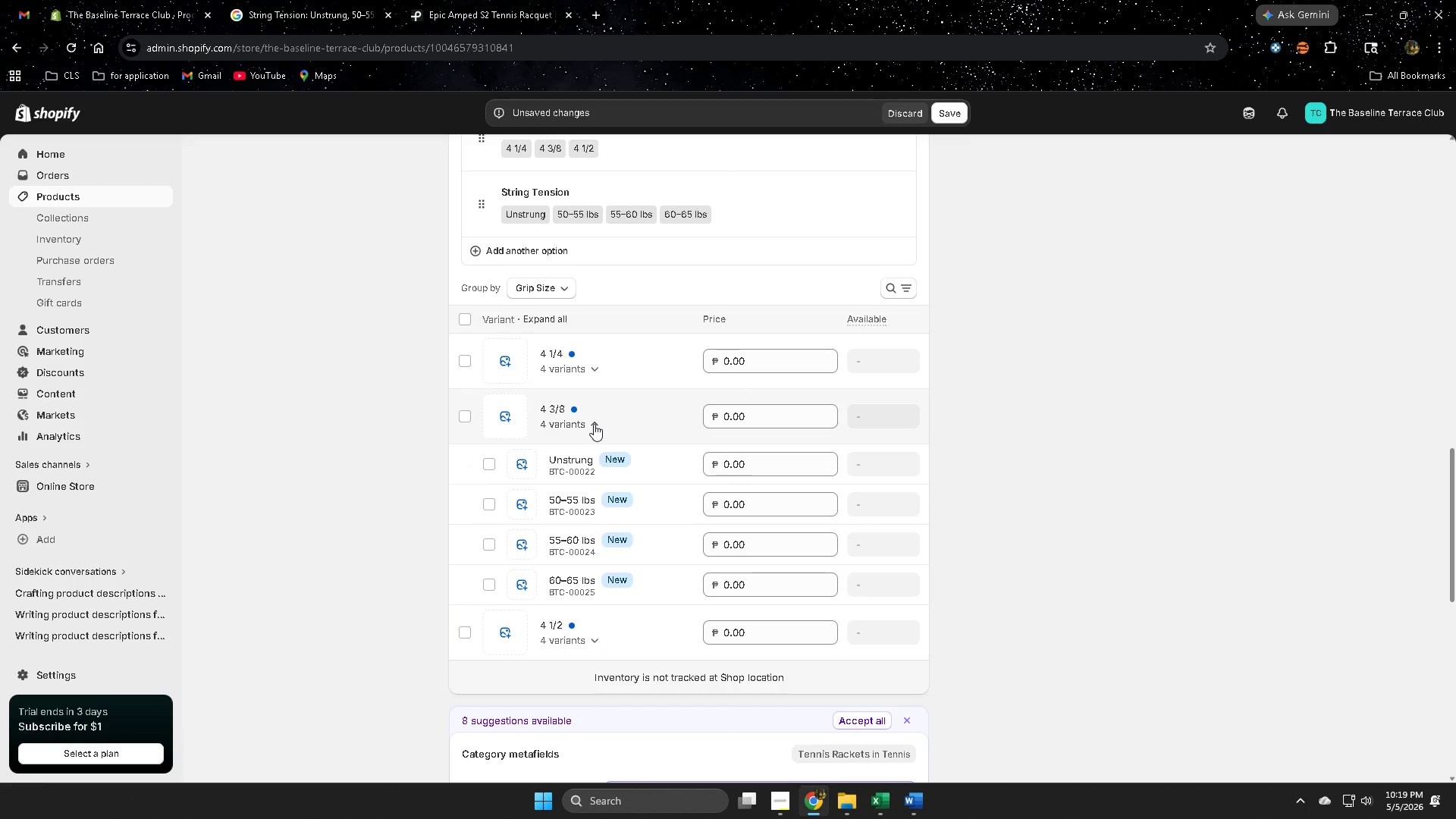 
left_click([594, 424])
 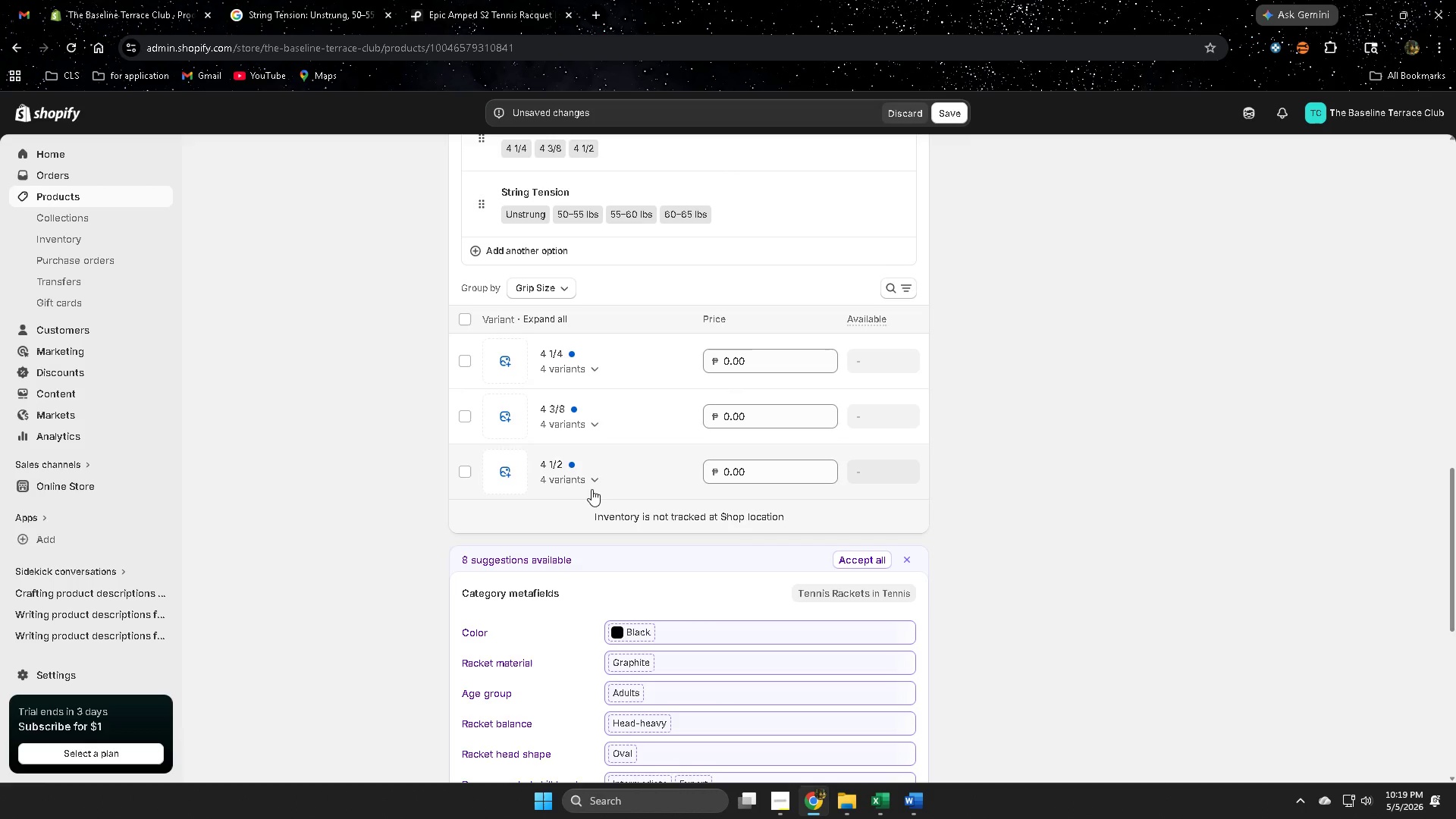 
left_click([595, 479])
 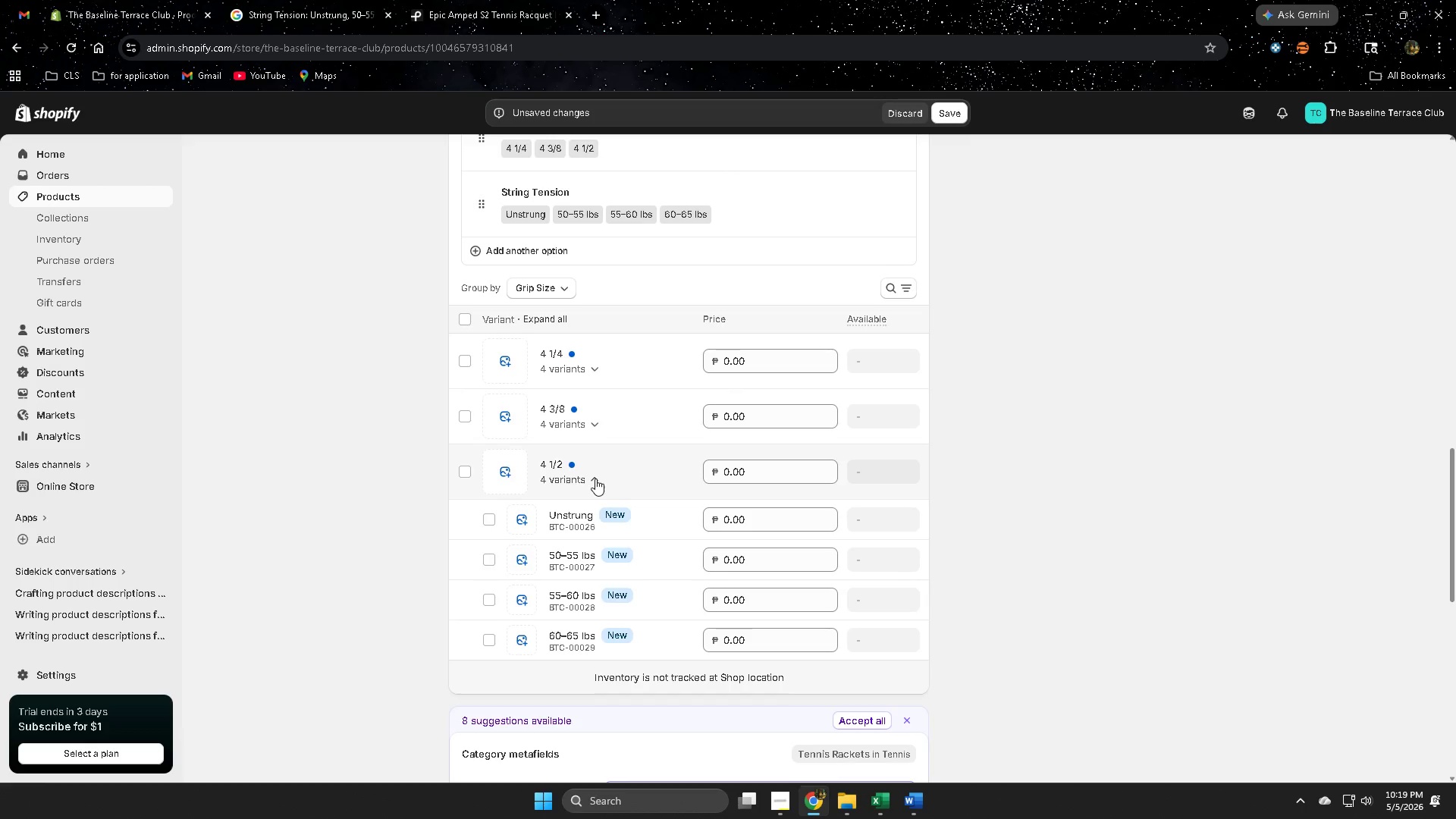 
left_click([595, 479])
 